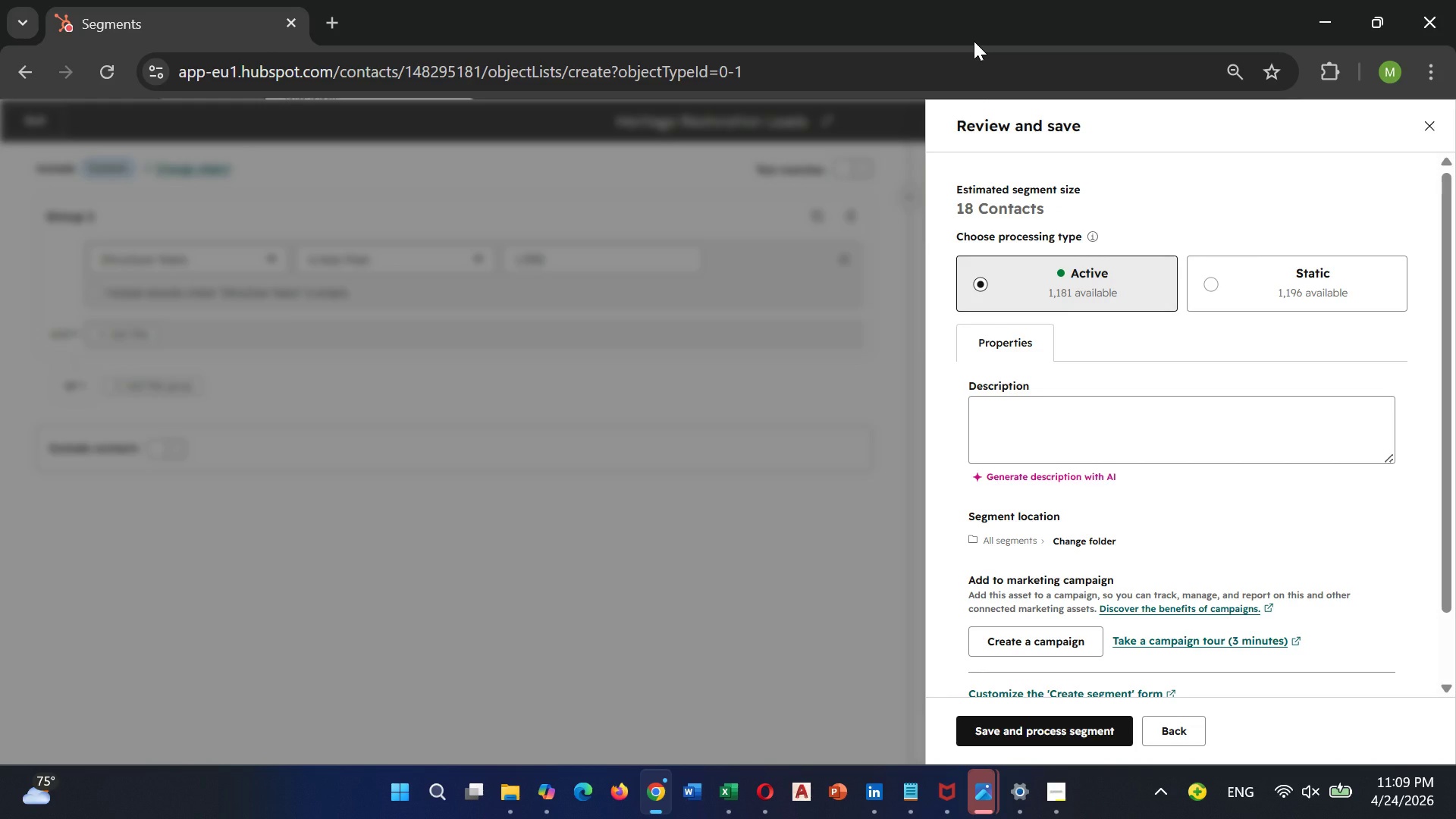 
wait(19.89)
 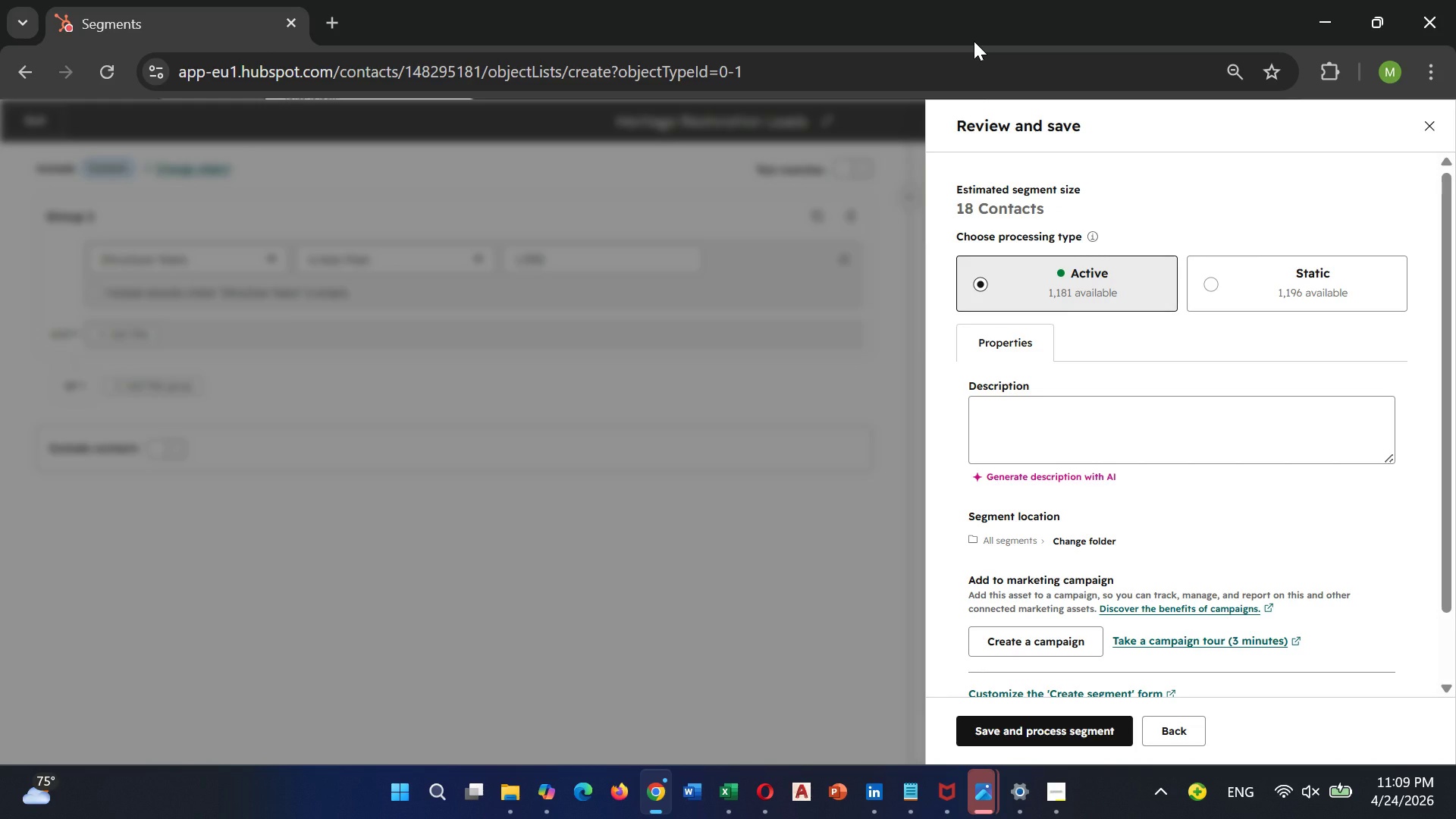 
scroll: coordinate [1128, 366], scroll_direction: down, amount: 3.0
 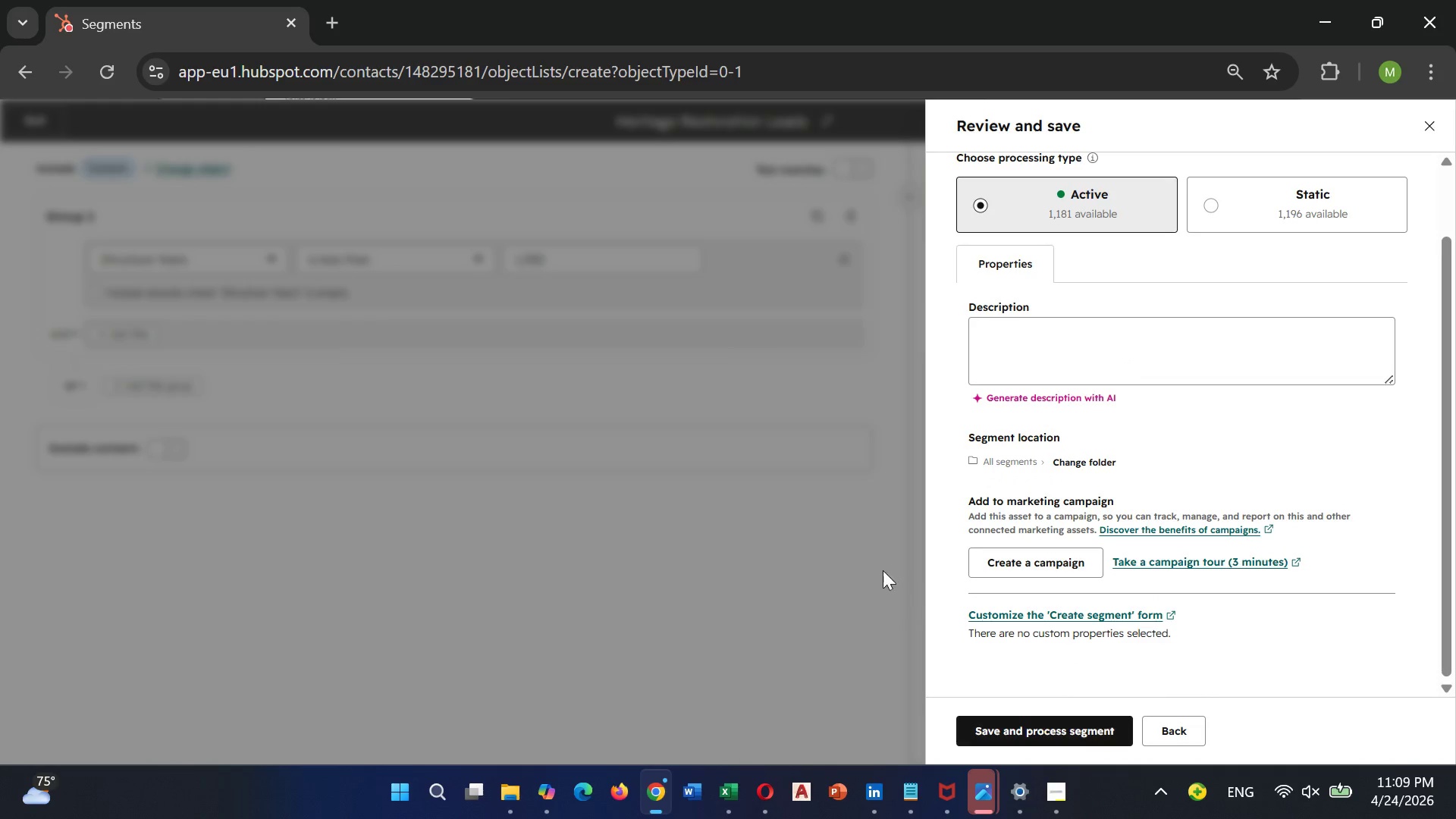 
left_click([551, 268])
 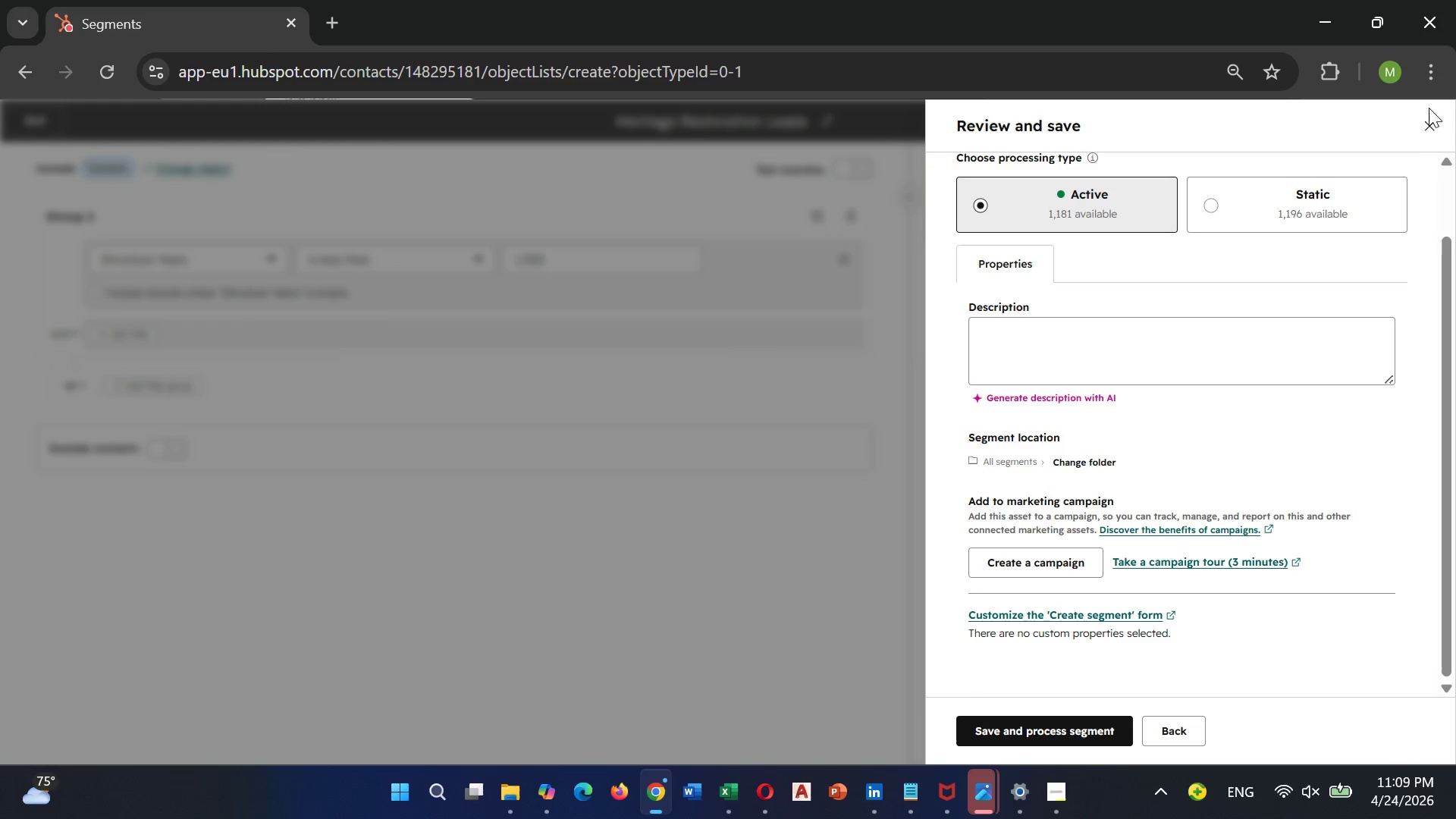 
left_click([1423, 121])
 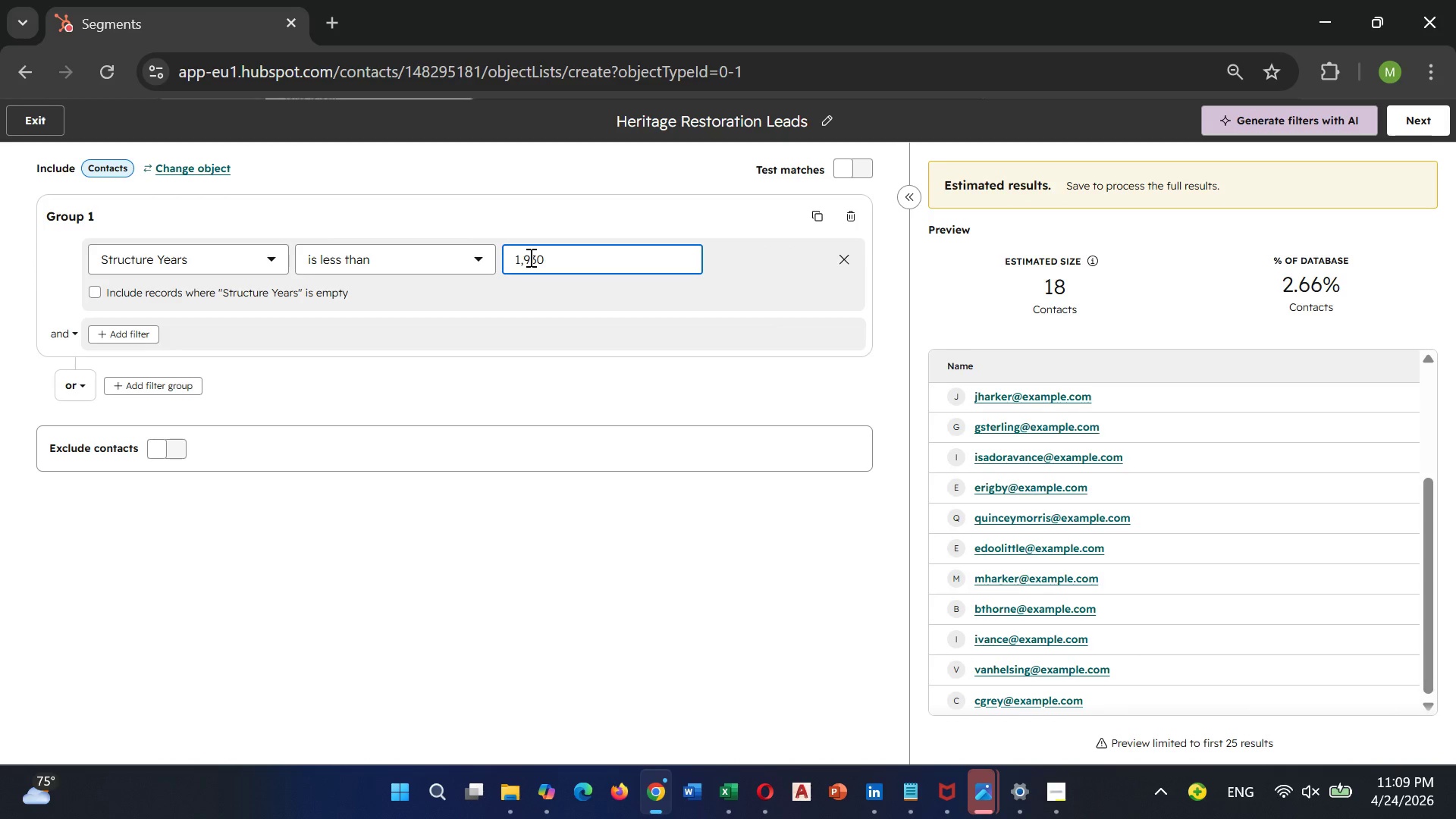 
key(ArrowLeft)
 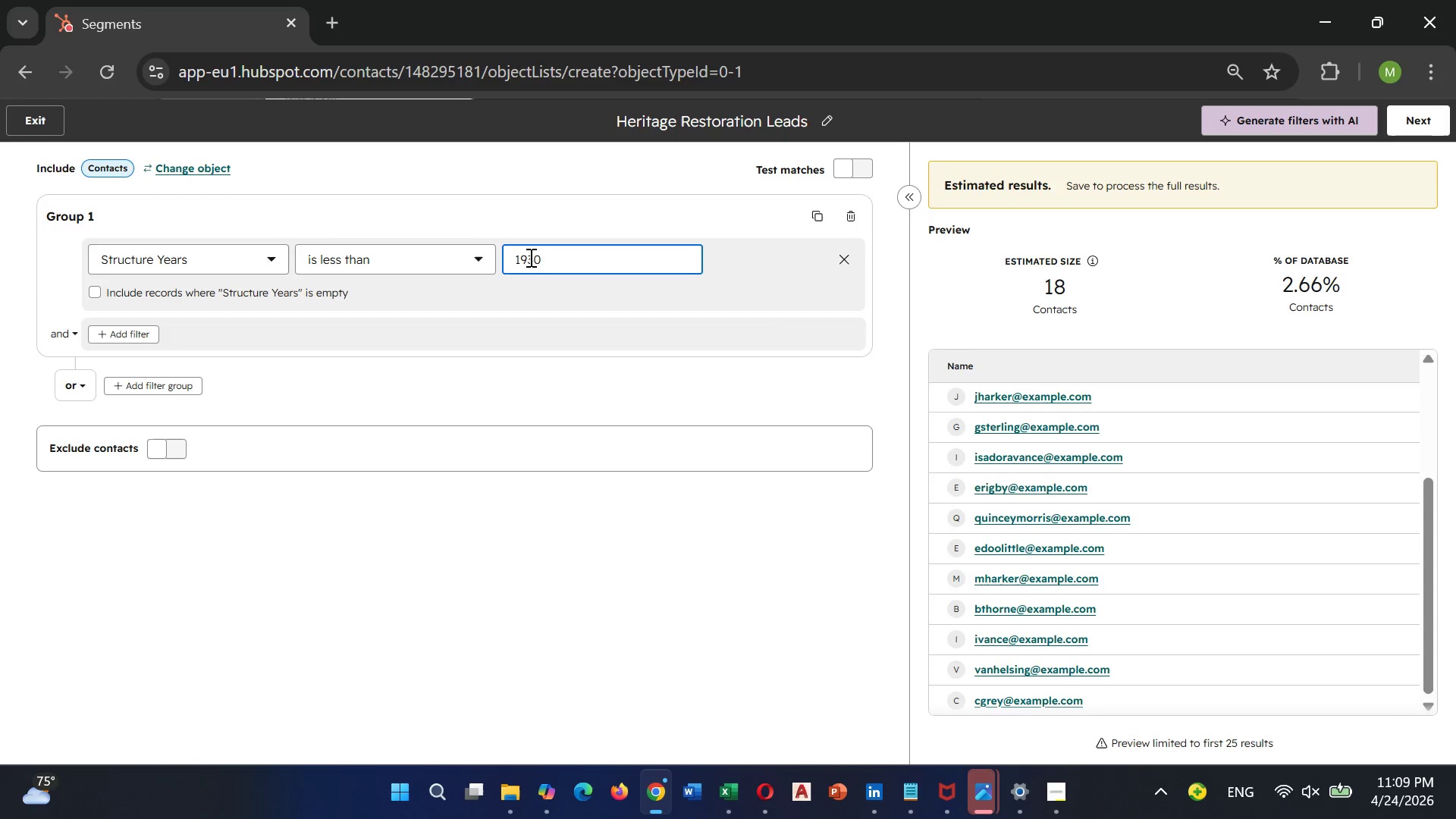 
key(Backspace)
 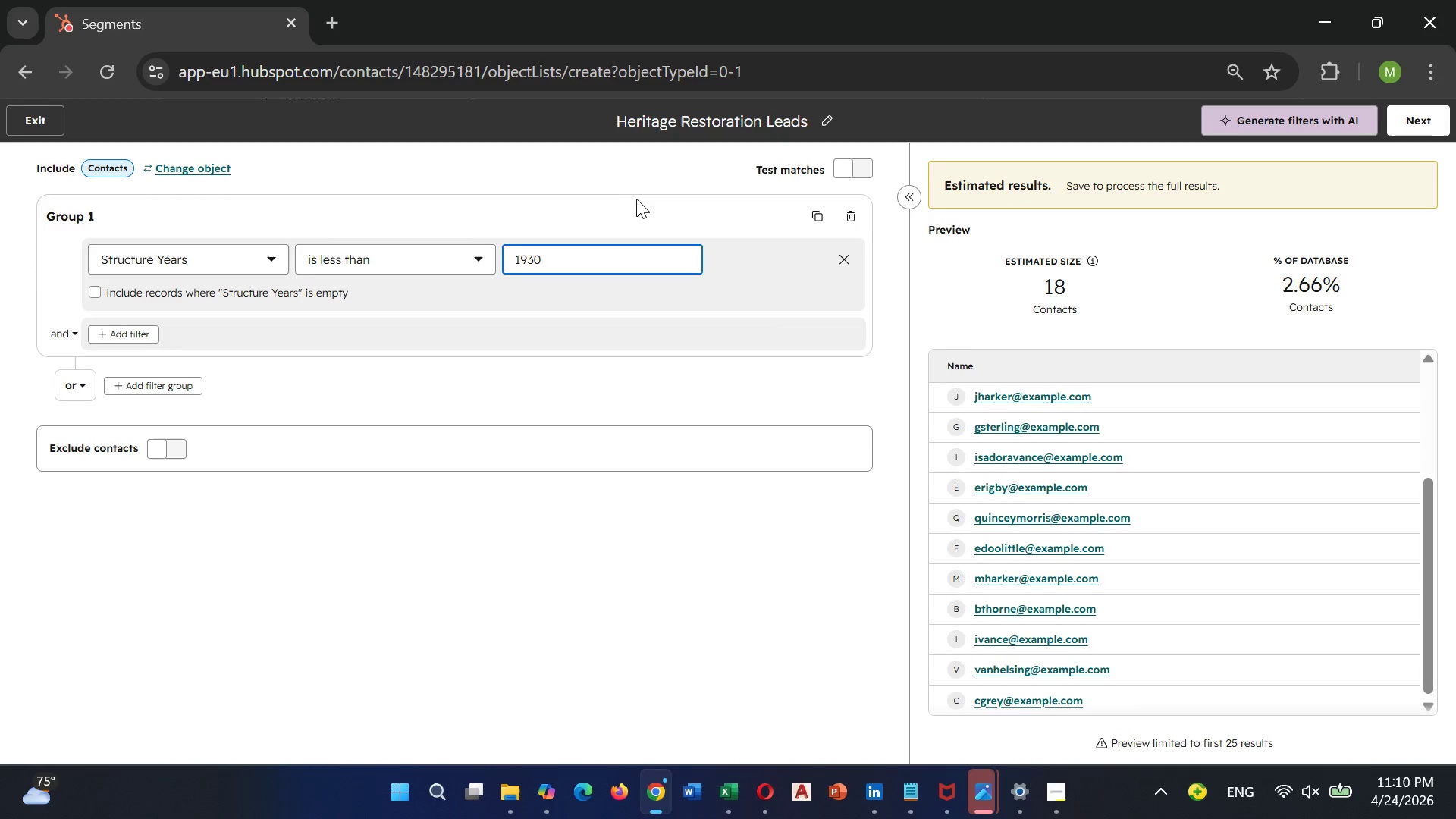 
left_click([666, 208])
 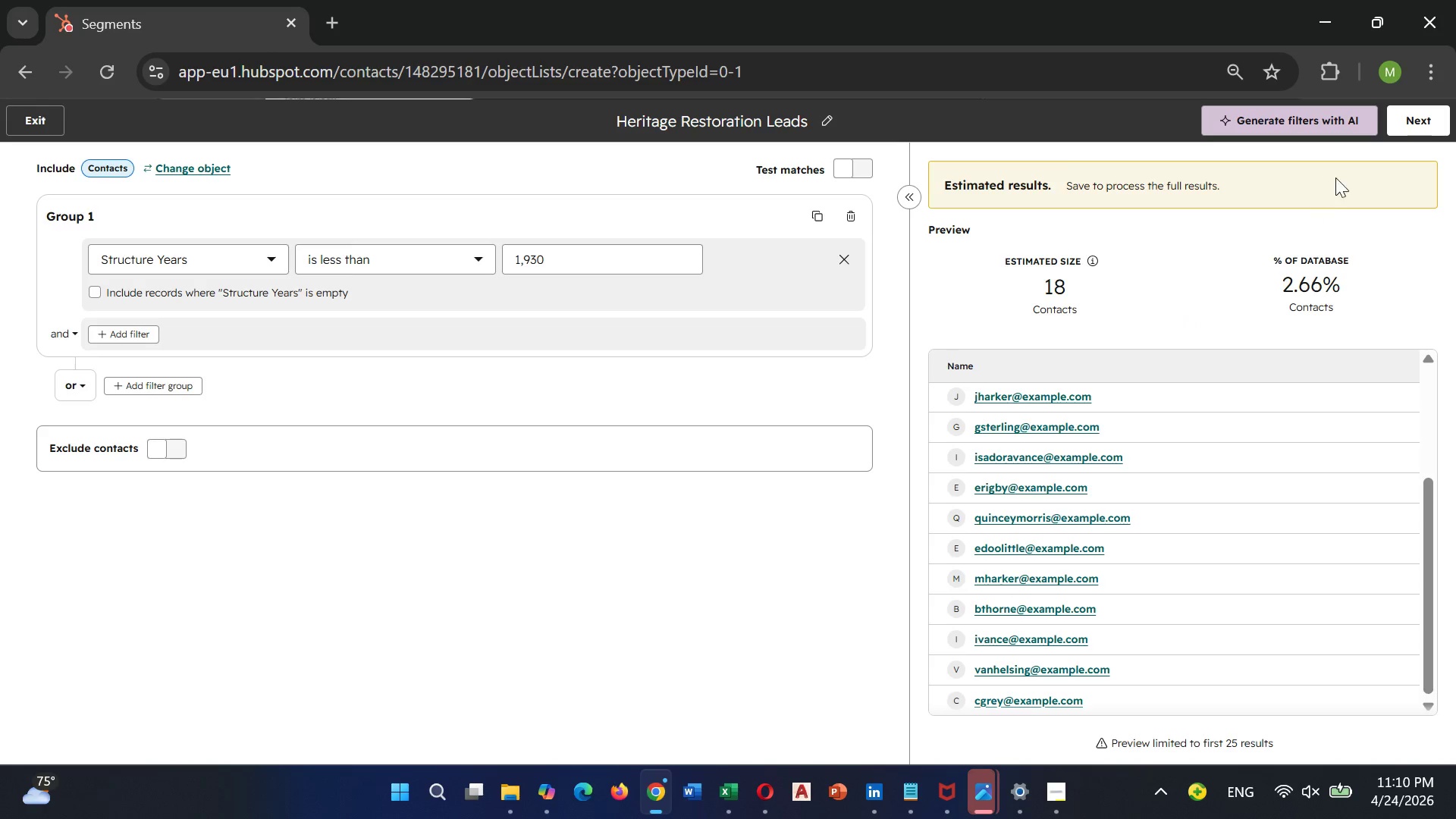 
wait(5.8)
 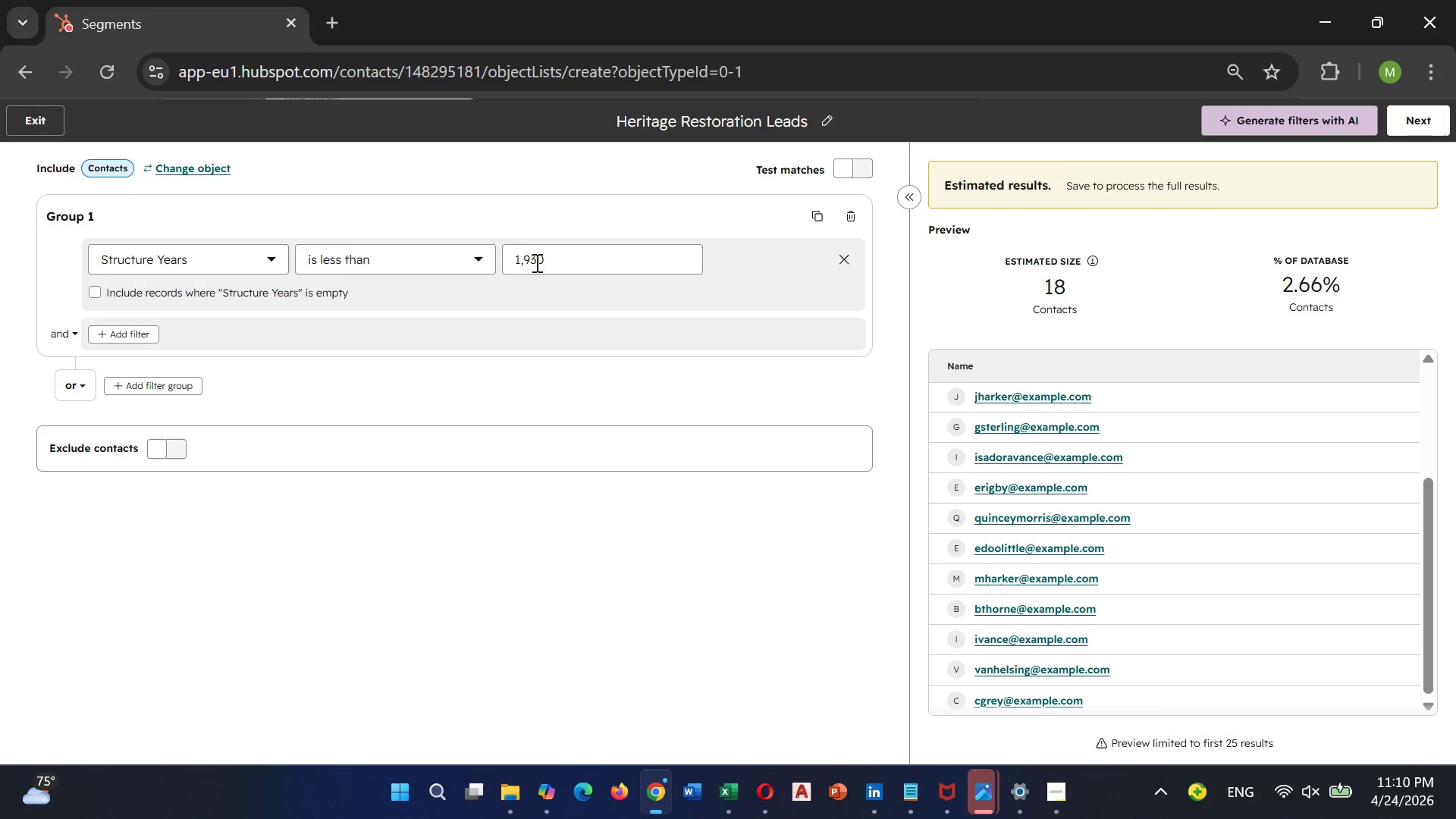 
left_click([1428, 113])
 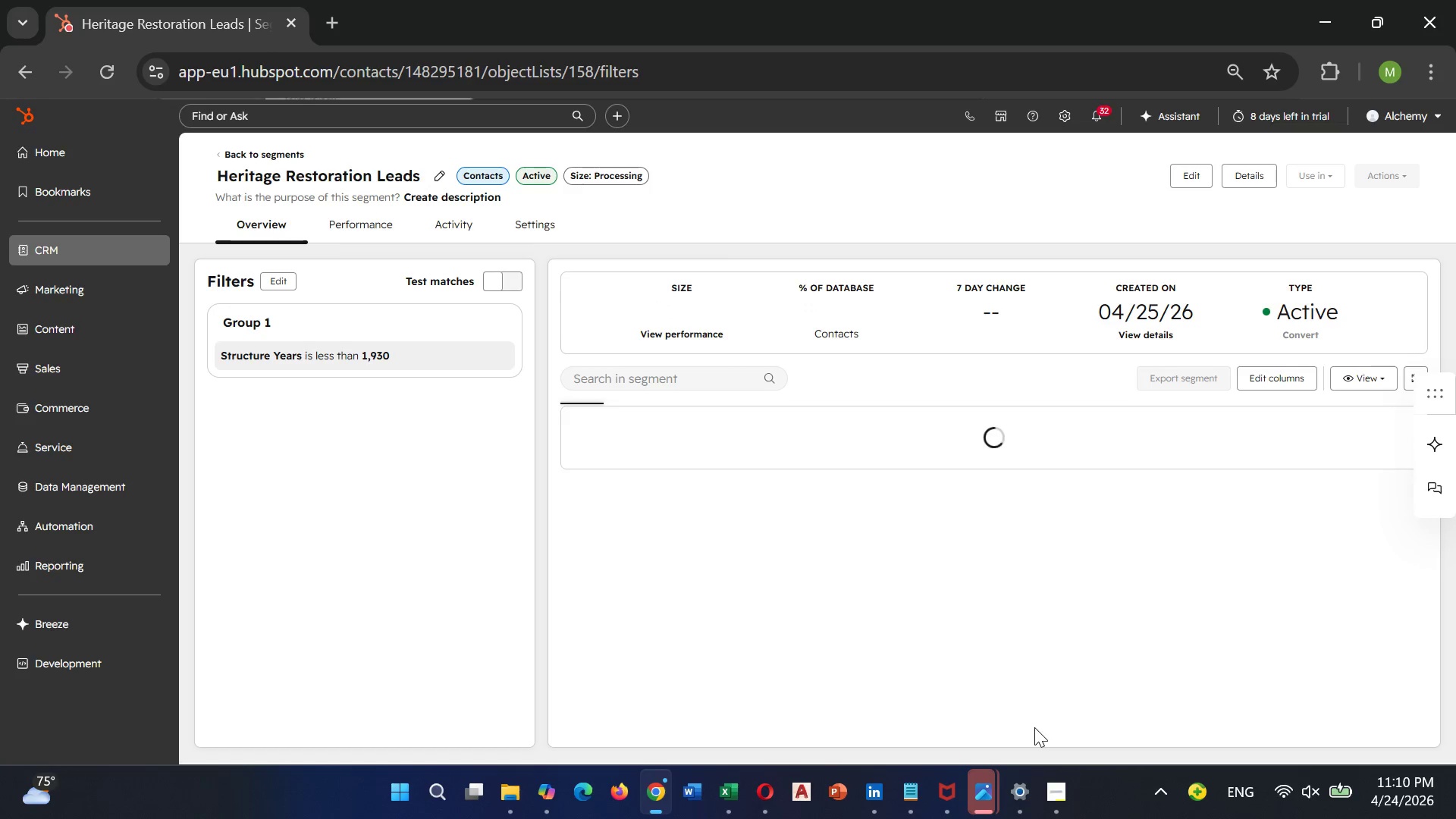 
wait(12.71)
 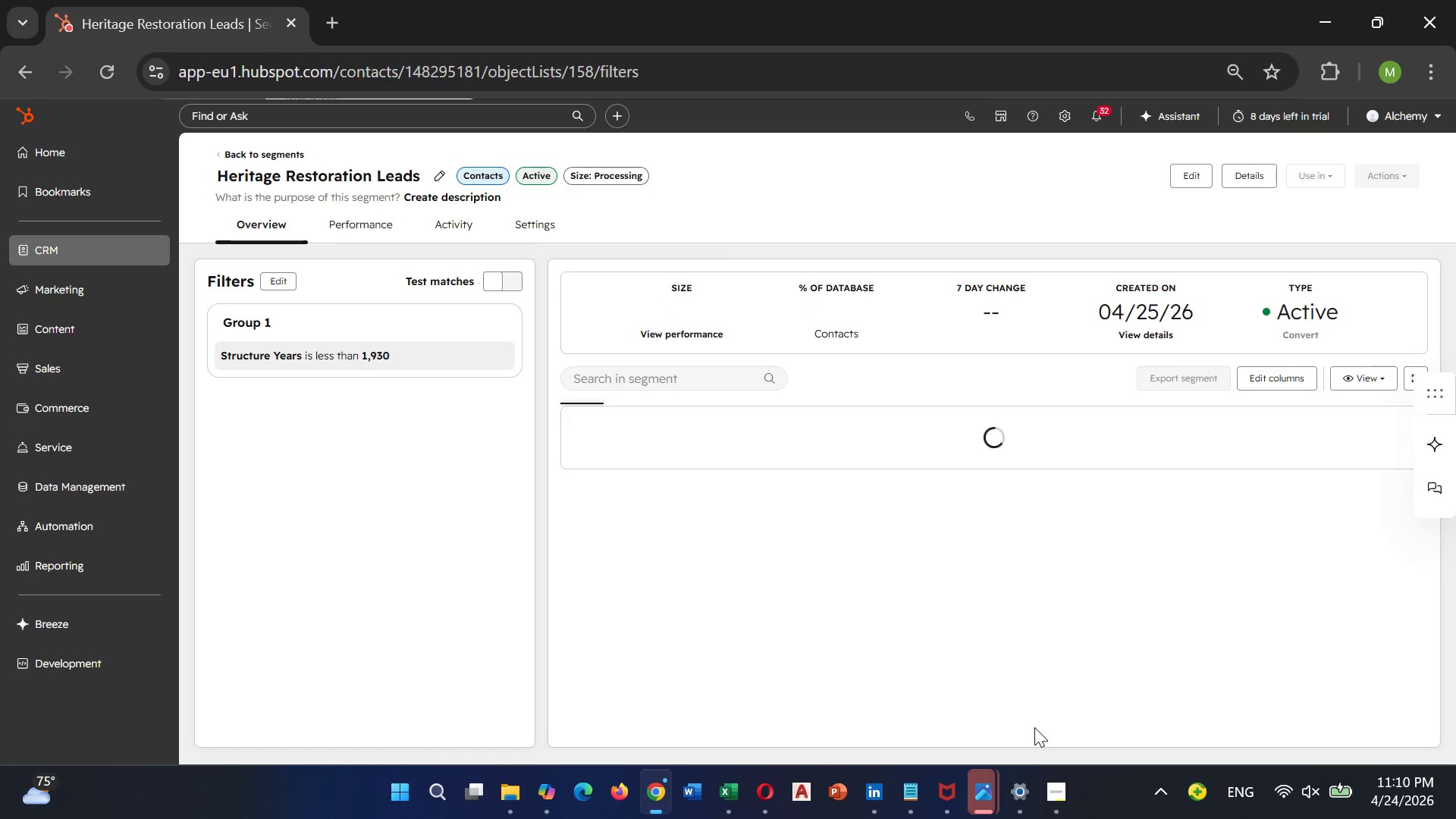 
mouse_move([693, 679])
 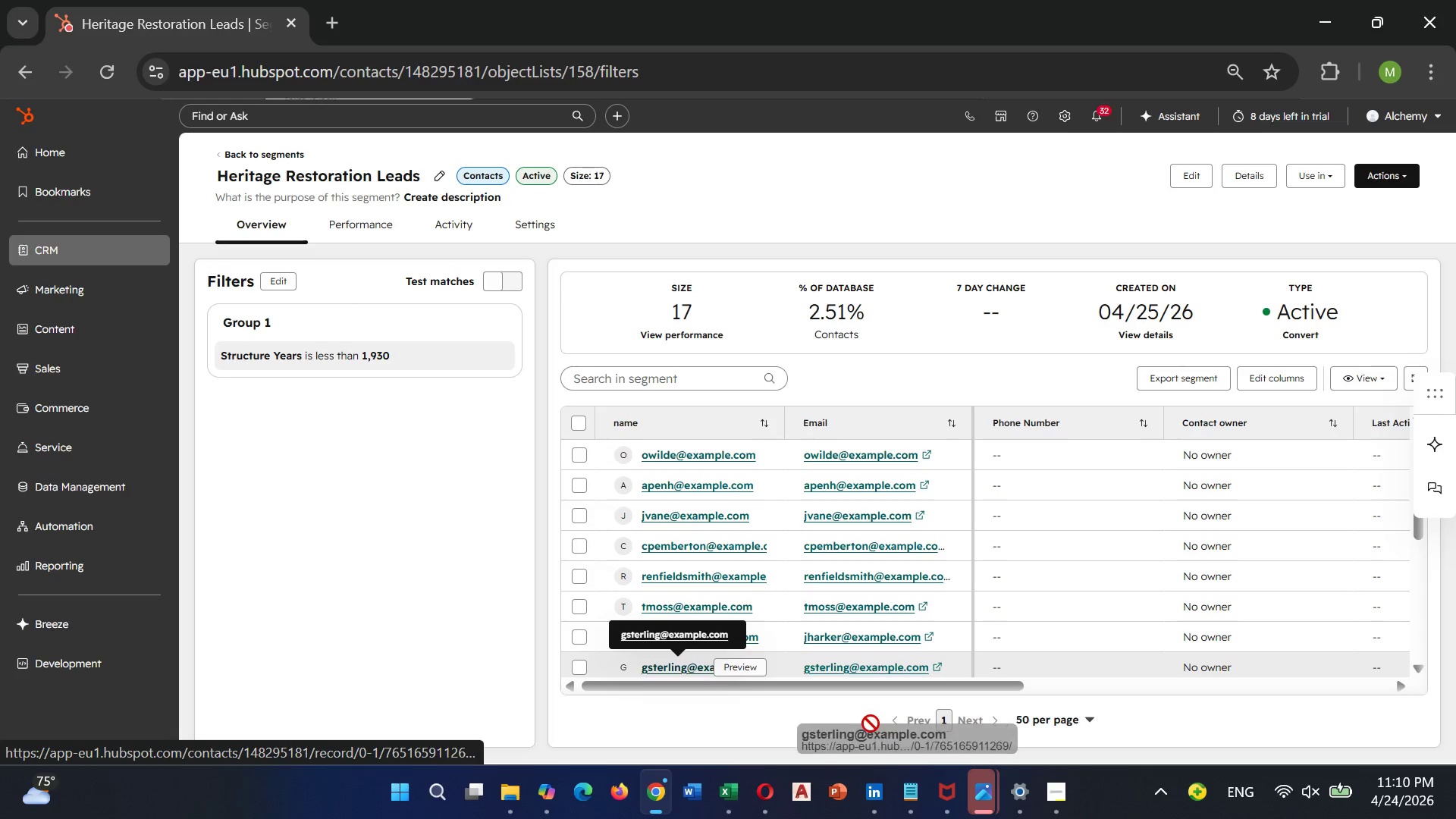 
left_click_drag(start_coordinate=[671, 672], to_coordinate=[874, 723])
 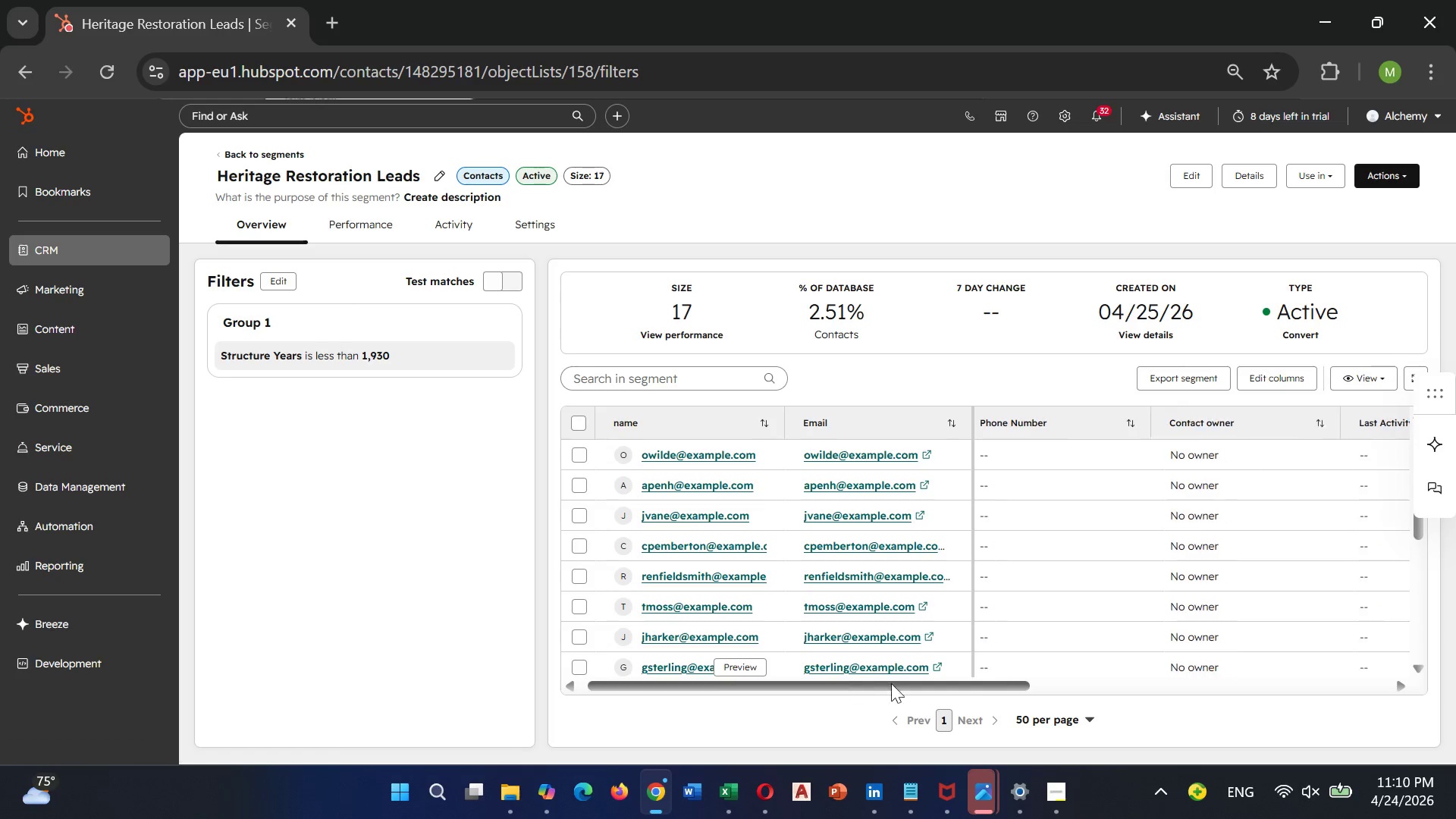 
left_click_drag(start_coordinate=[852, 680], to_coordinate=[1242, 695])
 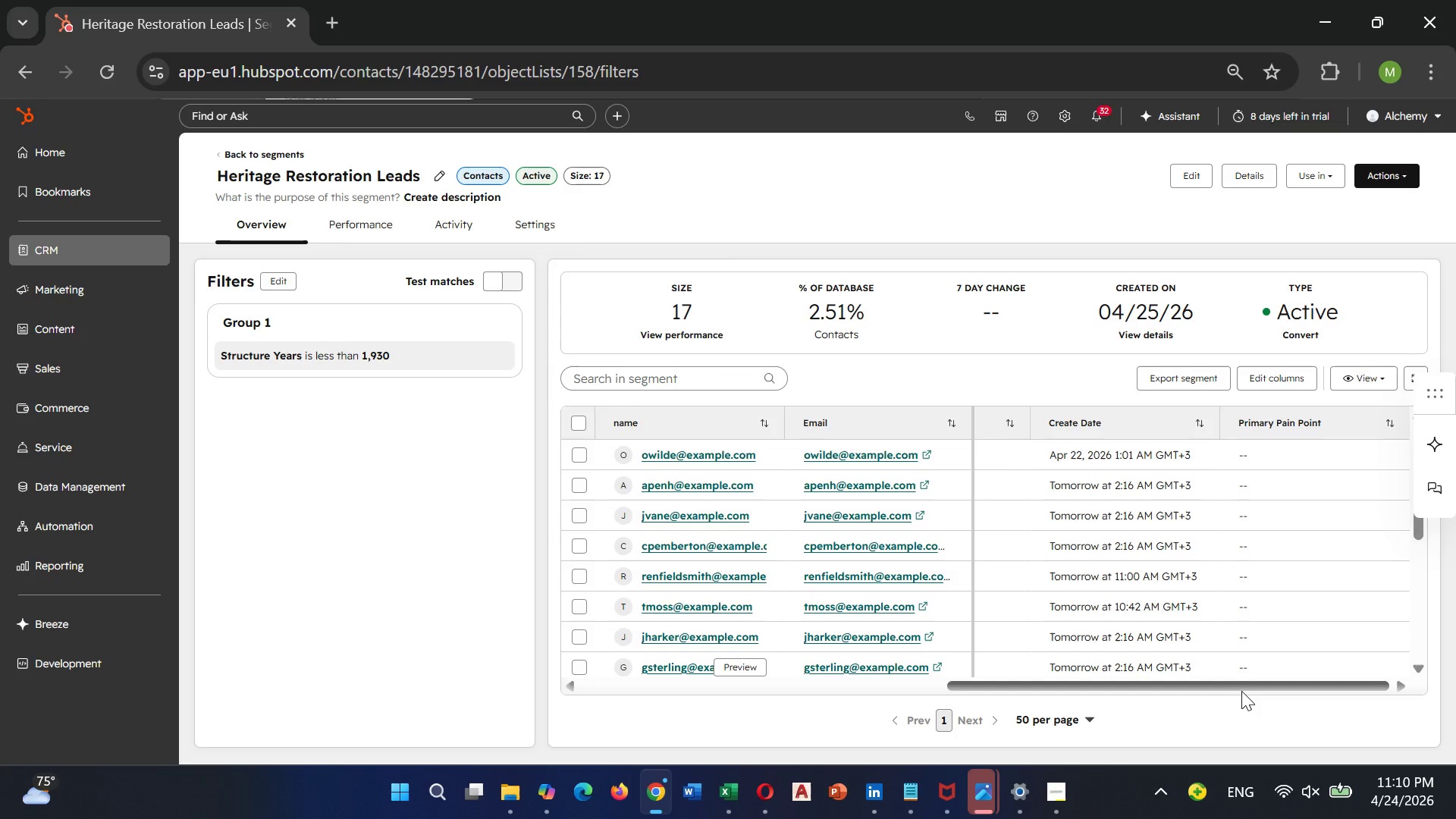 
left_click_drag(start_coordinate=[1223, 687], to_coordinate=[1241, 691])
 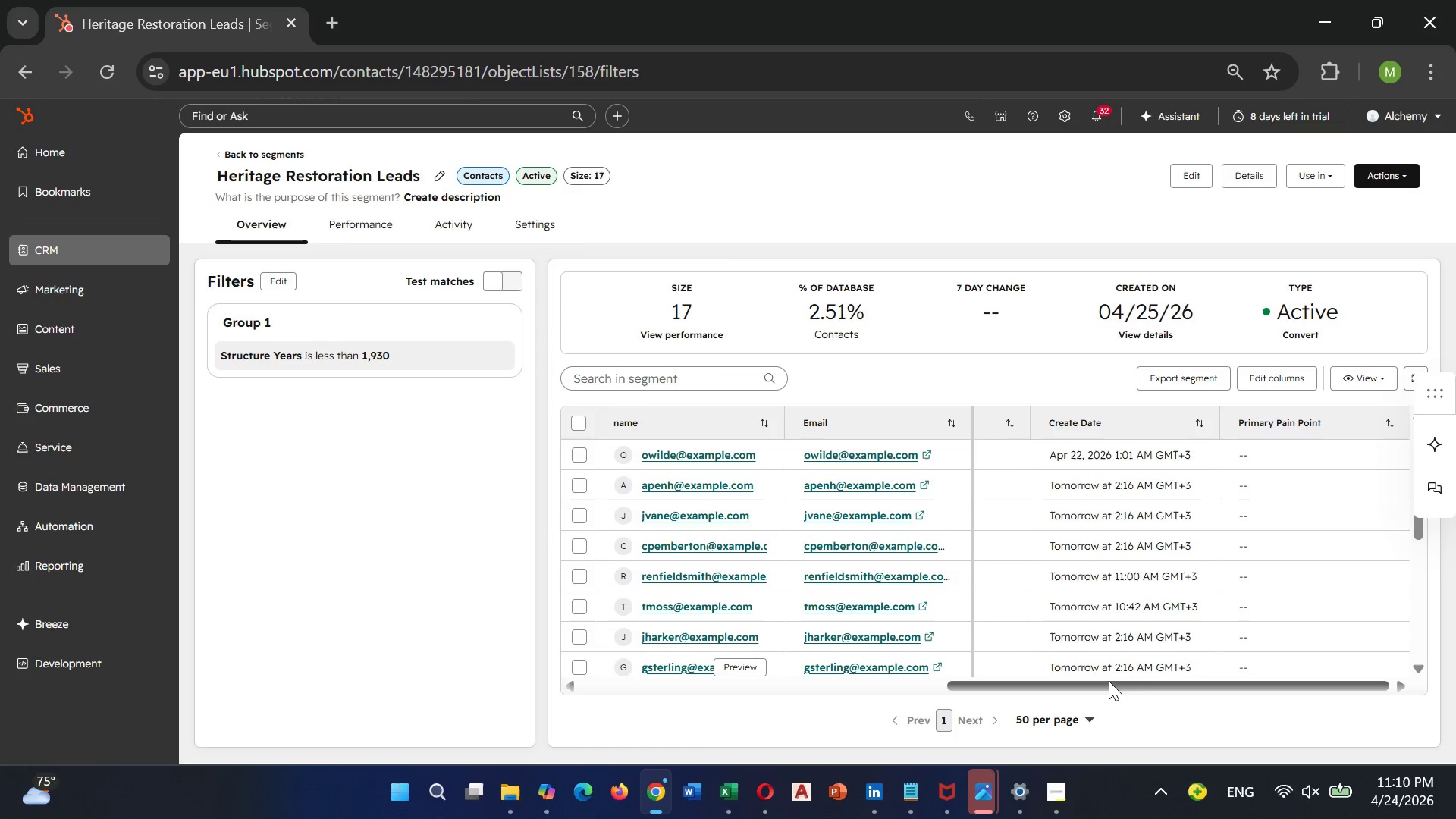 
left_click_drag(start_coordinate=[1109, 681], to_coordinate=[474, 546])
 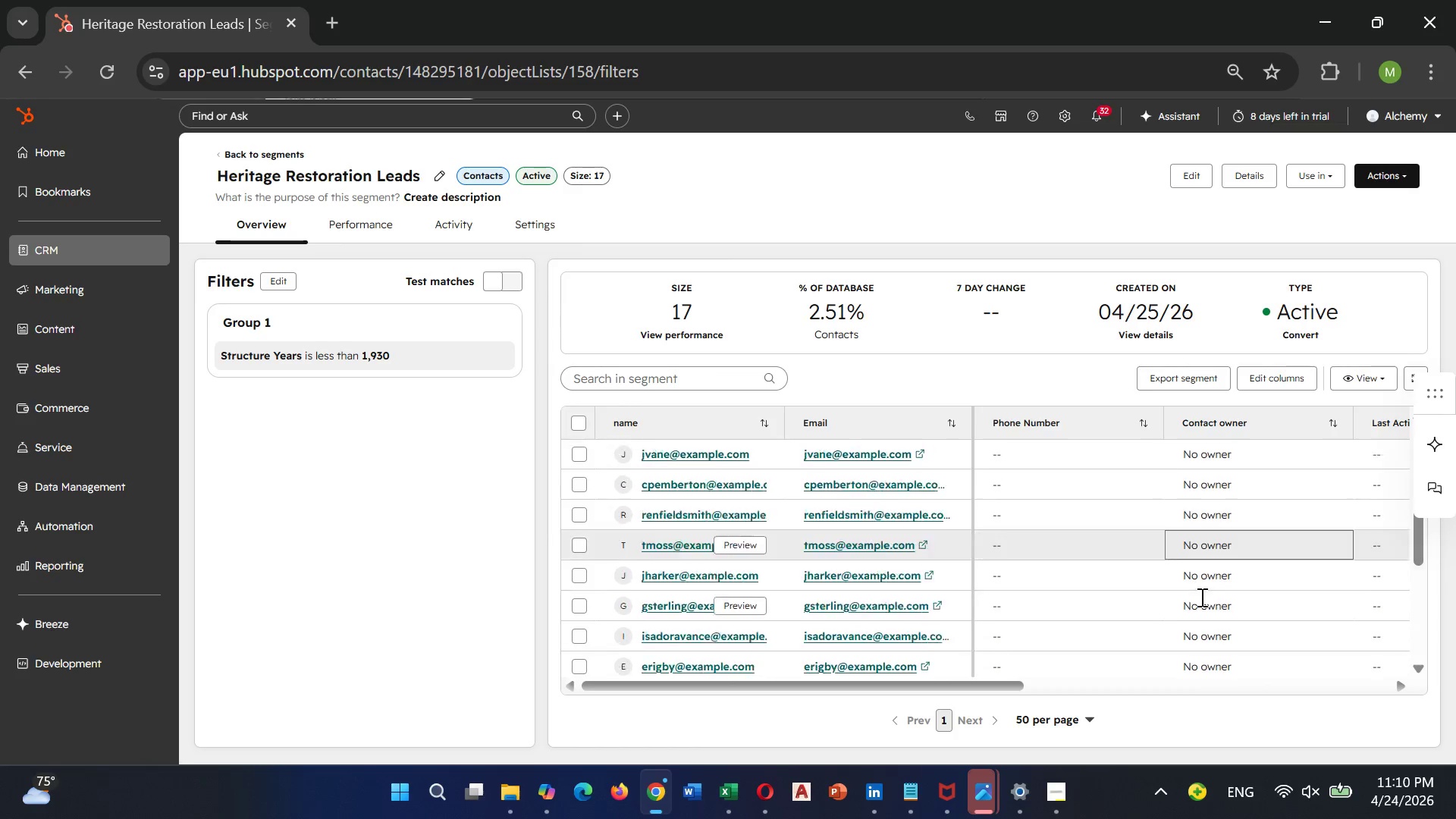 
scroll: coordinate [1200, 594], scroll_direction: down, amount: 12.0
 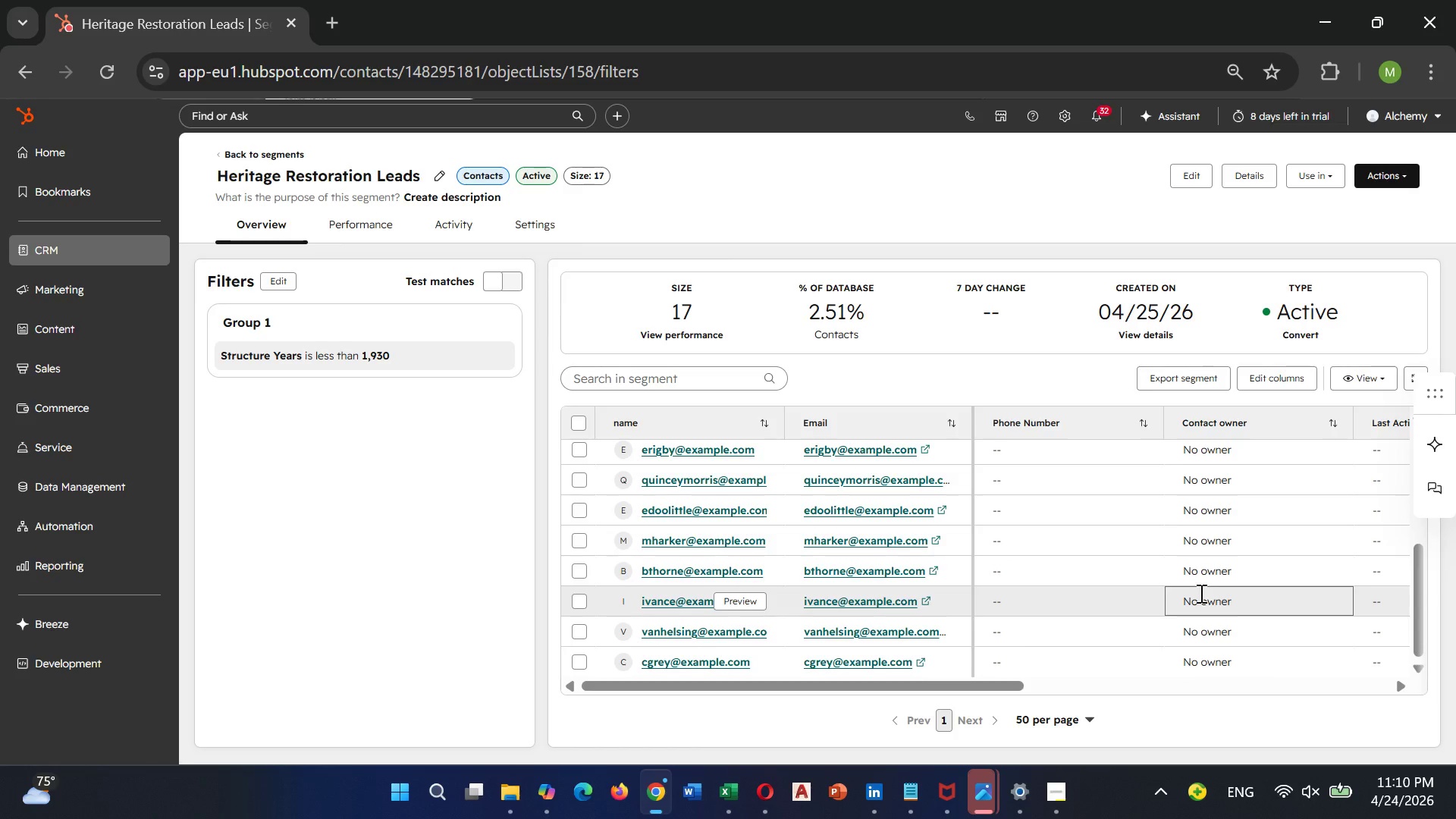 
scroll: coordinate [1200, 593], scroll_direction: up, amount: 10.0
 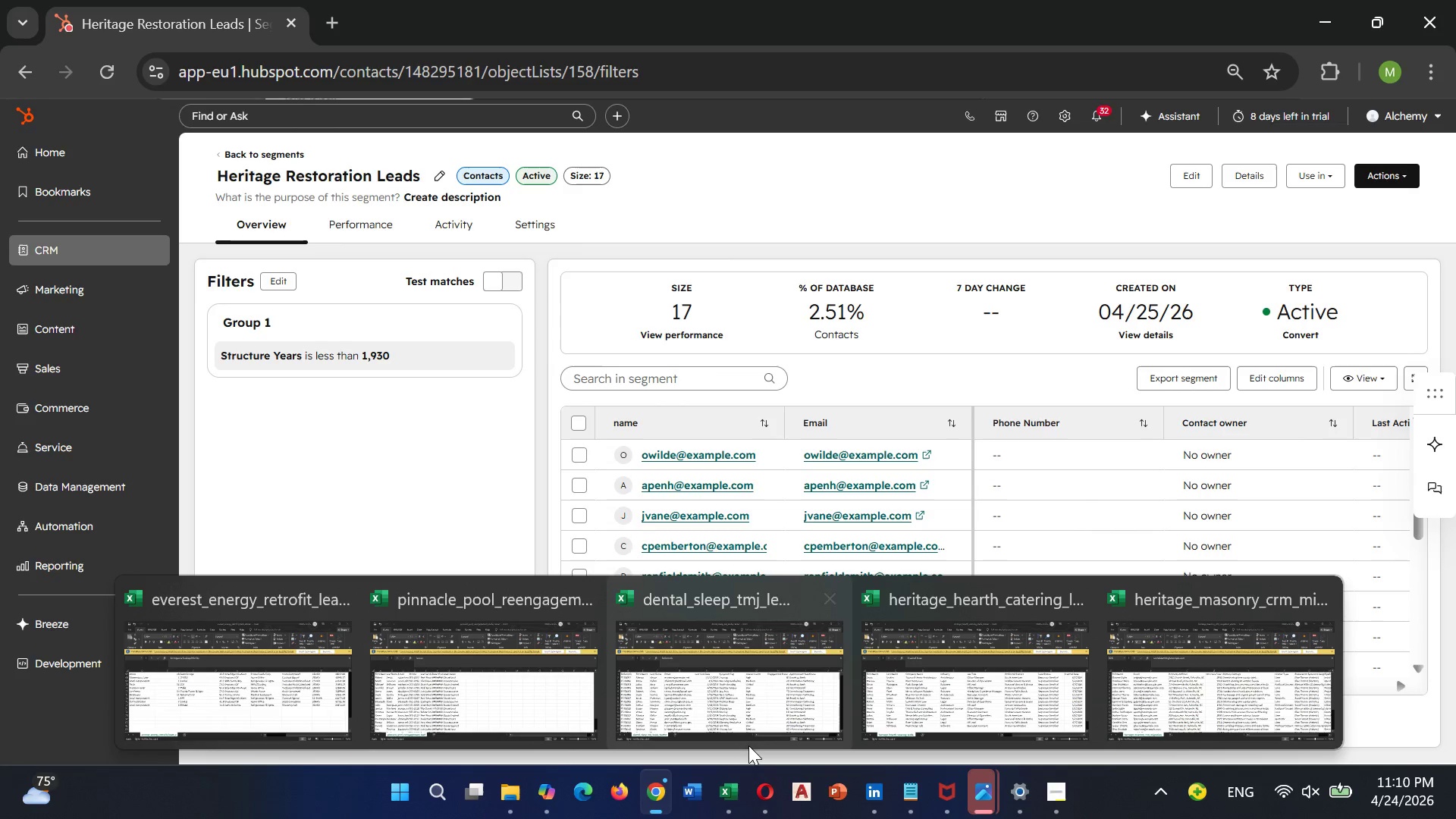 
wait(5.43)
 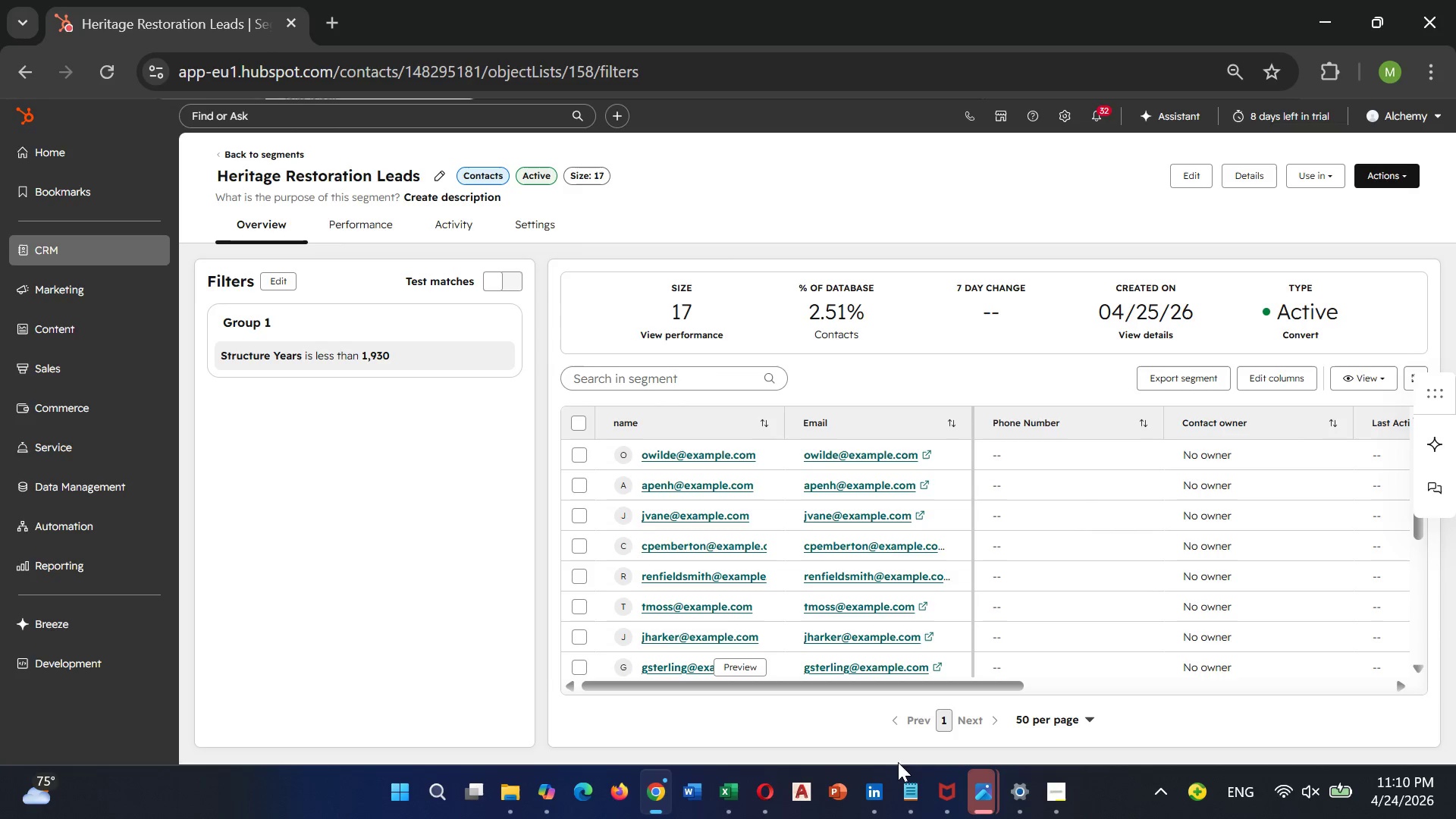 
left_click([1163, 610])
 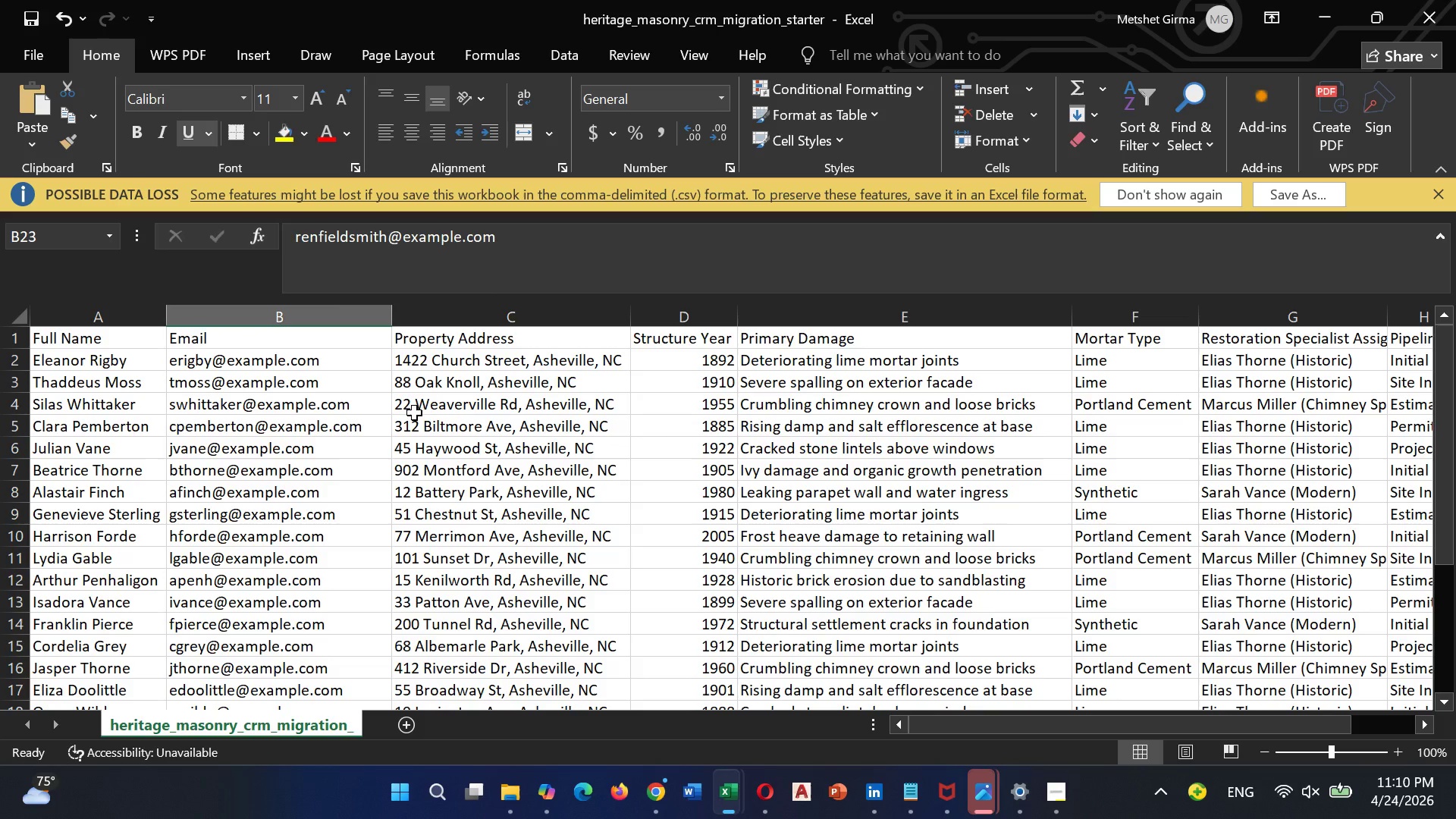 
scroll: coordinate [413, 411], scroll_direction: up, amount: 2.0
 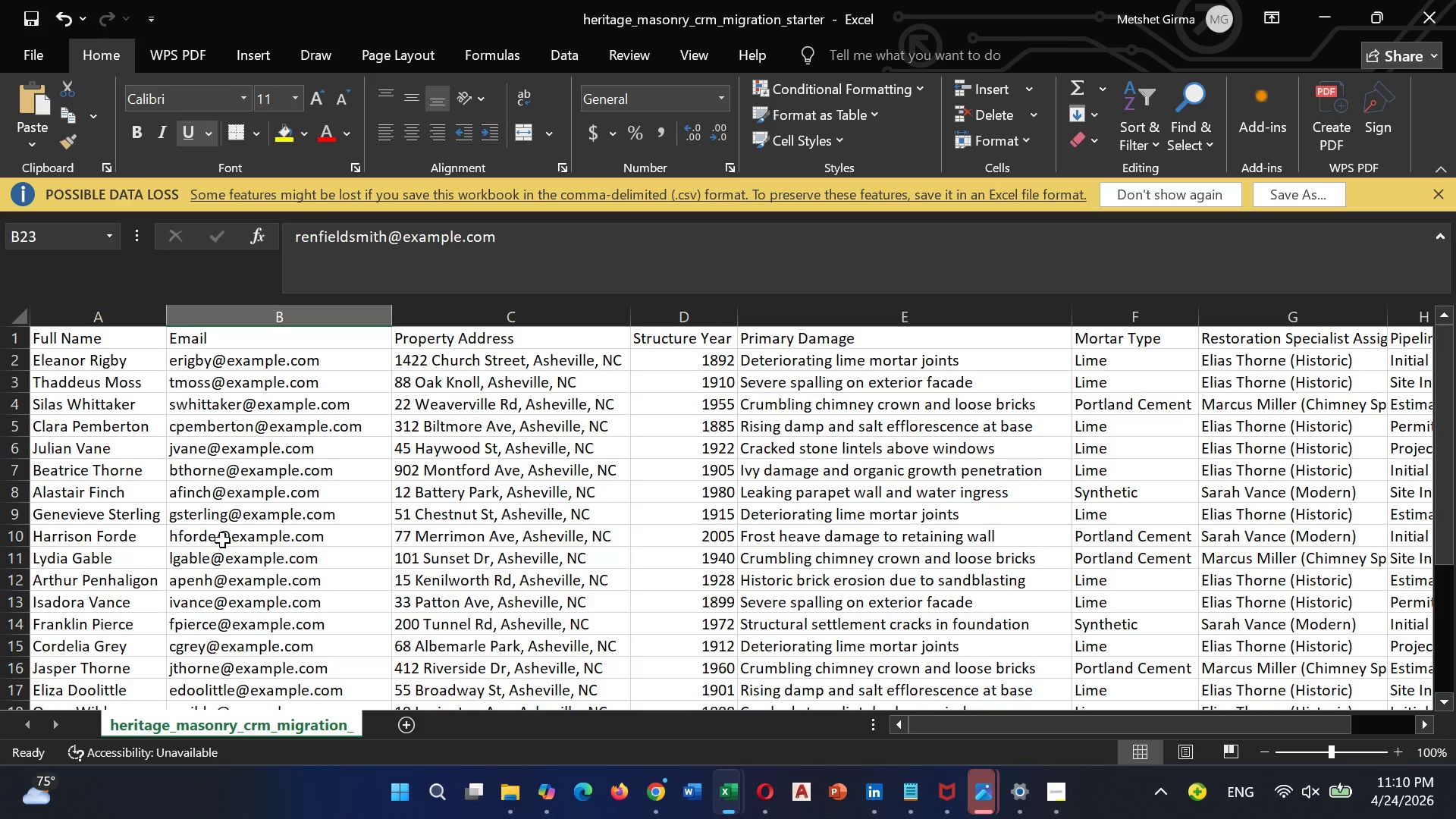 
scroll: coordinate [224, 535], scroll_direction: down, amount: 1.0
 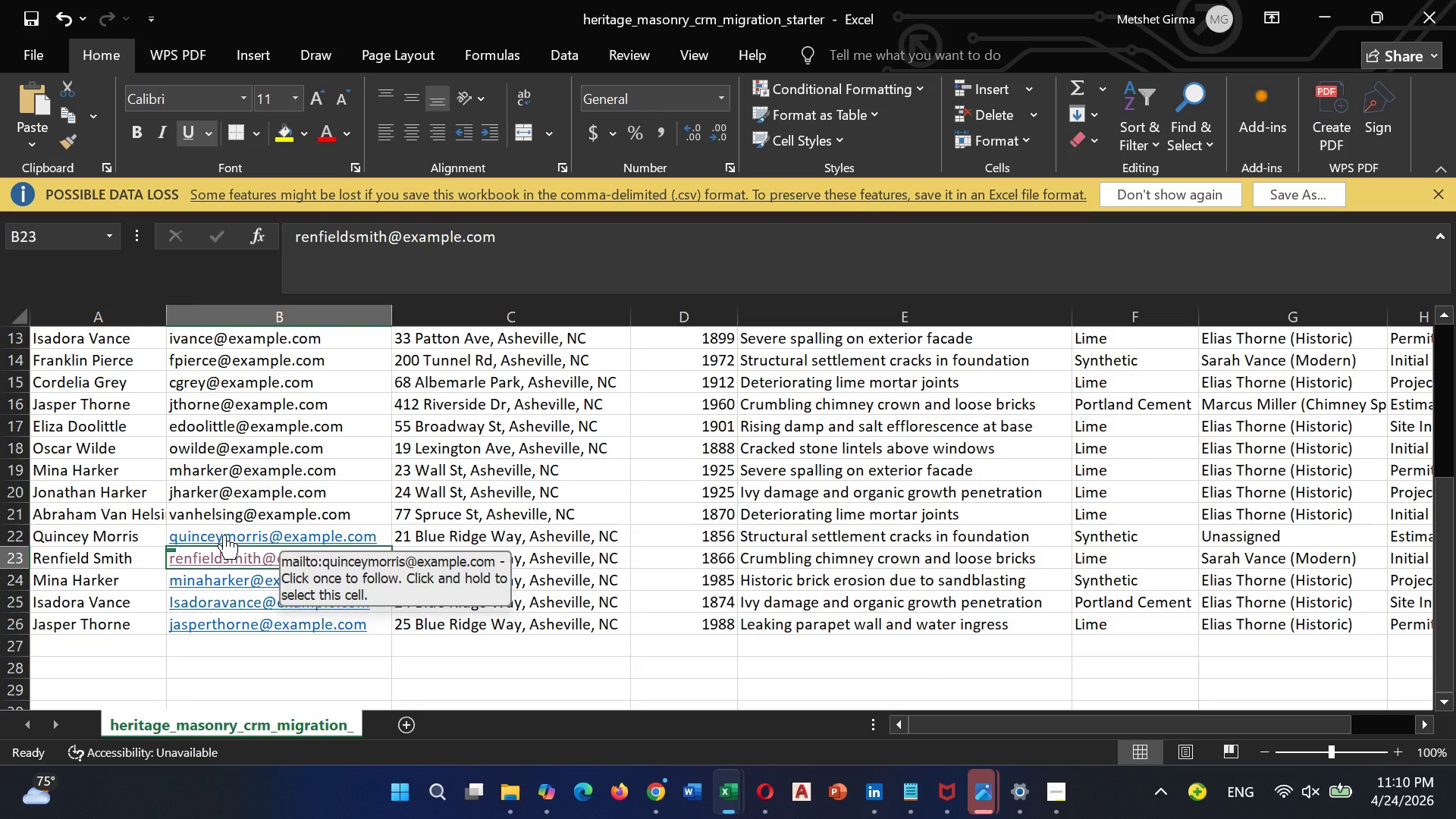 
scroll: coordinate [790, 452], scroll_direction: up, amount: 6.0
 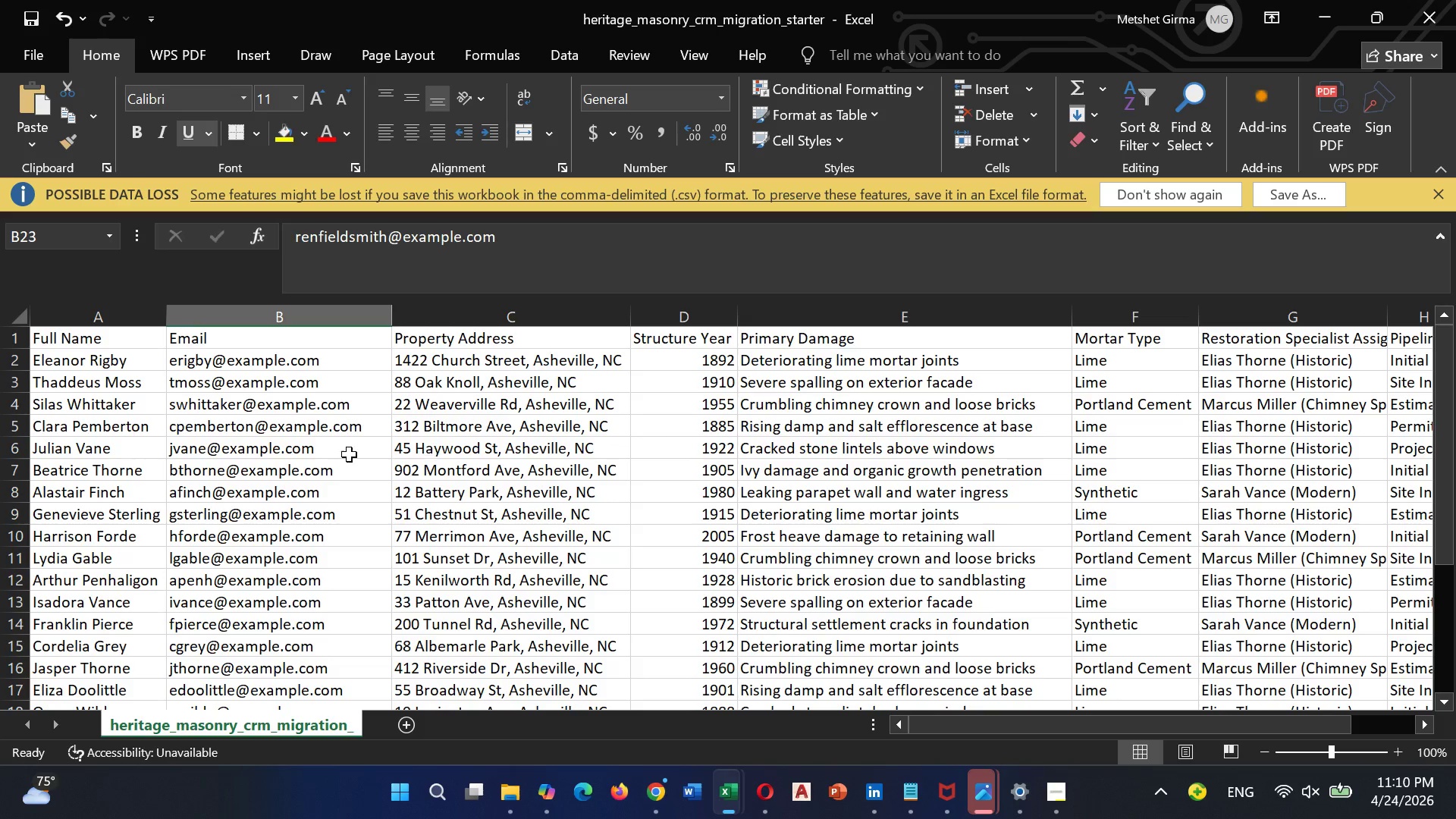 
wait(5.62)
 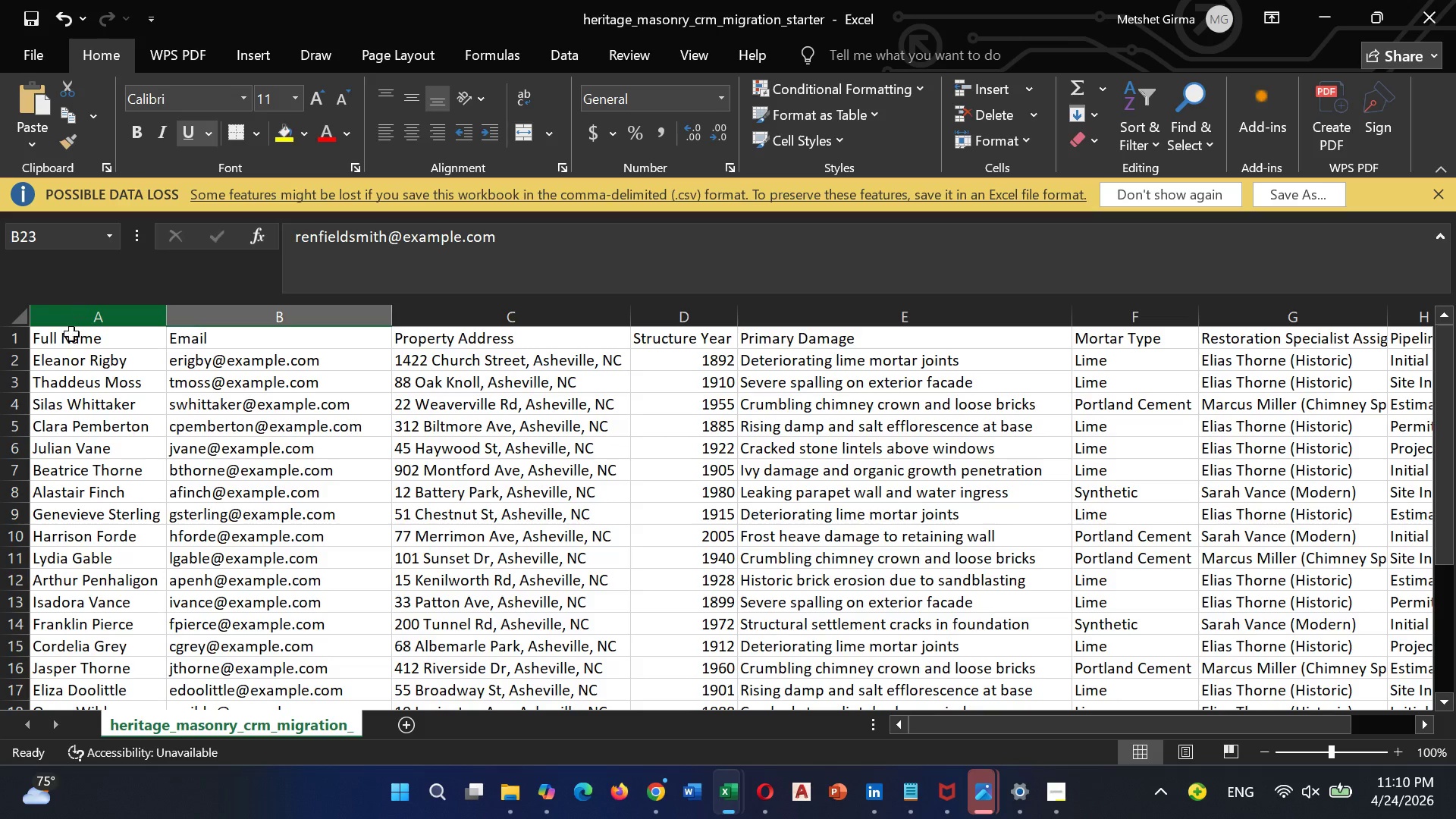 
scroll: coordinate [146, 472], scroll_direction: down, amount: 5.0
 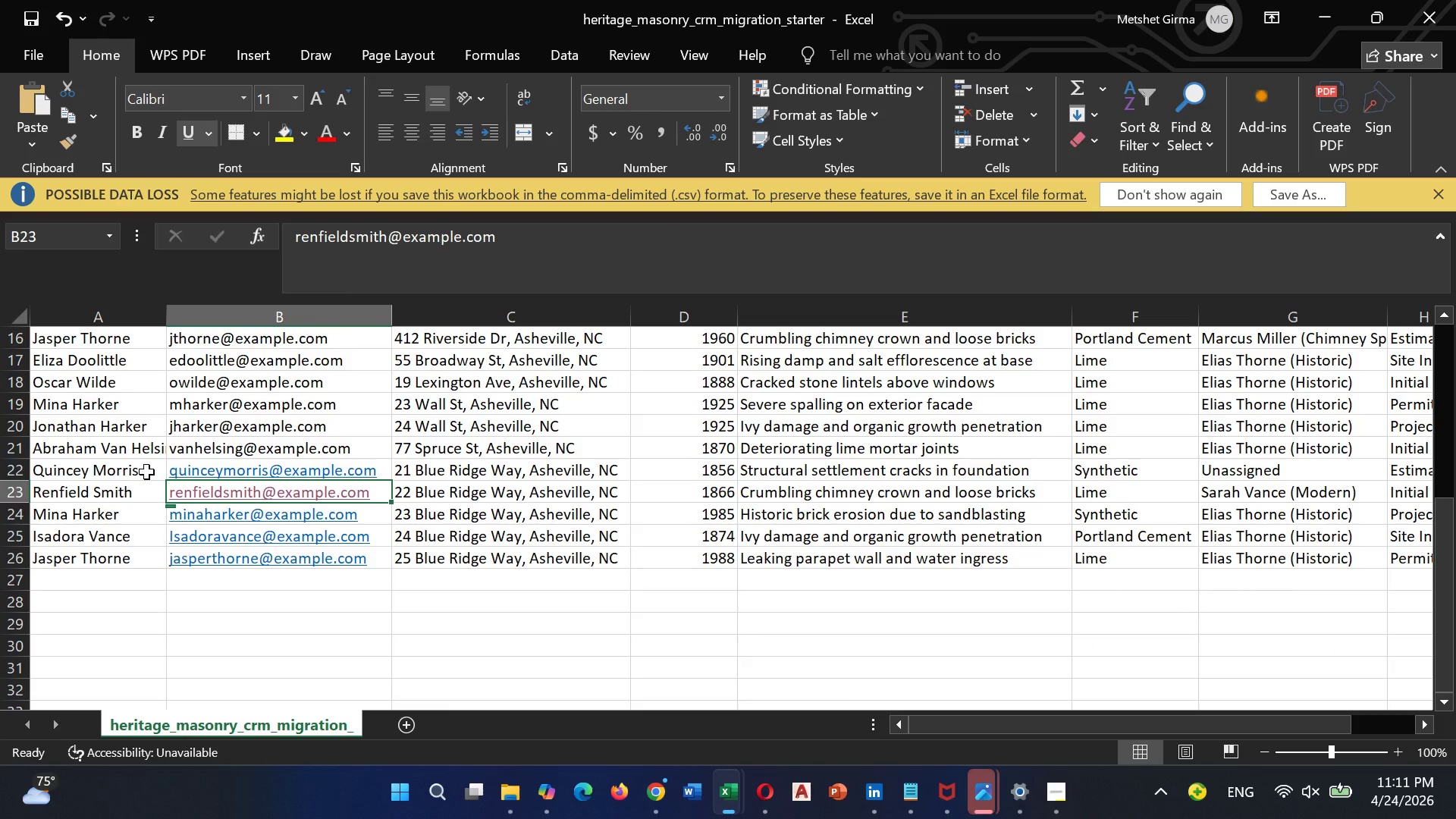 
scroll: coordinate [149, 469], scroll_direction: up, amount: 9.0
 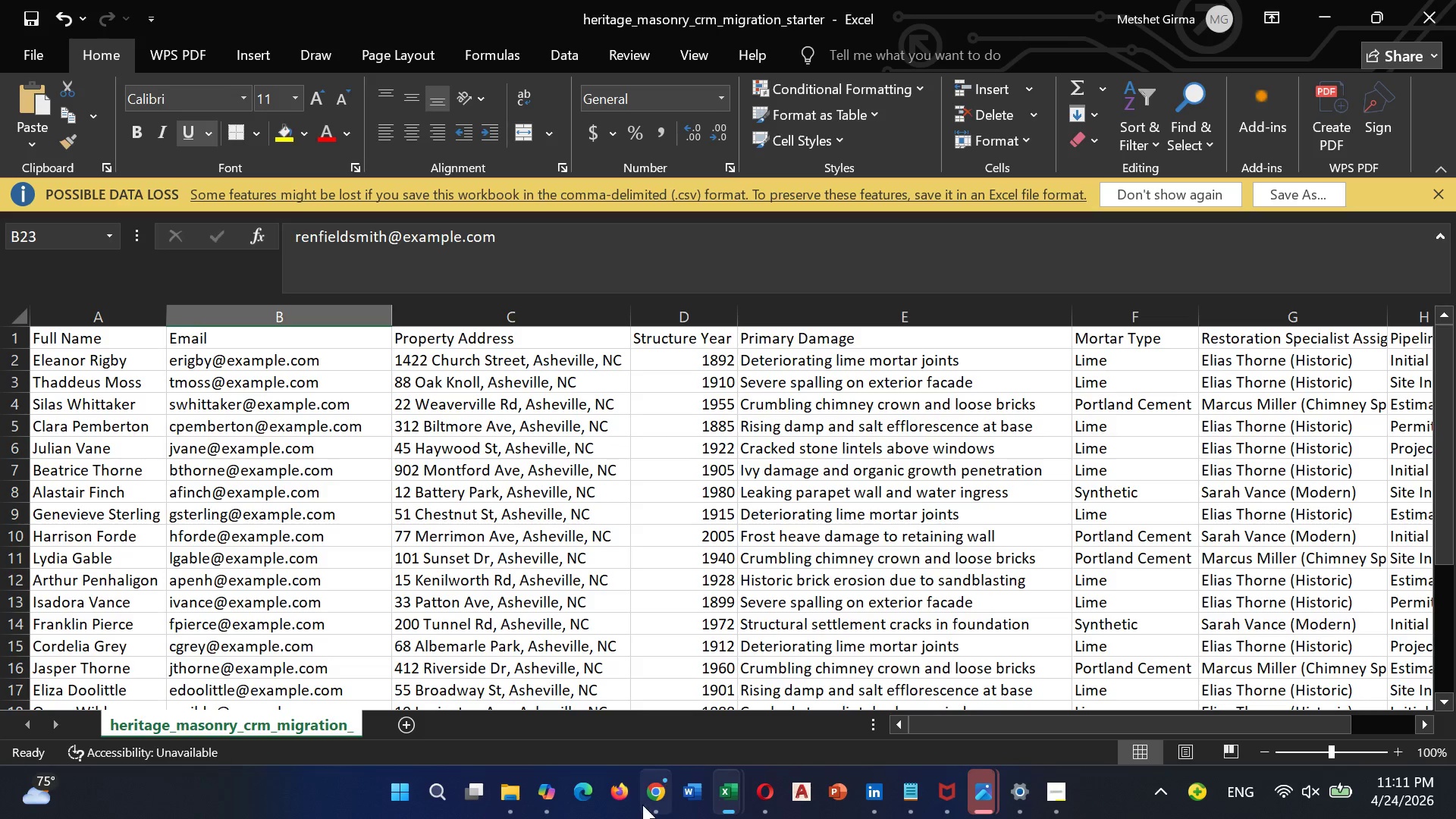 
left_click([673, 712])
 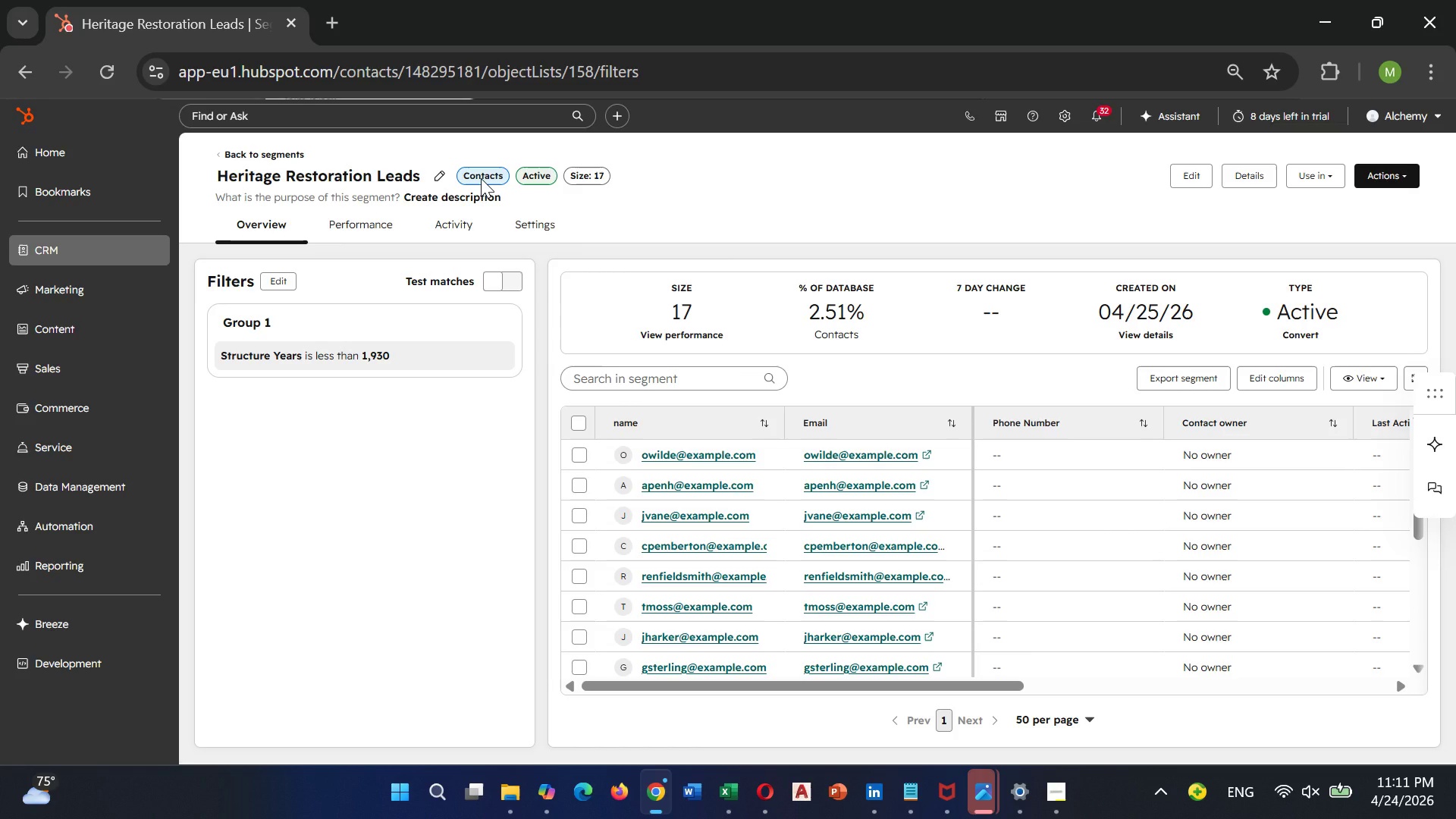 
wait(15.5)
 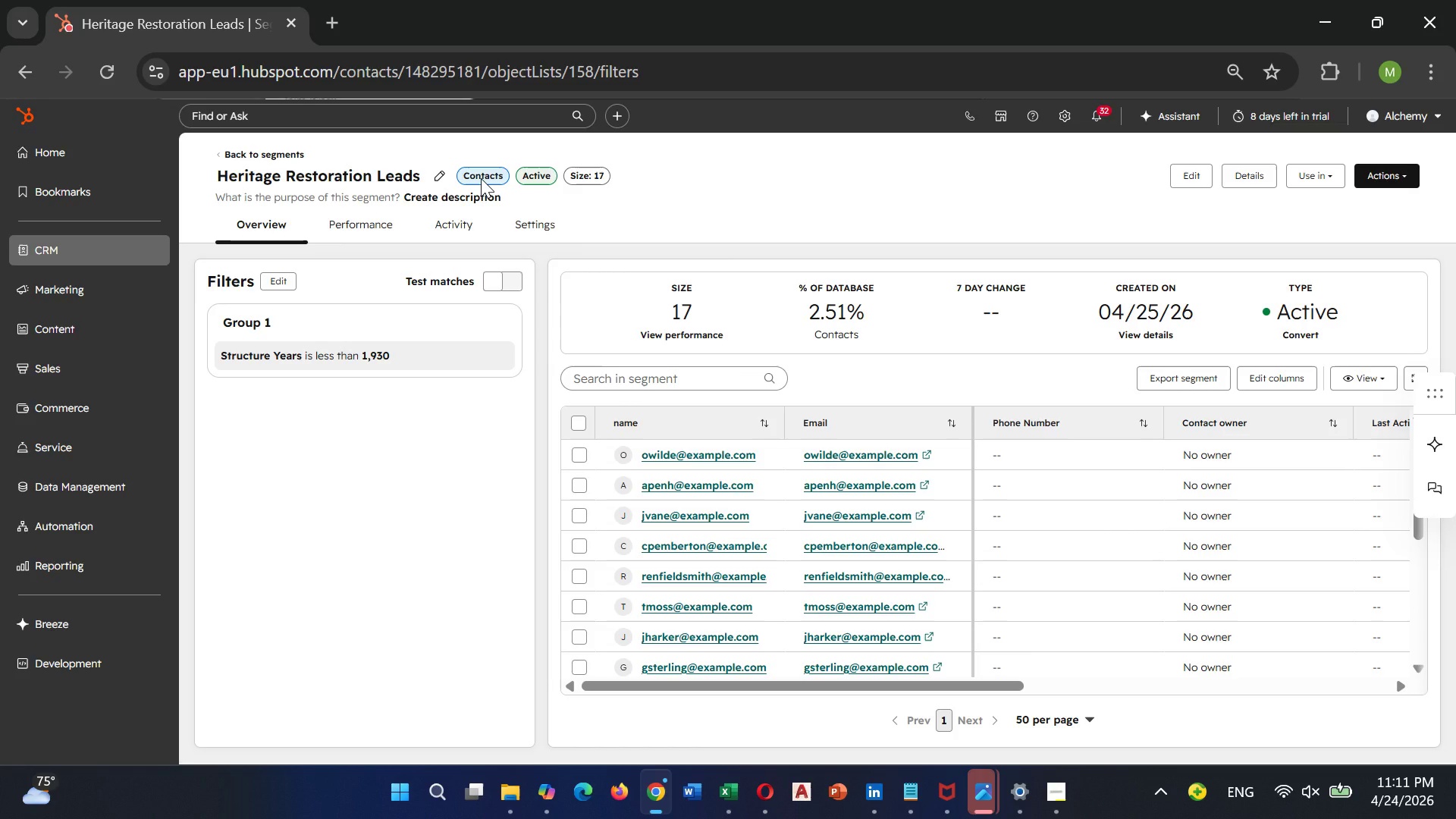 
left_click([285, 356])
 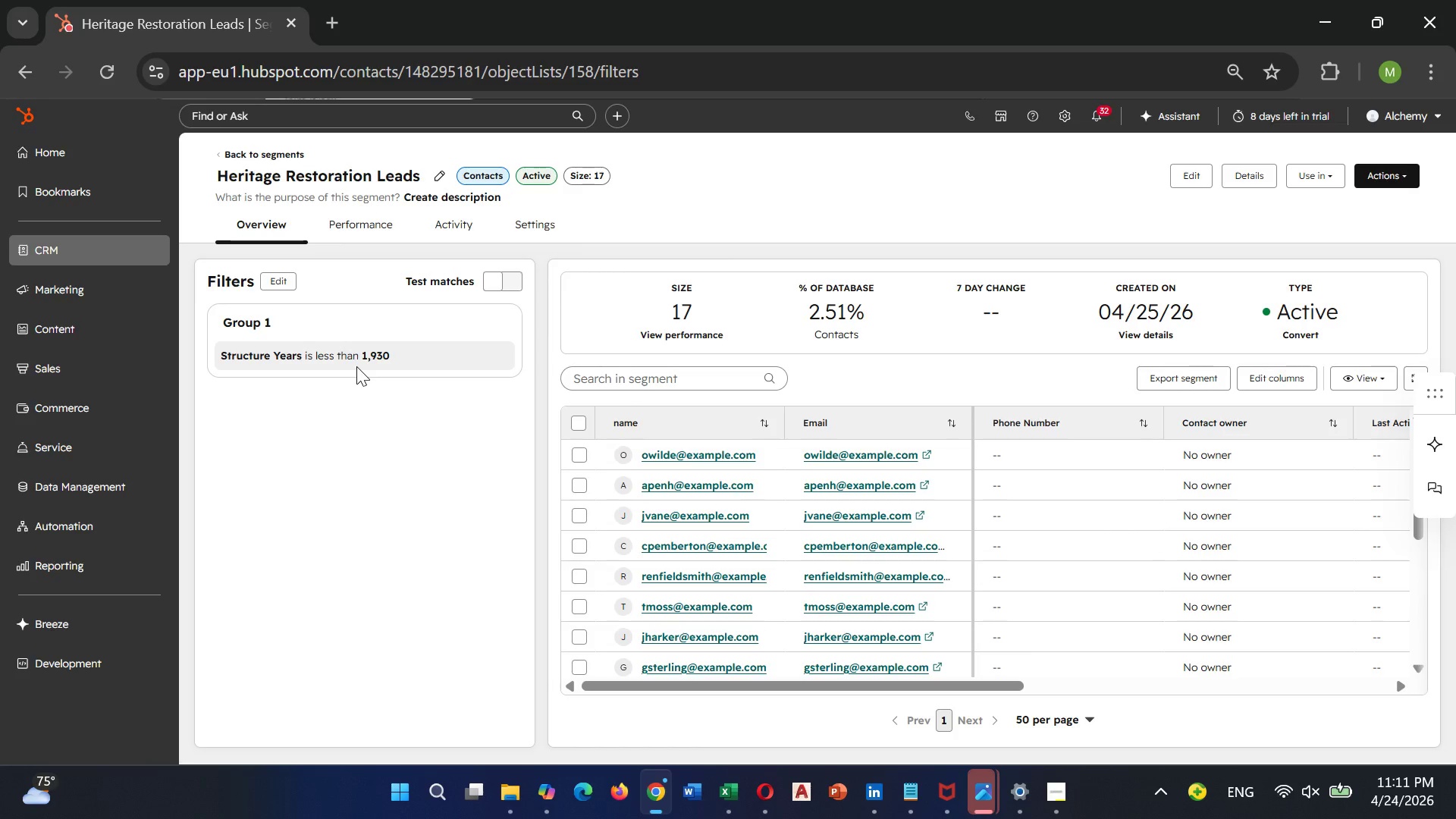 
left_click([356, 366])
 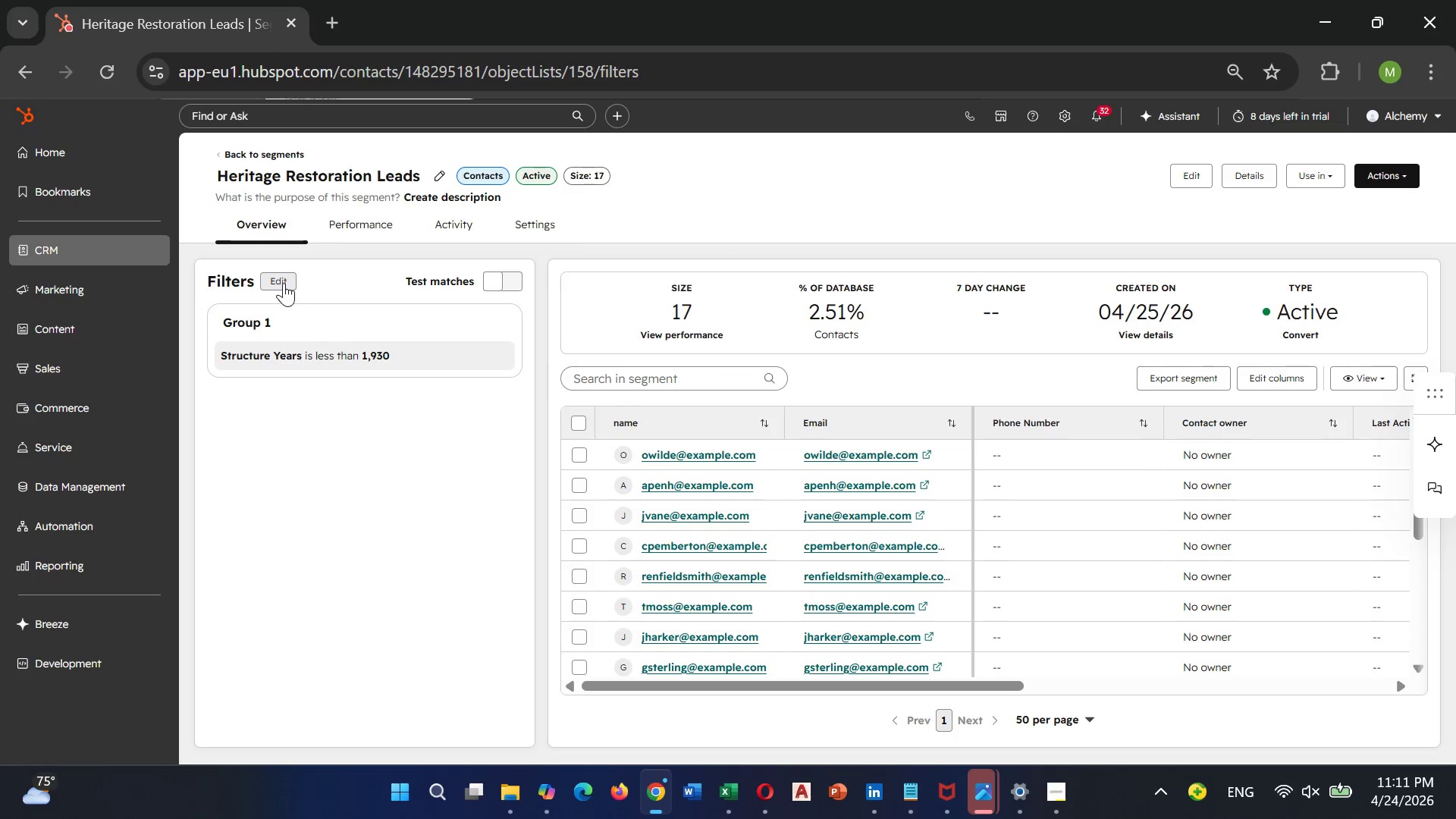 
left_click([283, 281])
 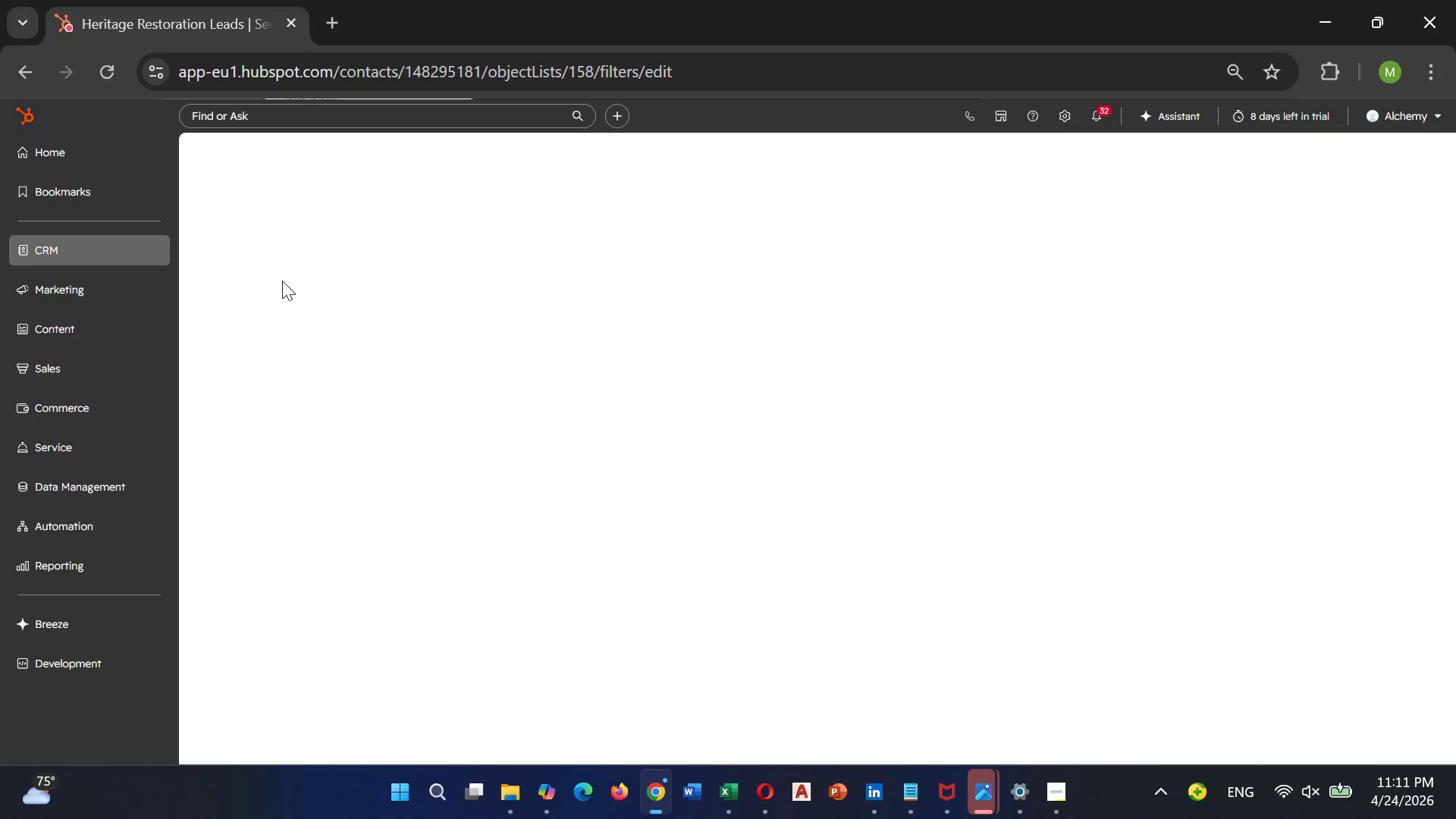 
wait(20.12)
 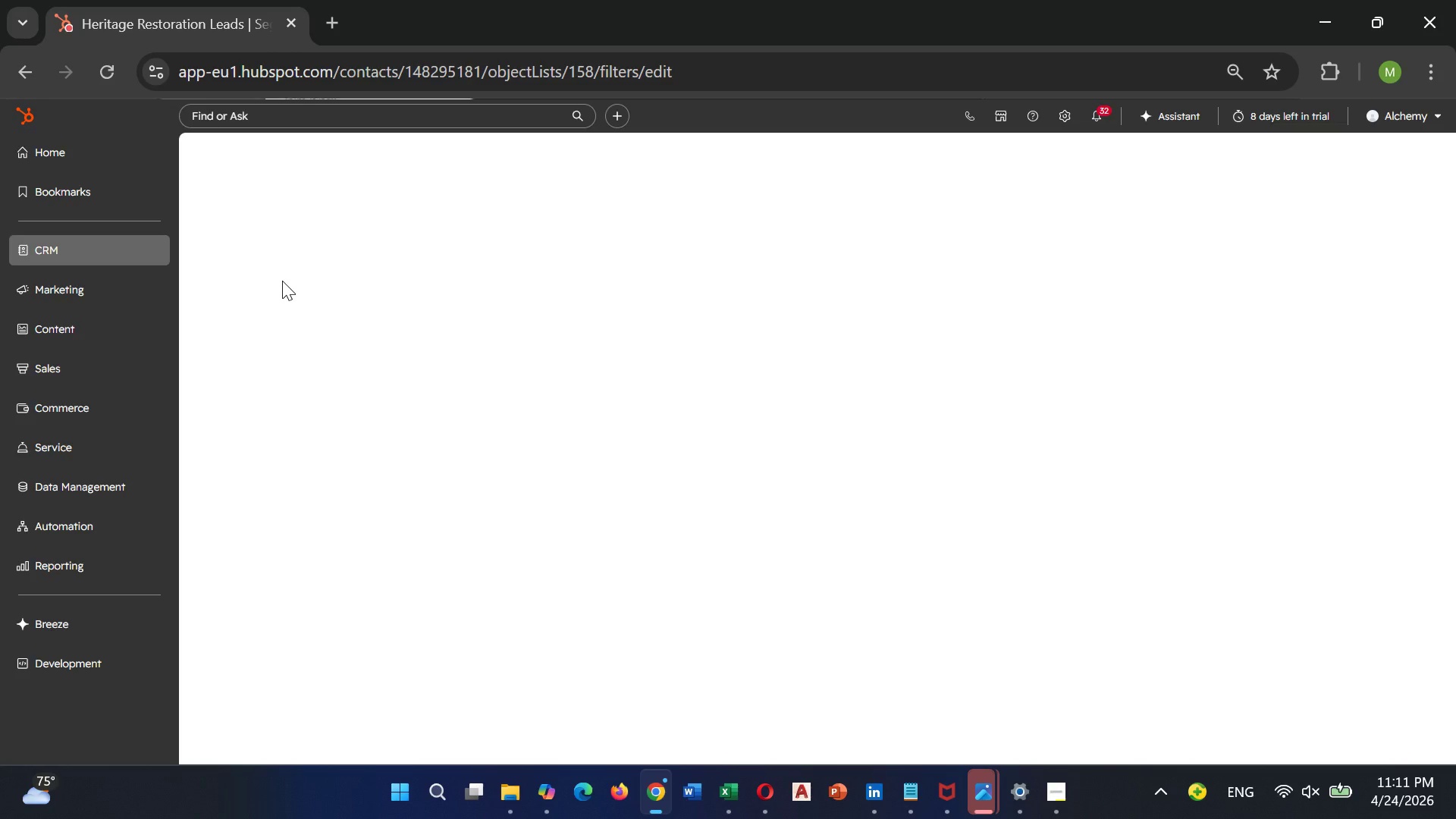 
scroll: coordinate [736, 384], scroll_direction: down, amount: 3.0
 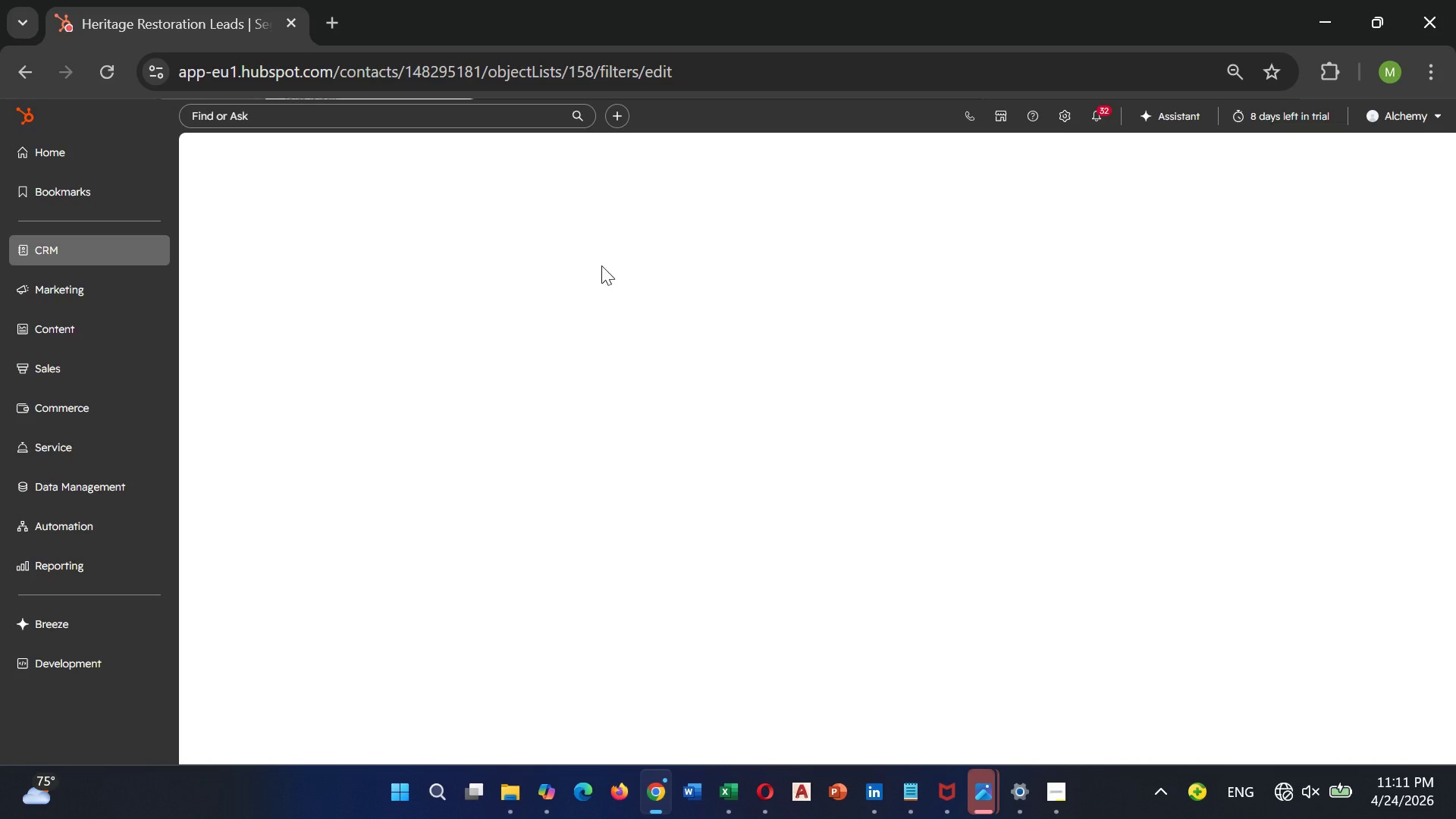 
left_click([1290, 795])
 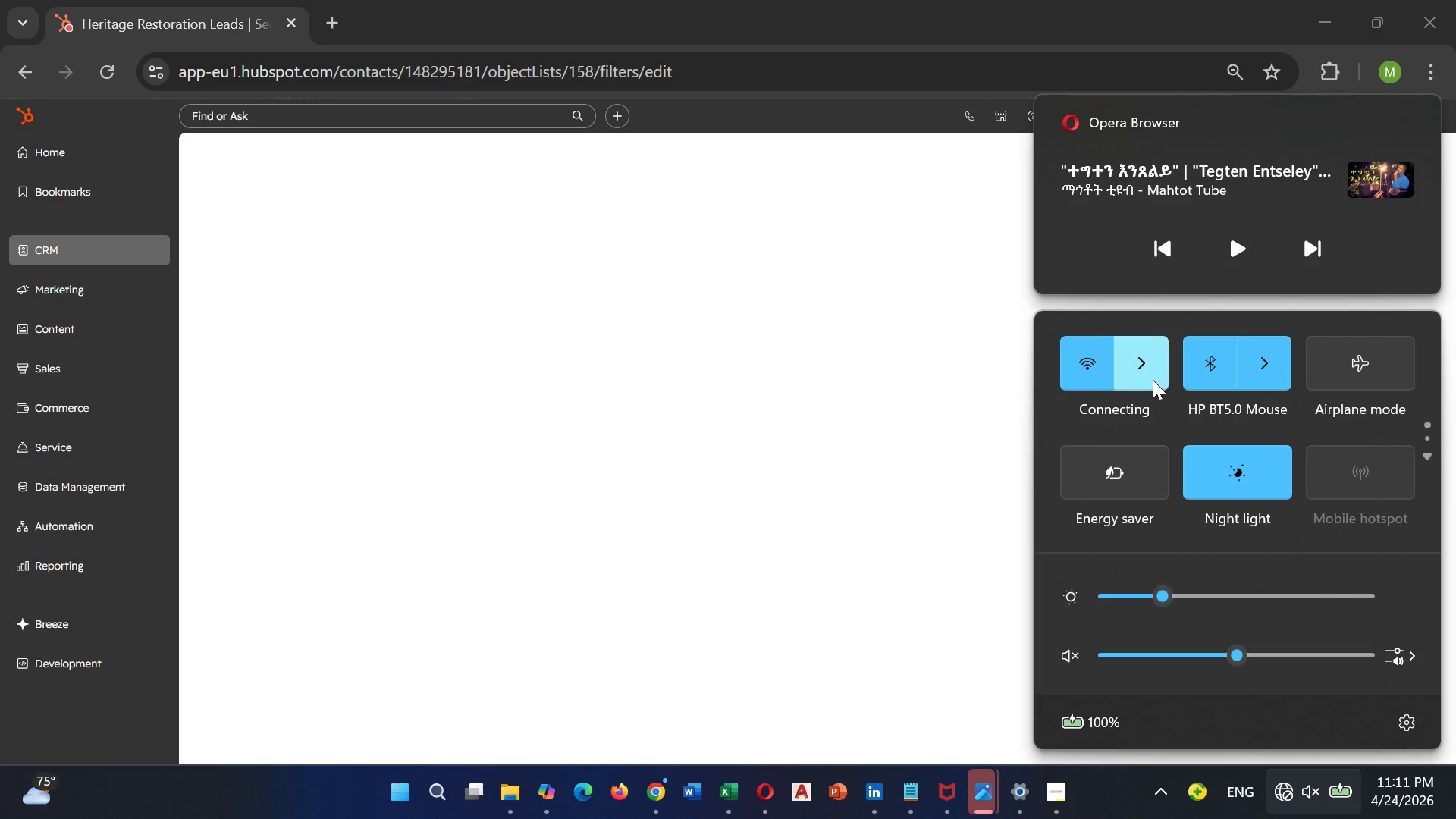 
scroll: coordinate [771, 416], scroll_direction: down, amount: 4.0
 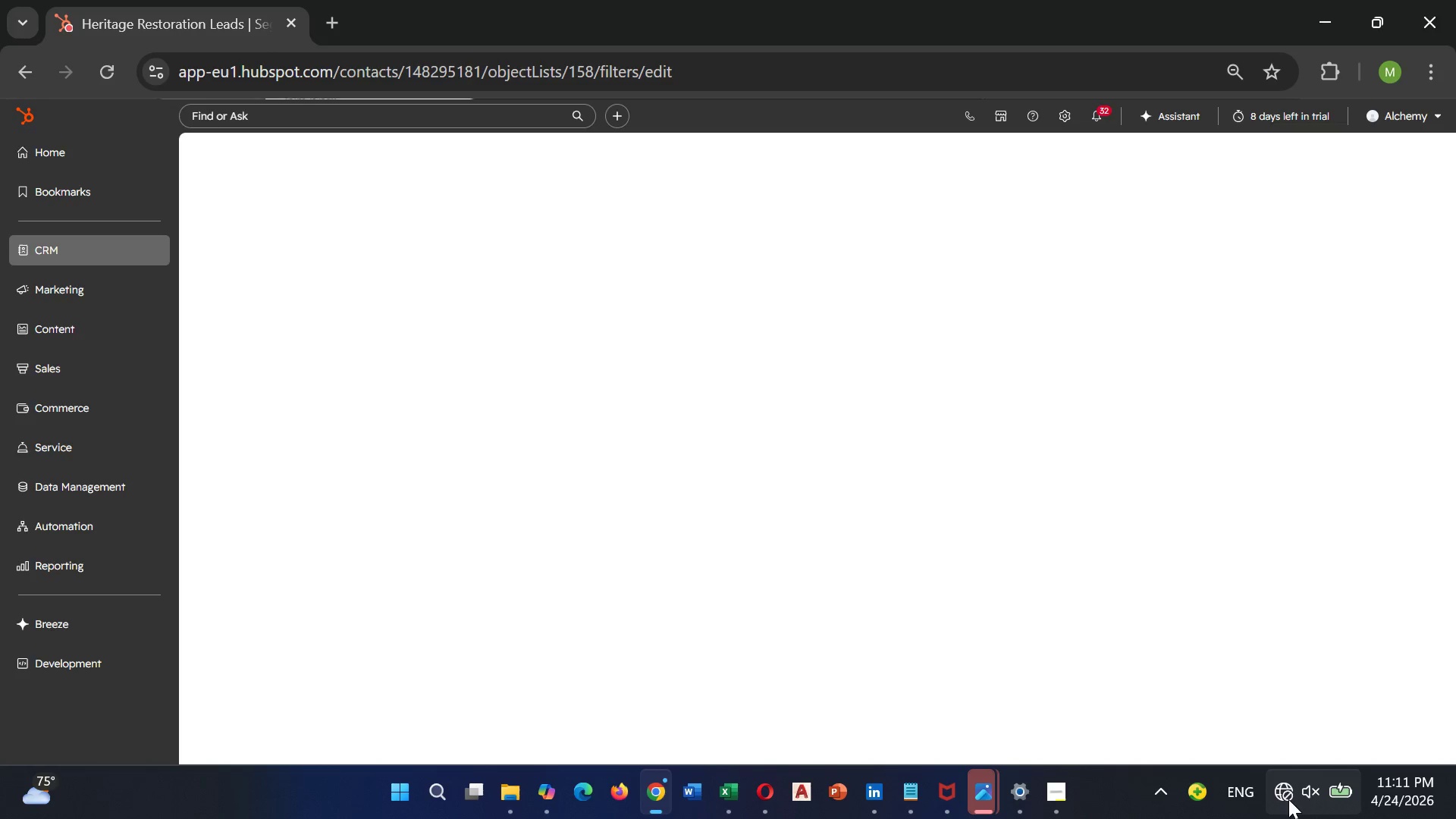 
left_click([1150, 378])
 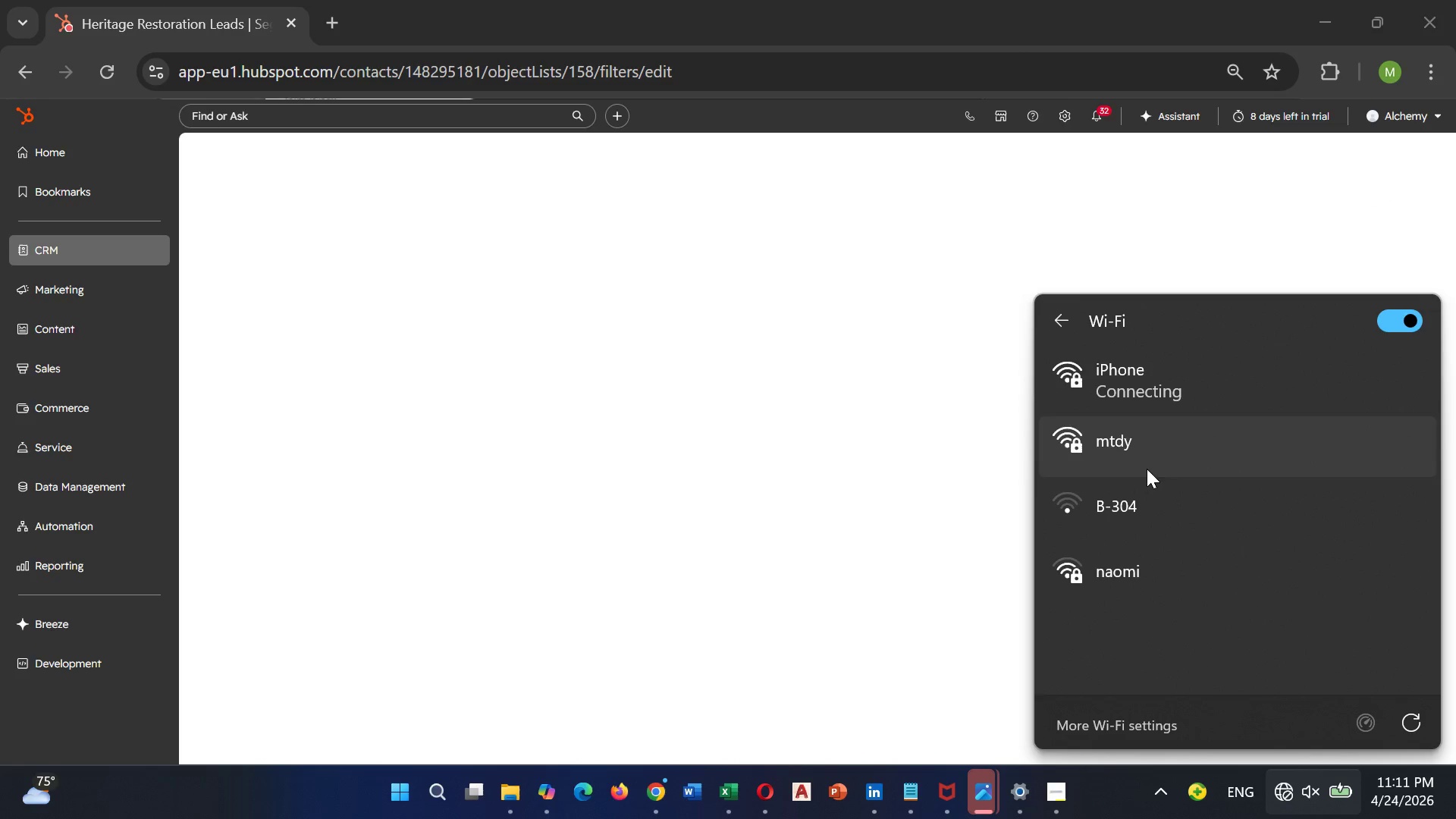 
left_click([1147, 469])
 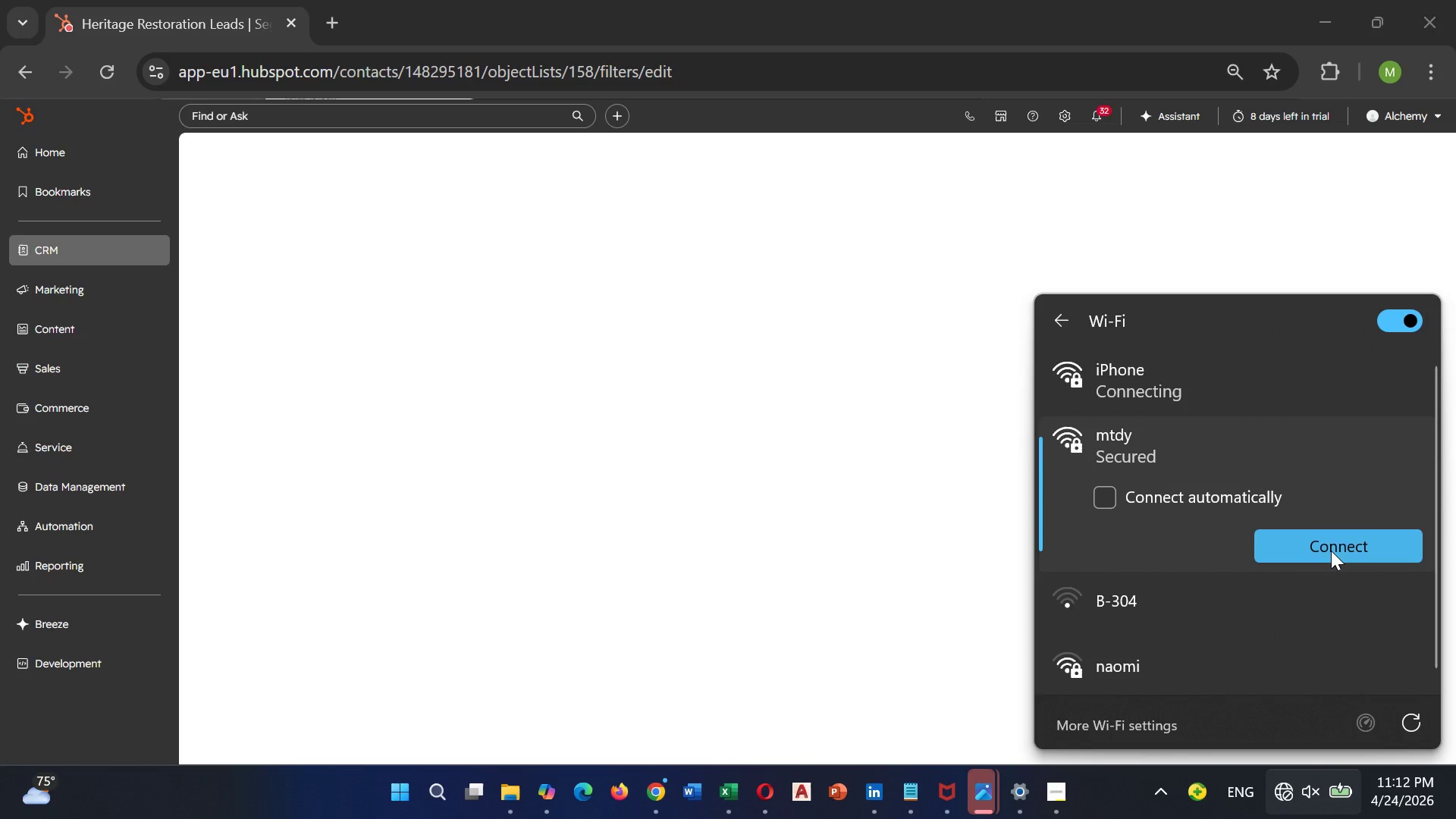 
left_click([1331, 551])
 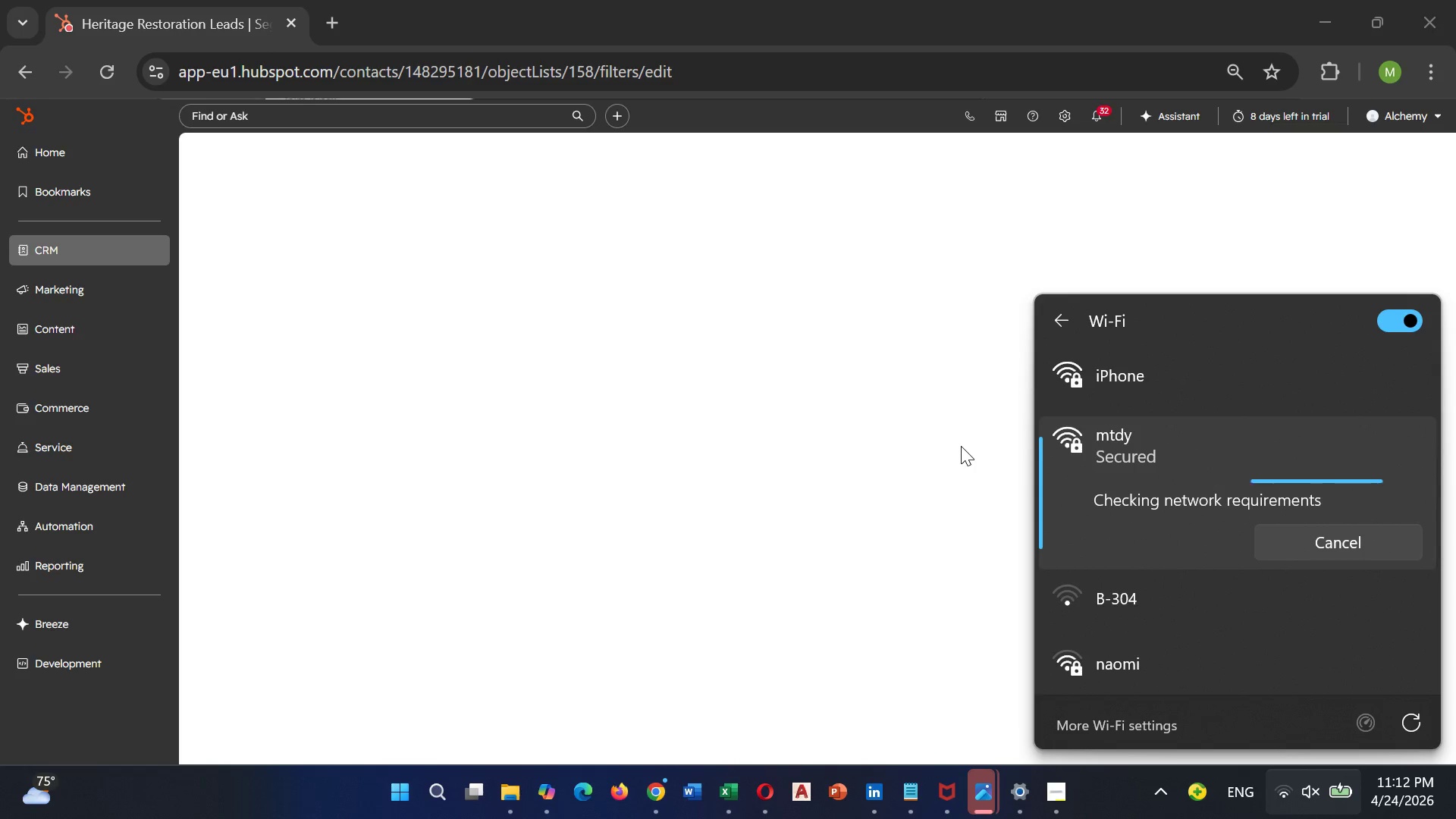 
wait(19.78)
 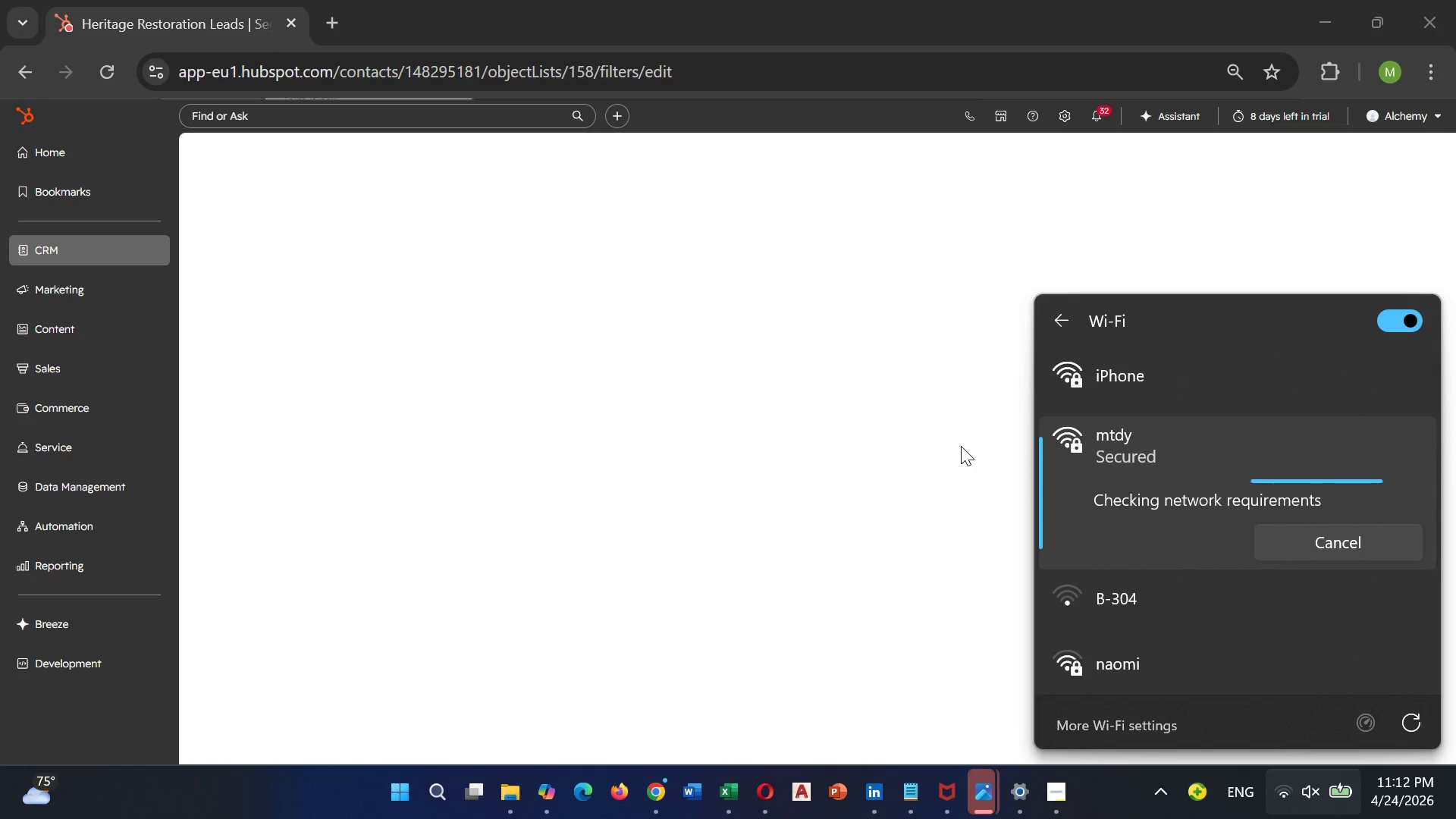 
left_click([601, 418])
 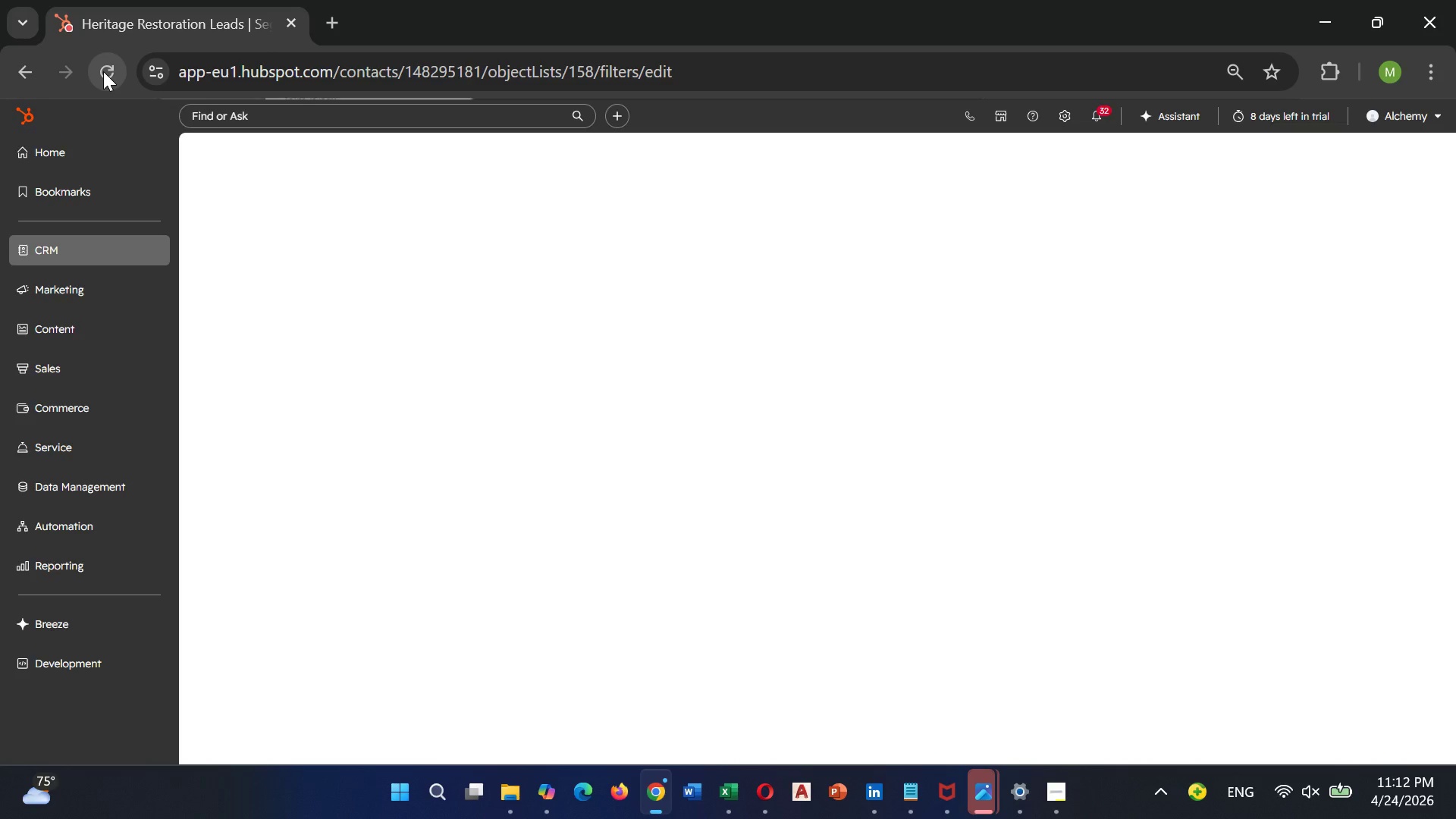 
left_click([103, 71])
 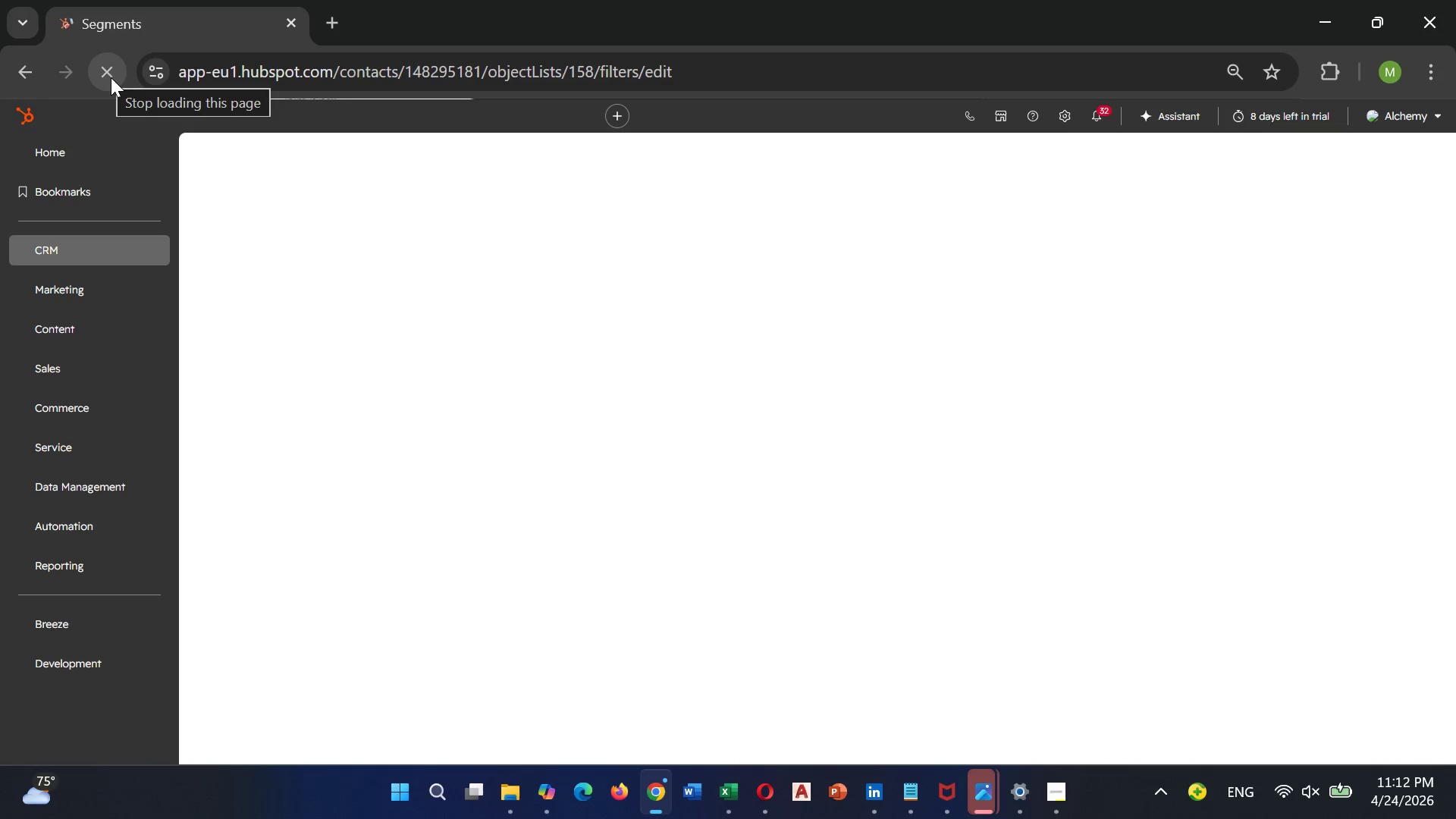 
wait(10.07)
 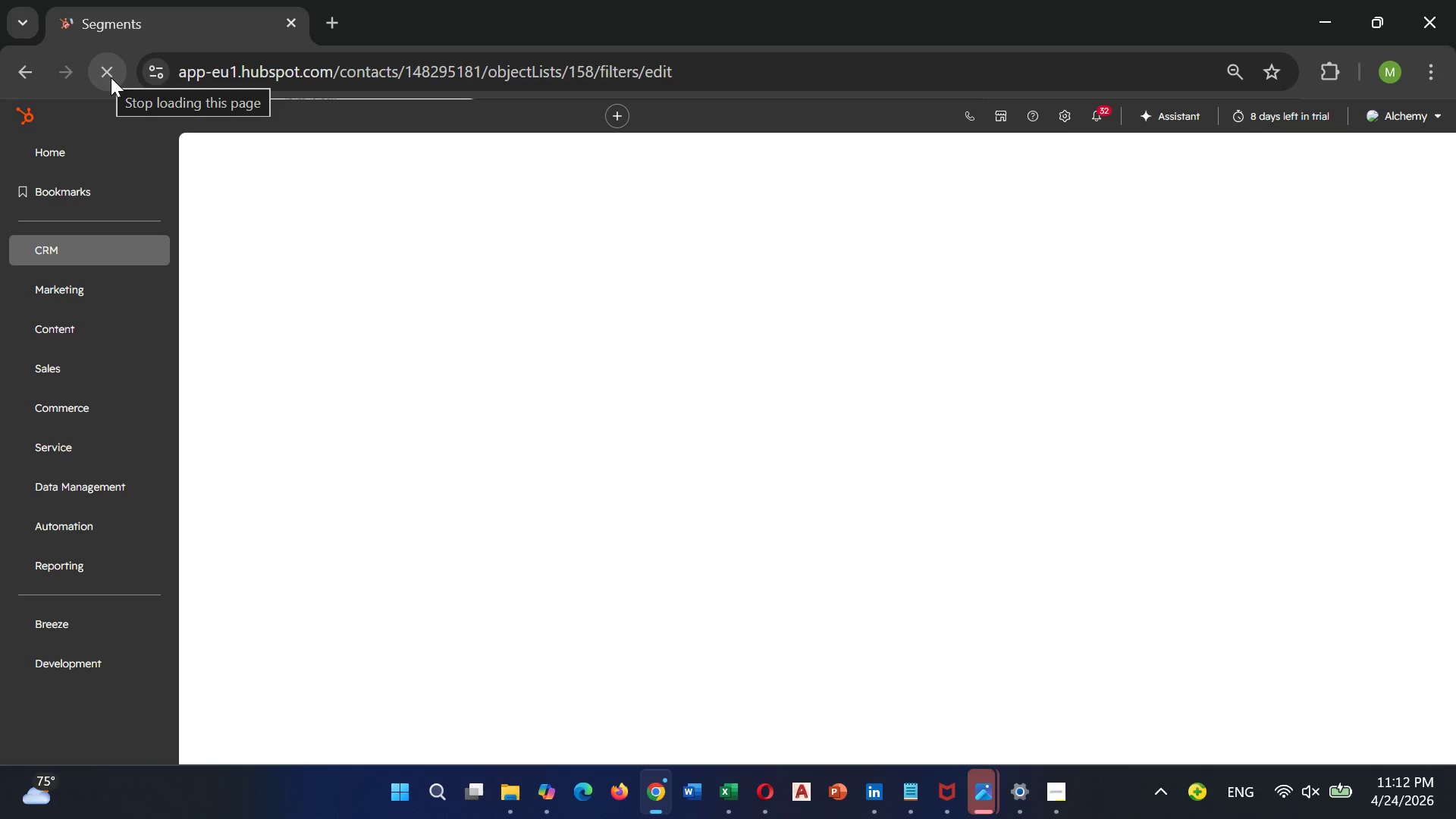 
mouse_move([282, 268])
 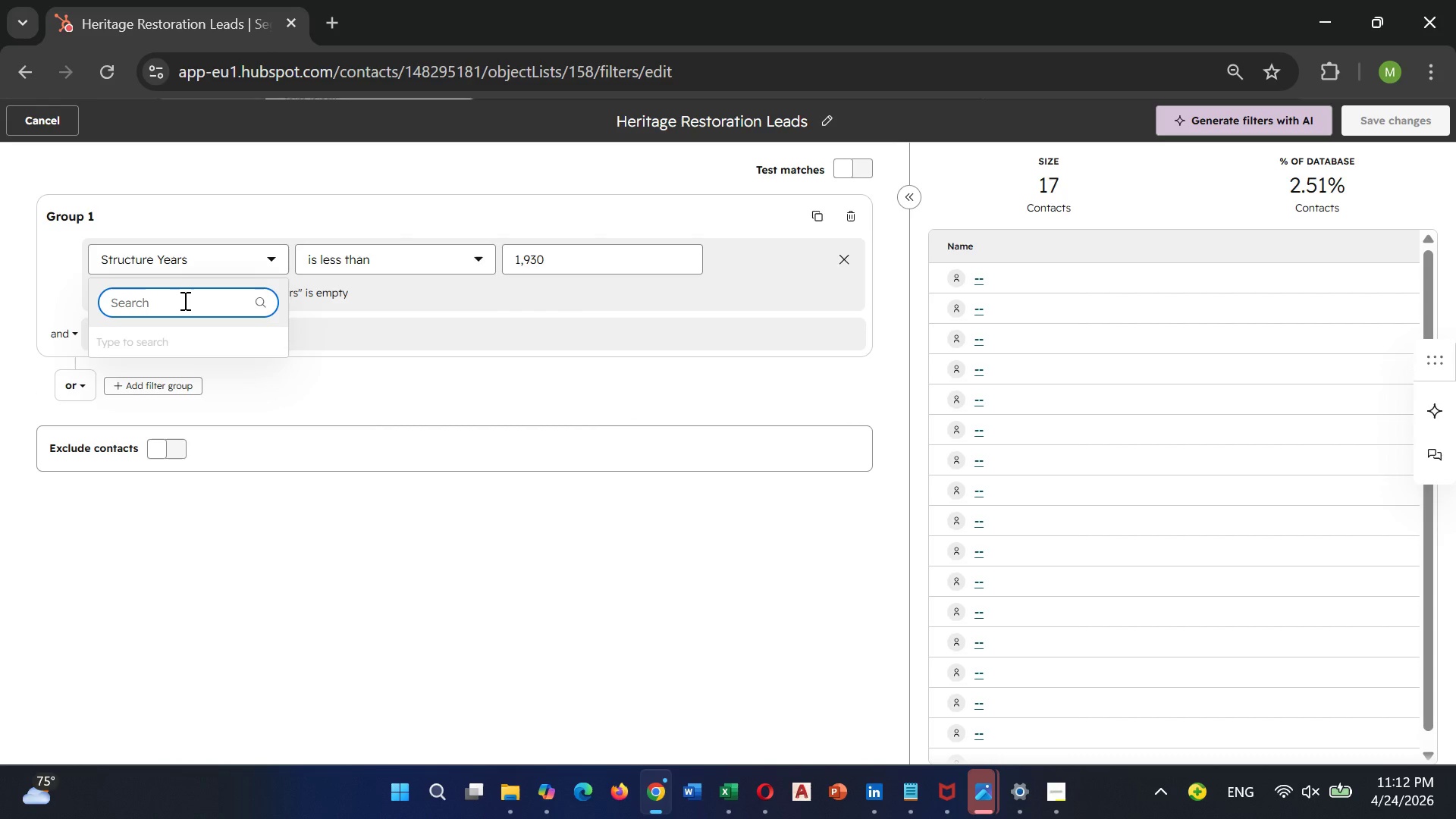 
type(Bui)
 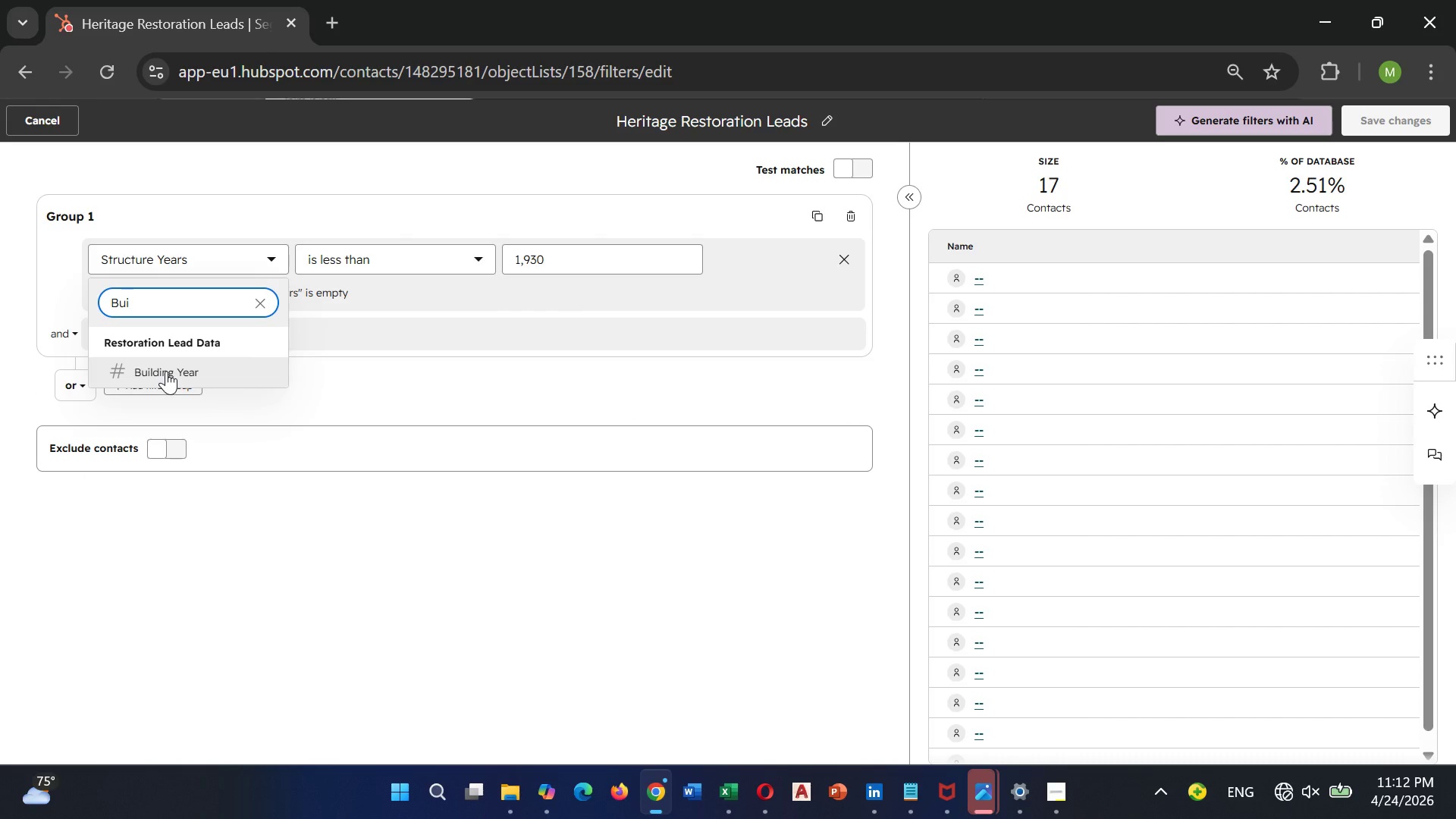 
left_click([166, 371])
 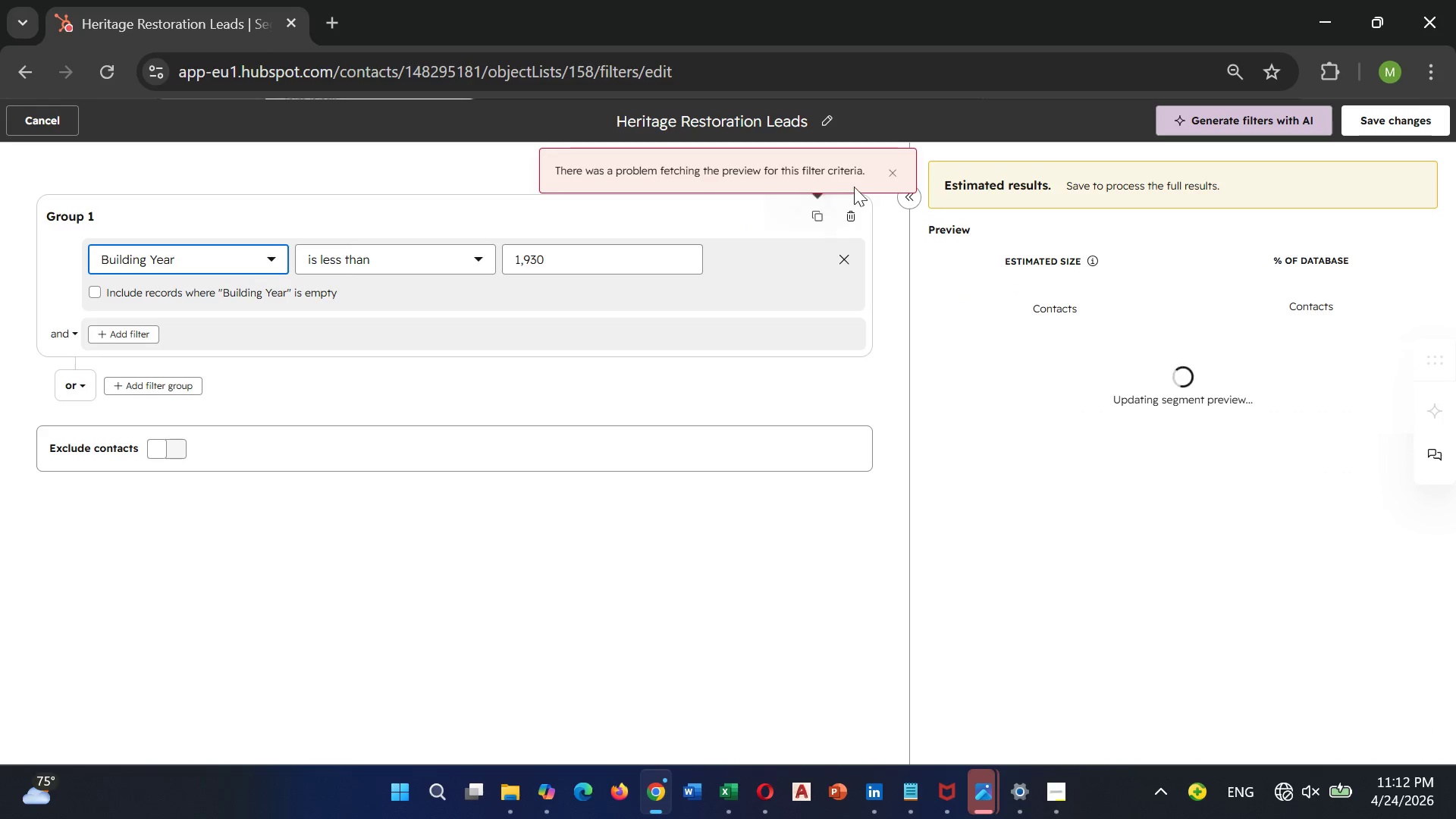 
left_click([899, 168])
 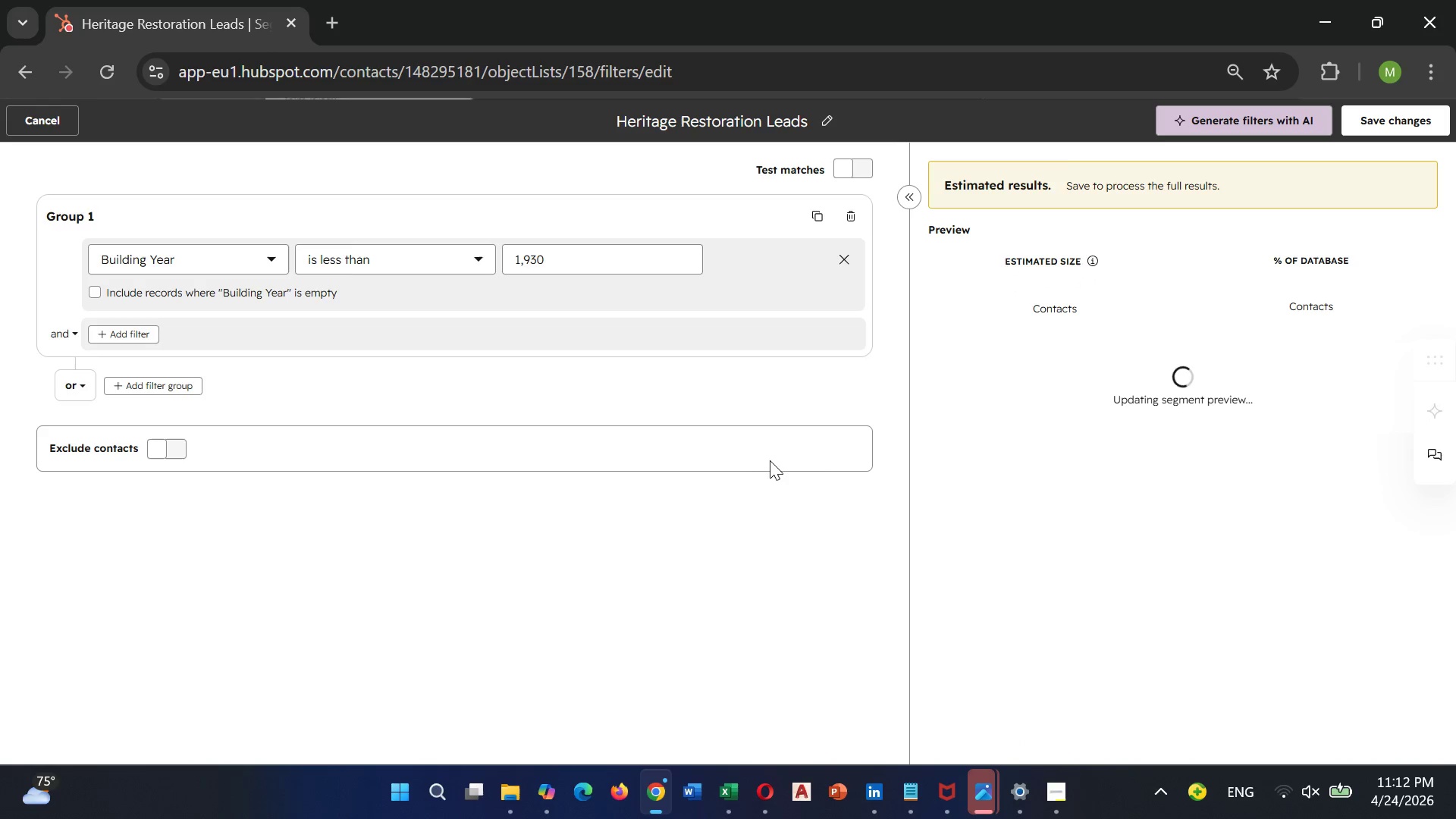 
wait(12.94)
 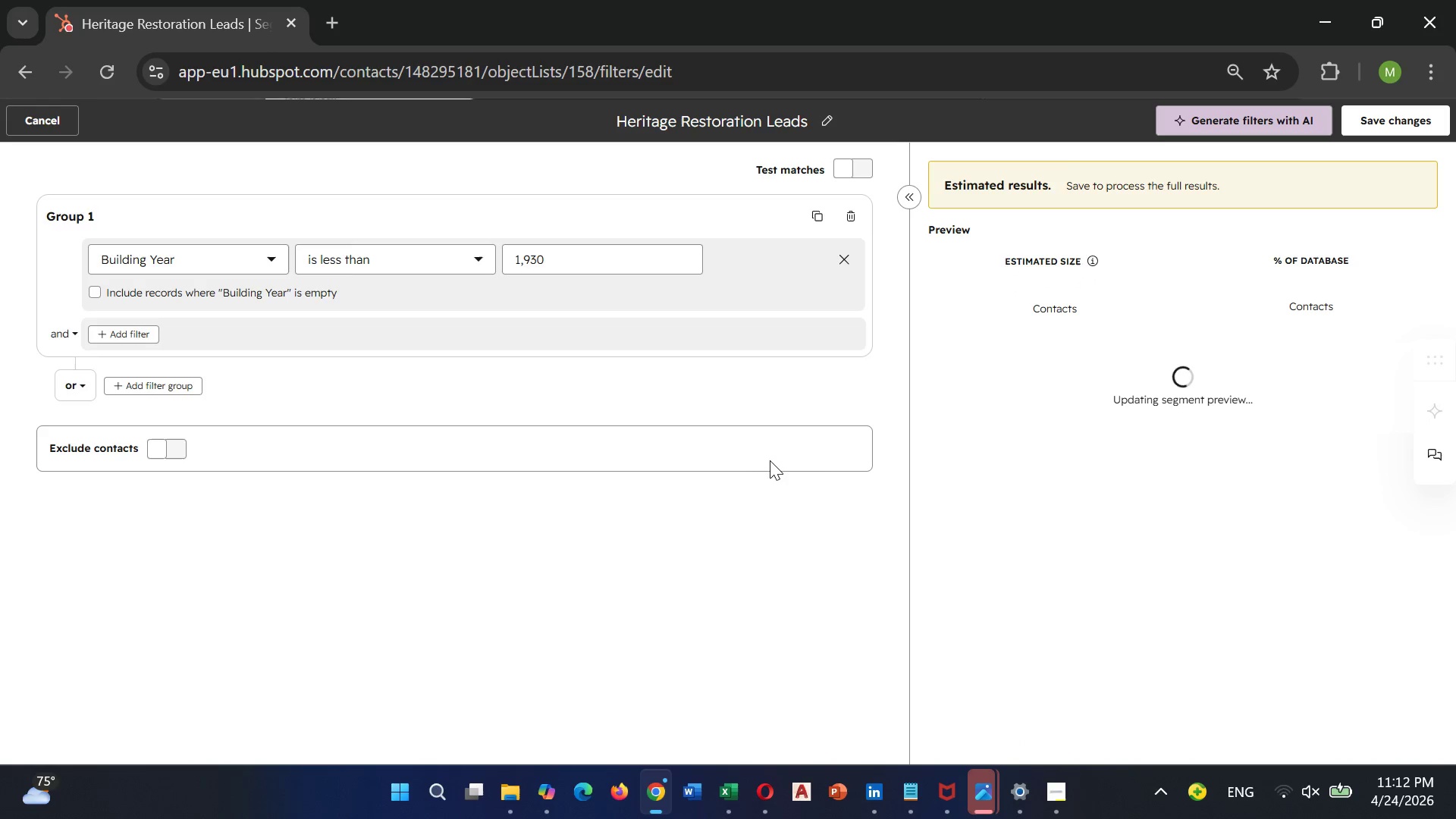 
left_click([1282, 792])
 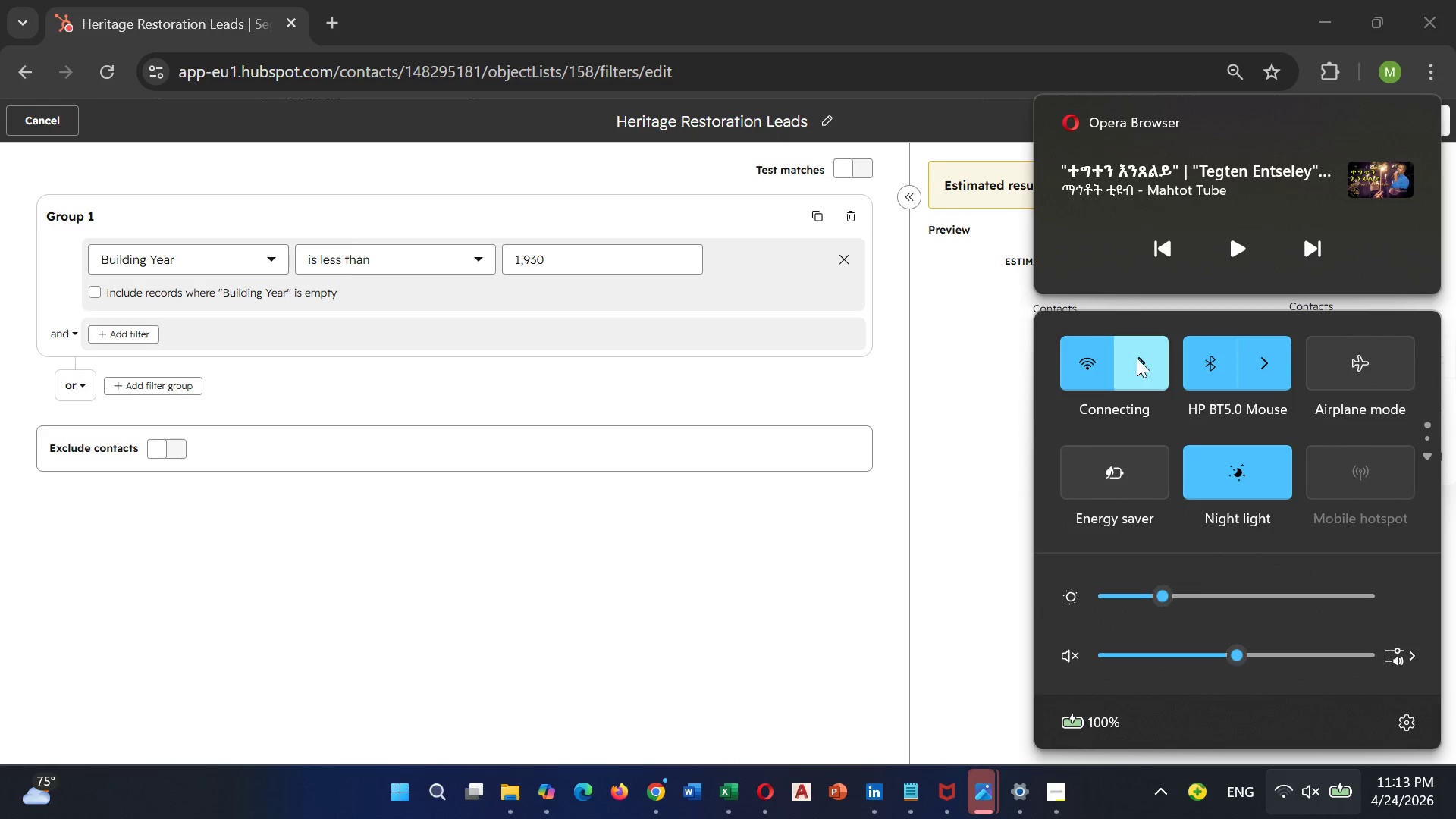 
left_click([1136, 356])
 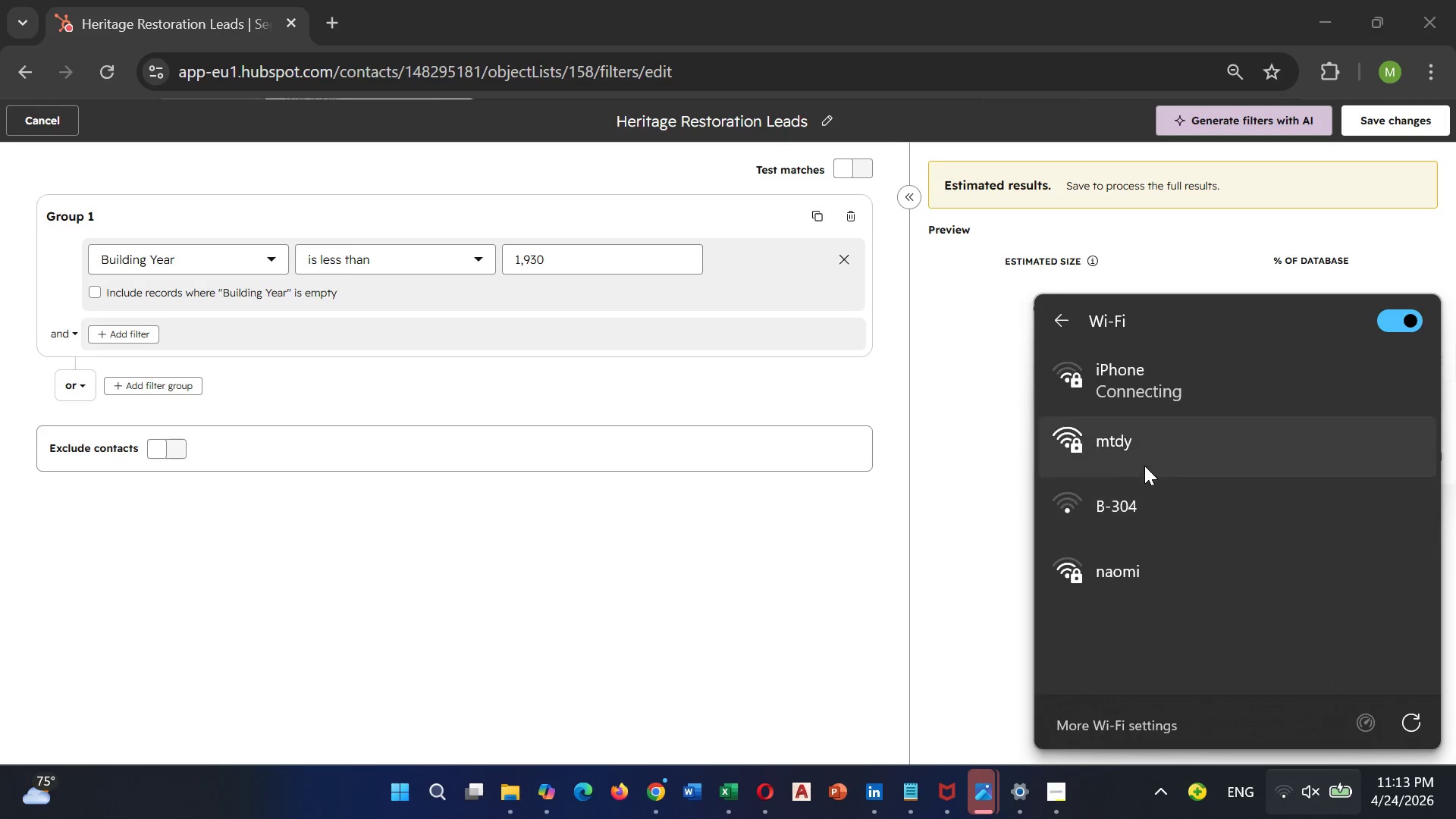 
left_click([1144, 457])
 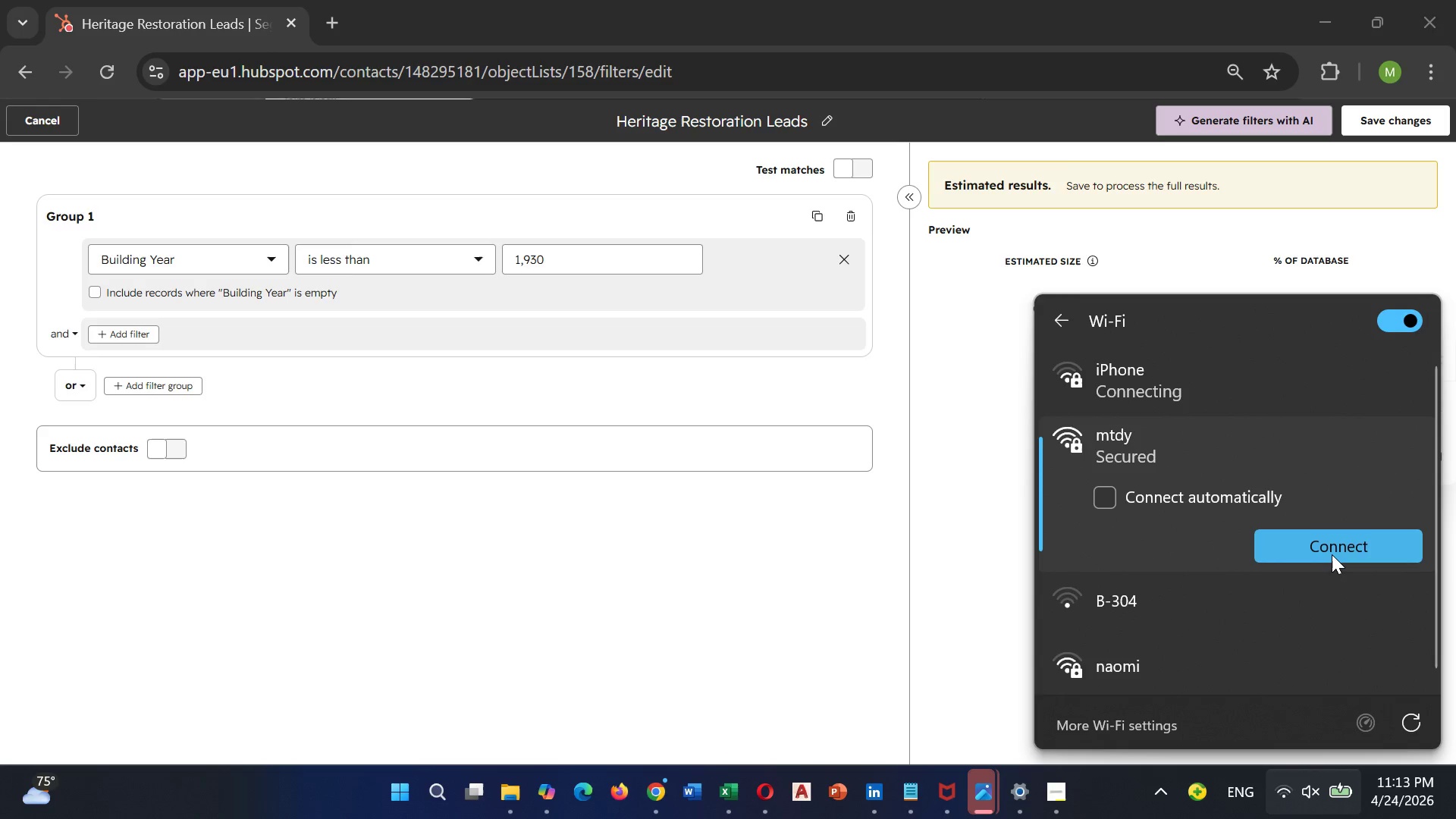 
left_click([1332, 554])
 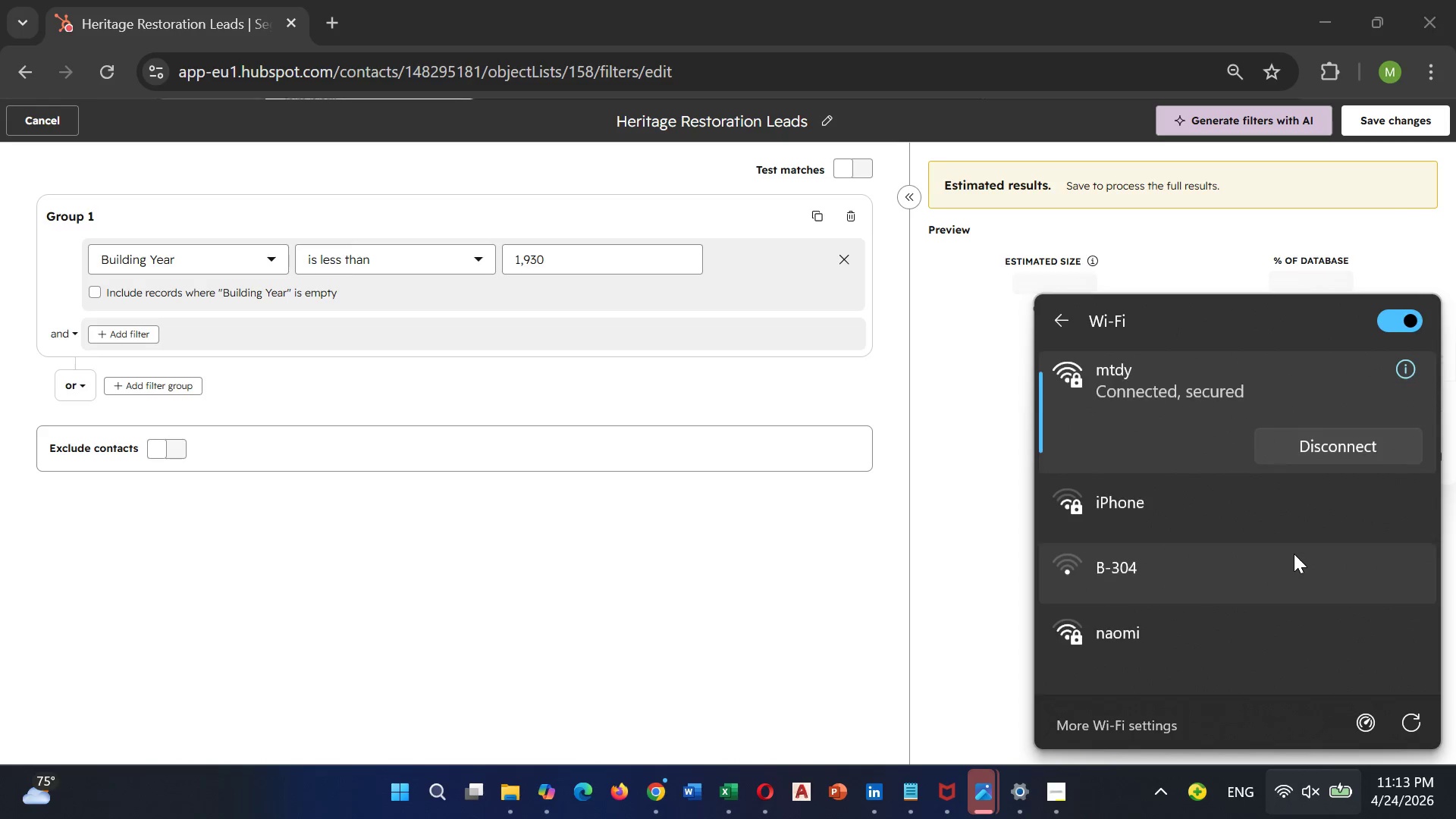 
left_click([798, 557])
 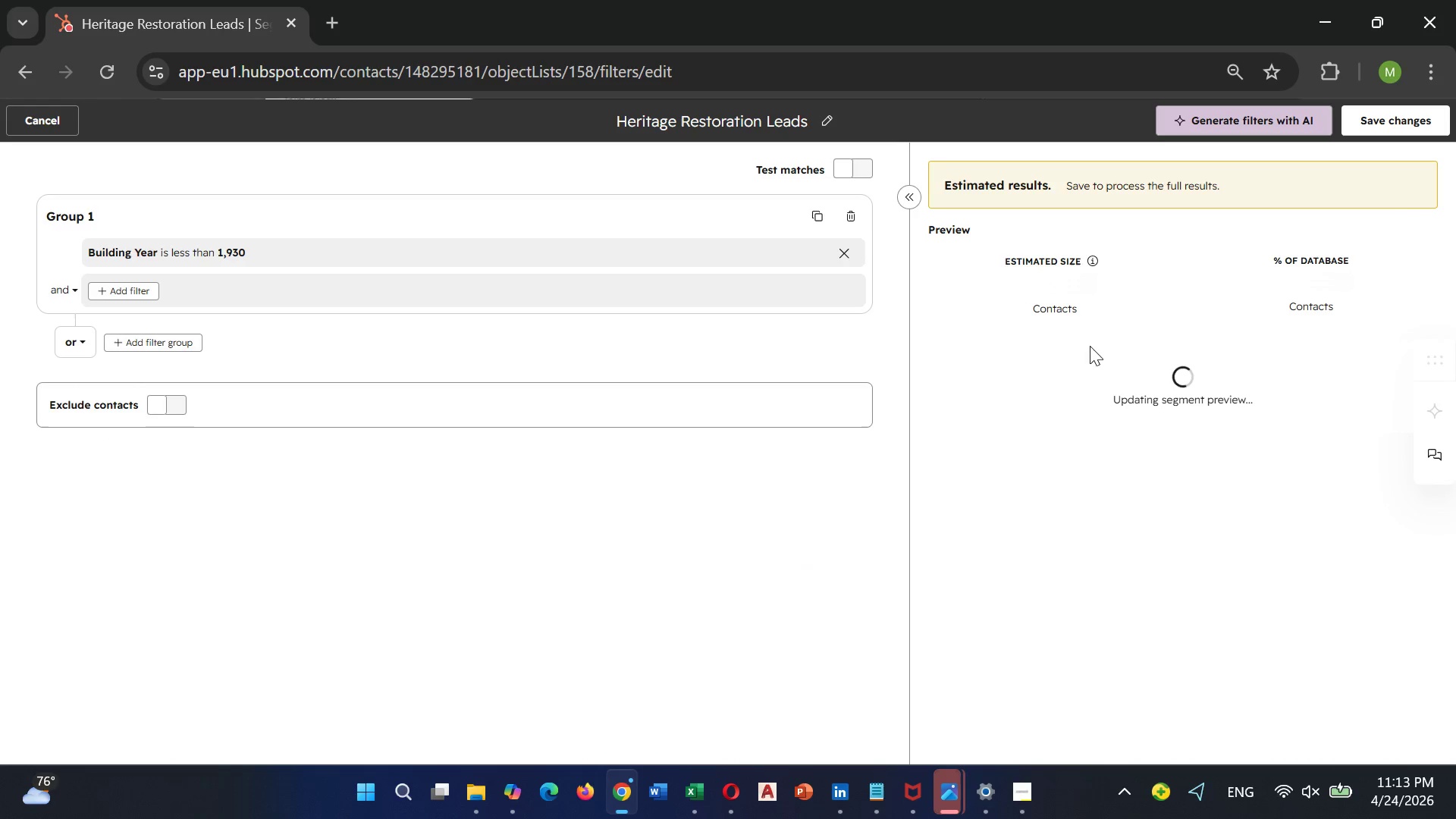 
scroll: coordinate [1090, 345], scroll_direction: down, amount: 2.0
 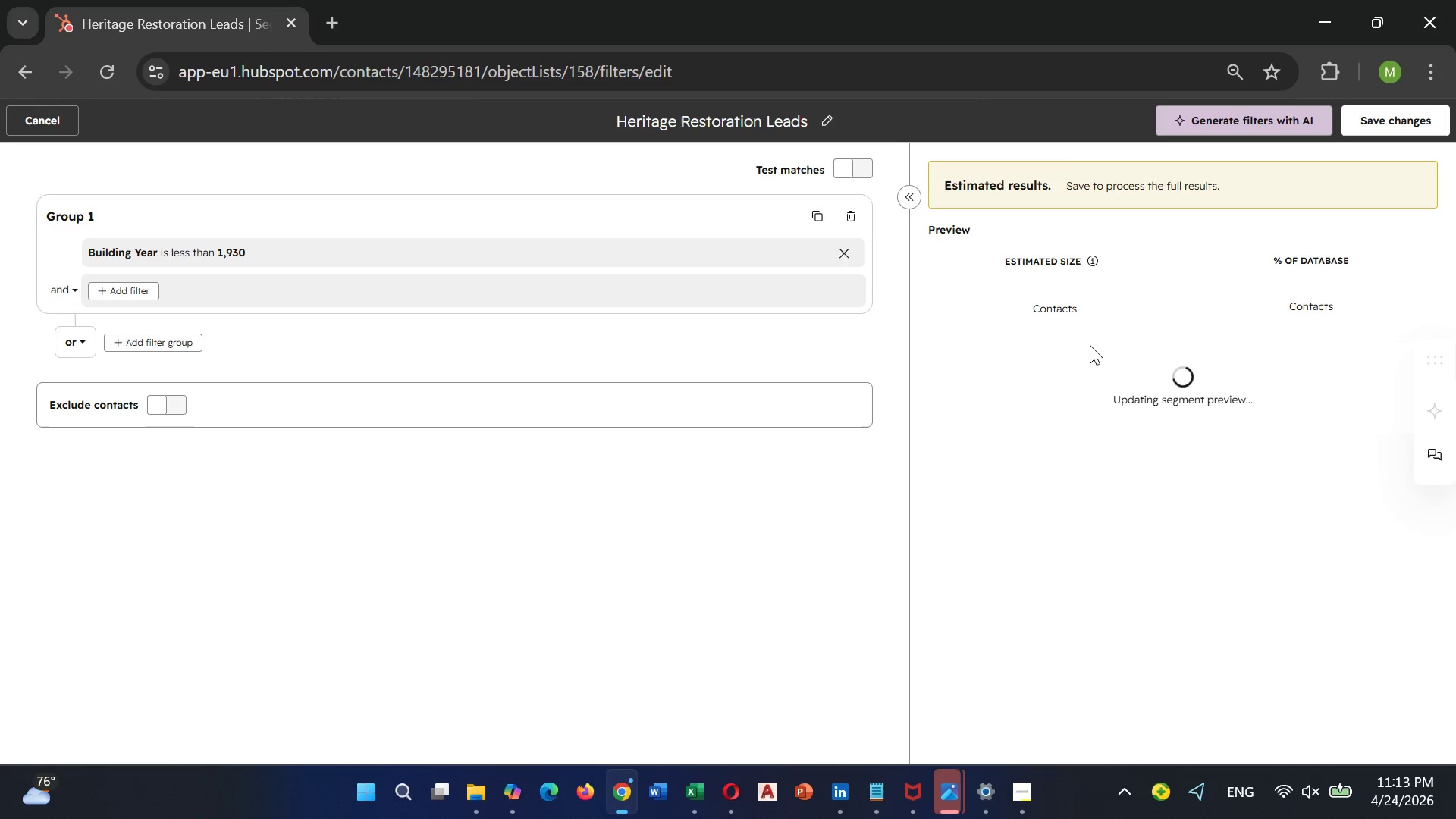 
wait(8.72)
 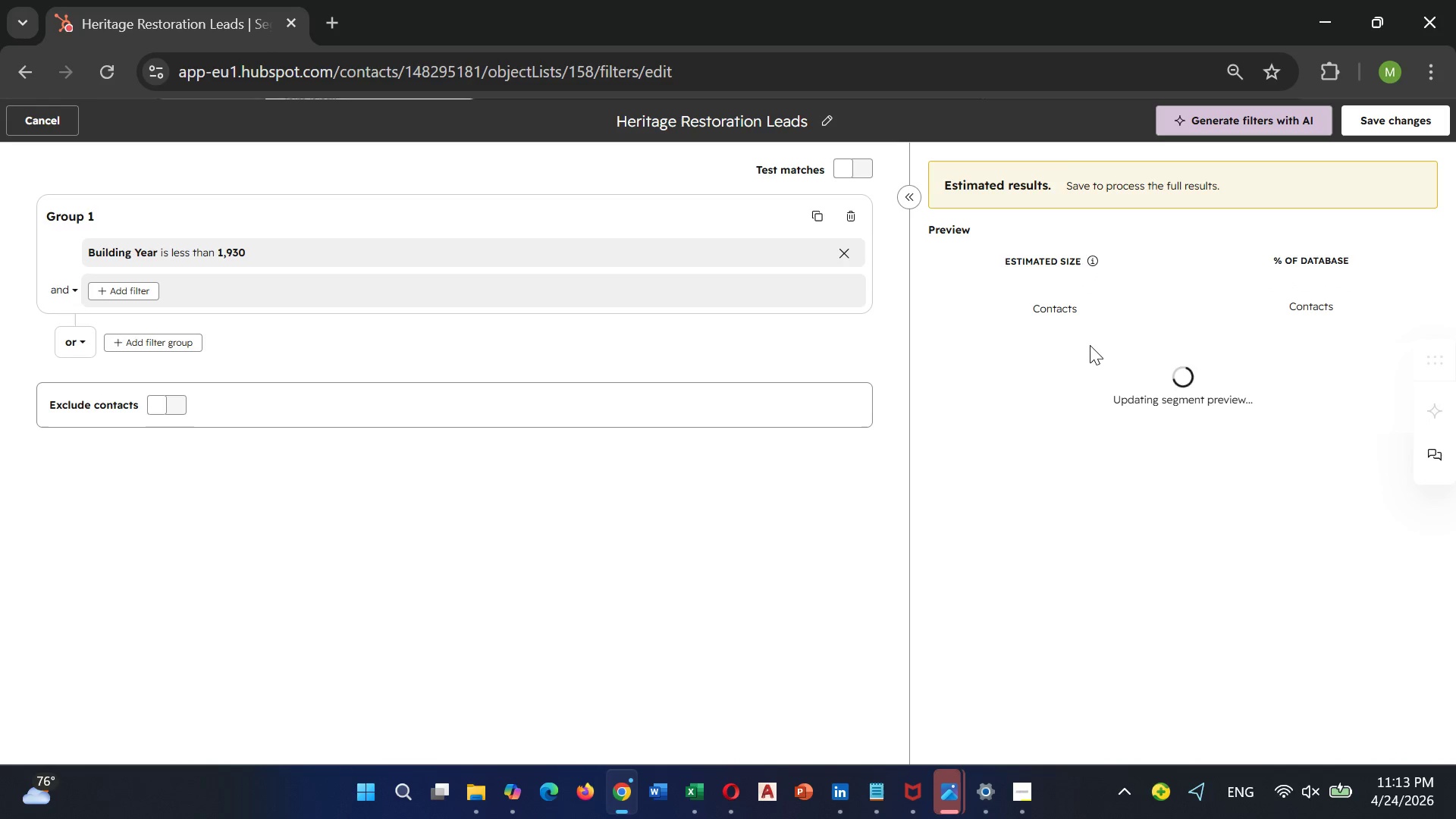 
scroll: coordinate [626, 383], scroll_direction: down, amount: 1.0
 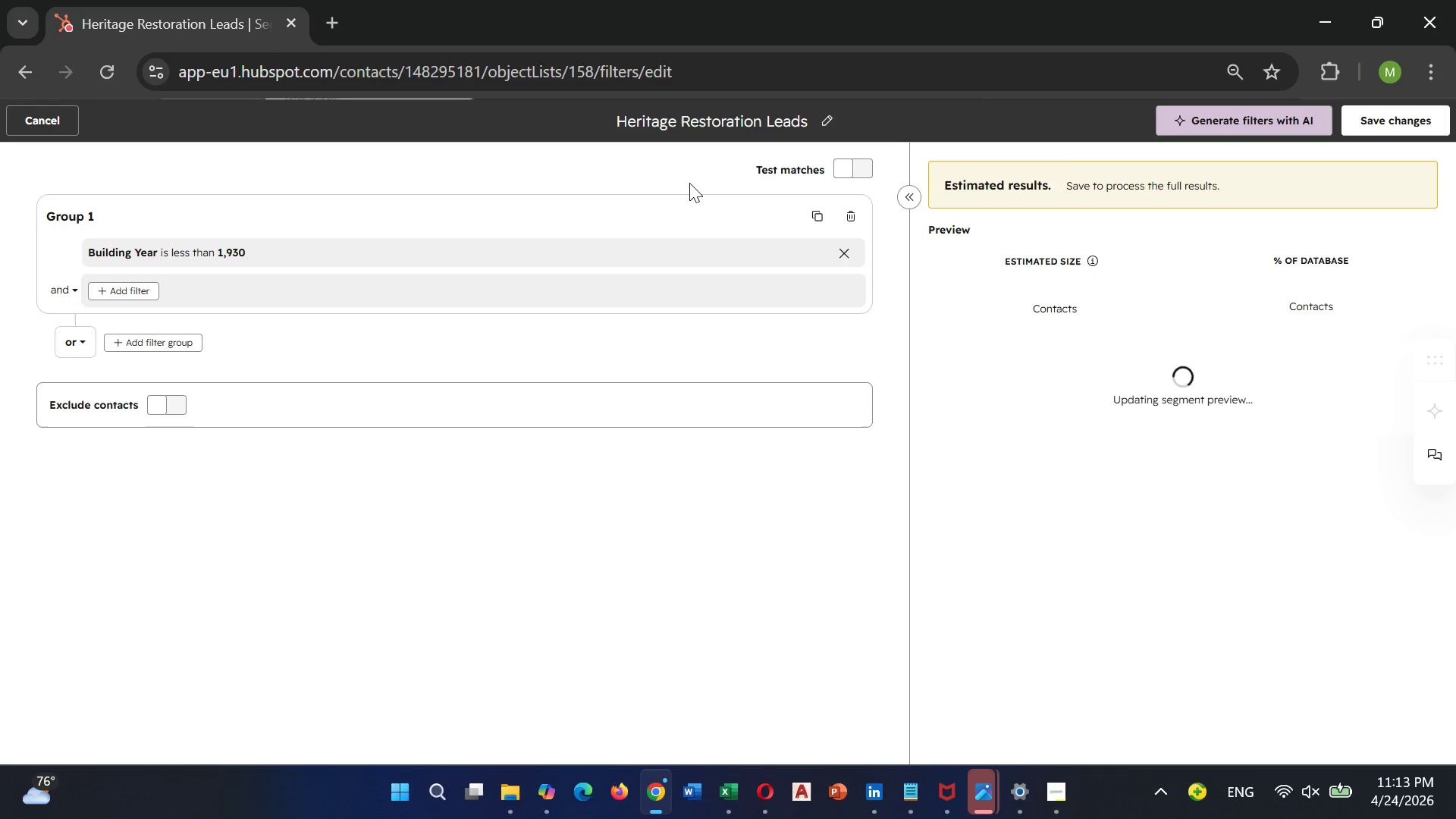 
wait(15.14)
 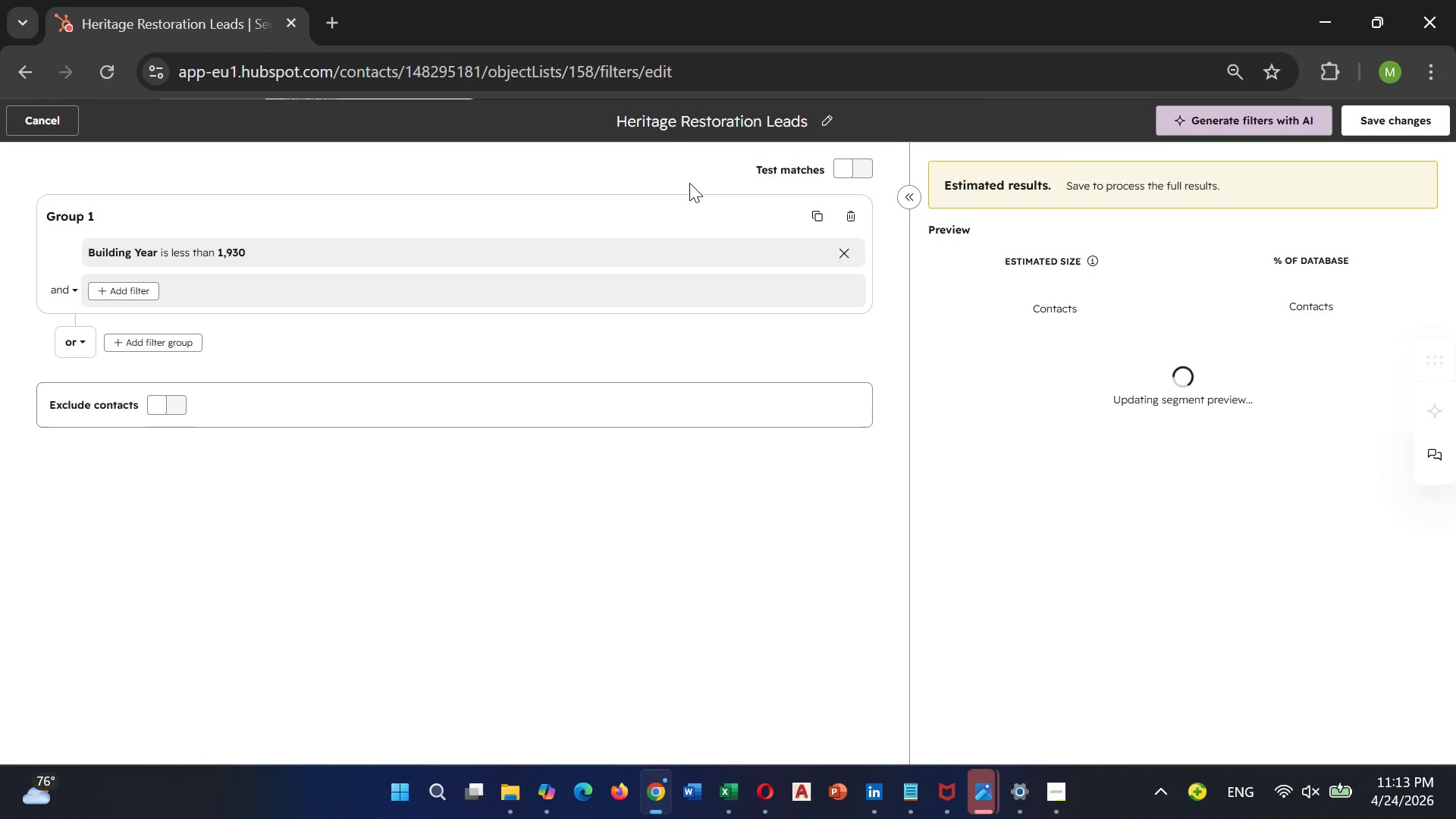 
left_click([226, 250])
 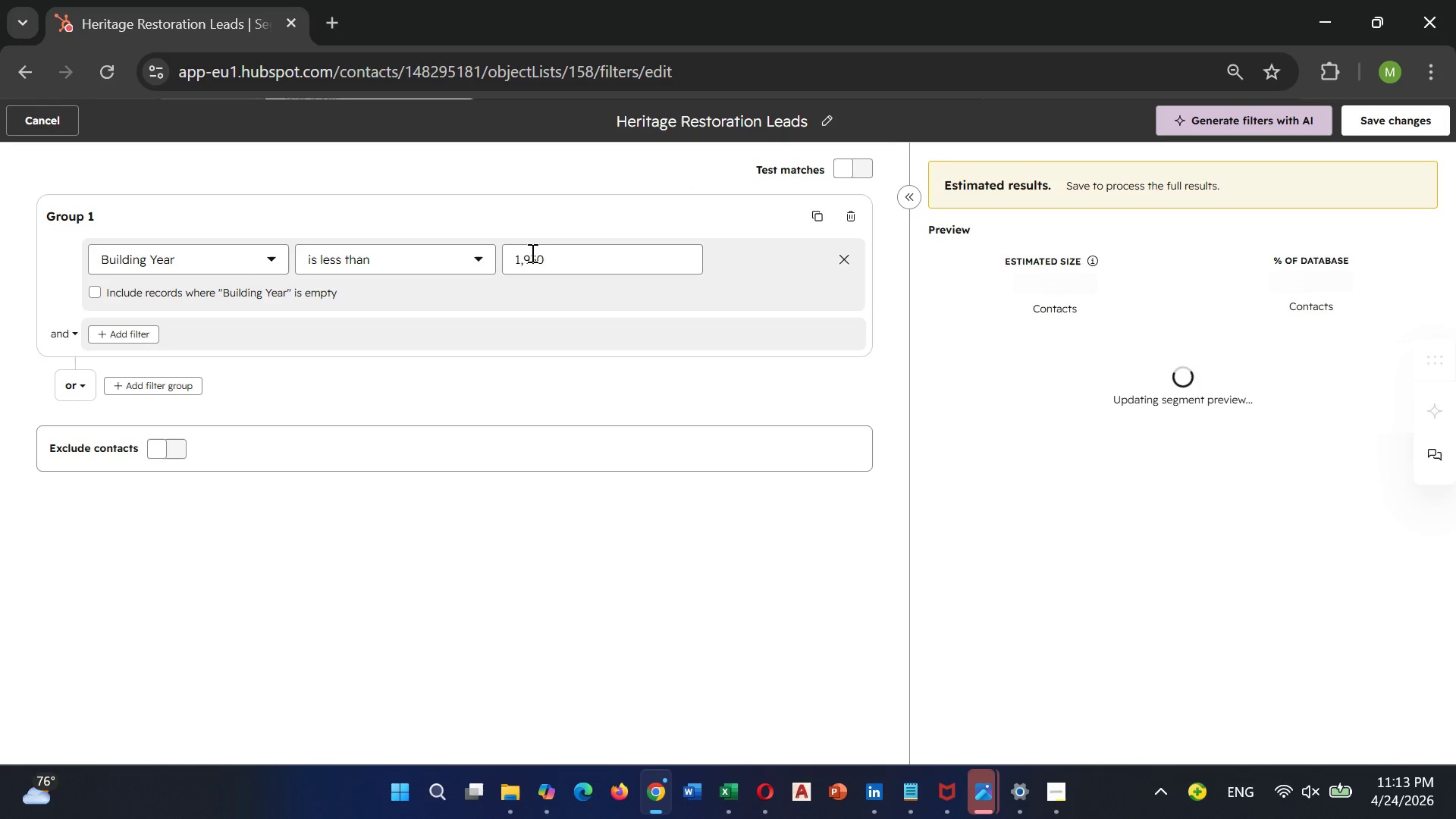 
left_click([531, 253])
 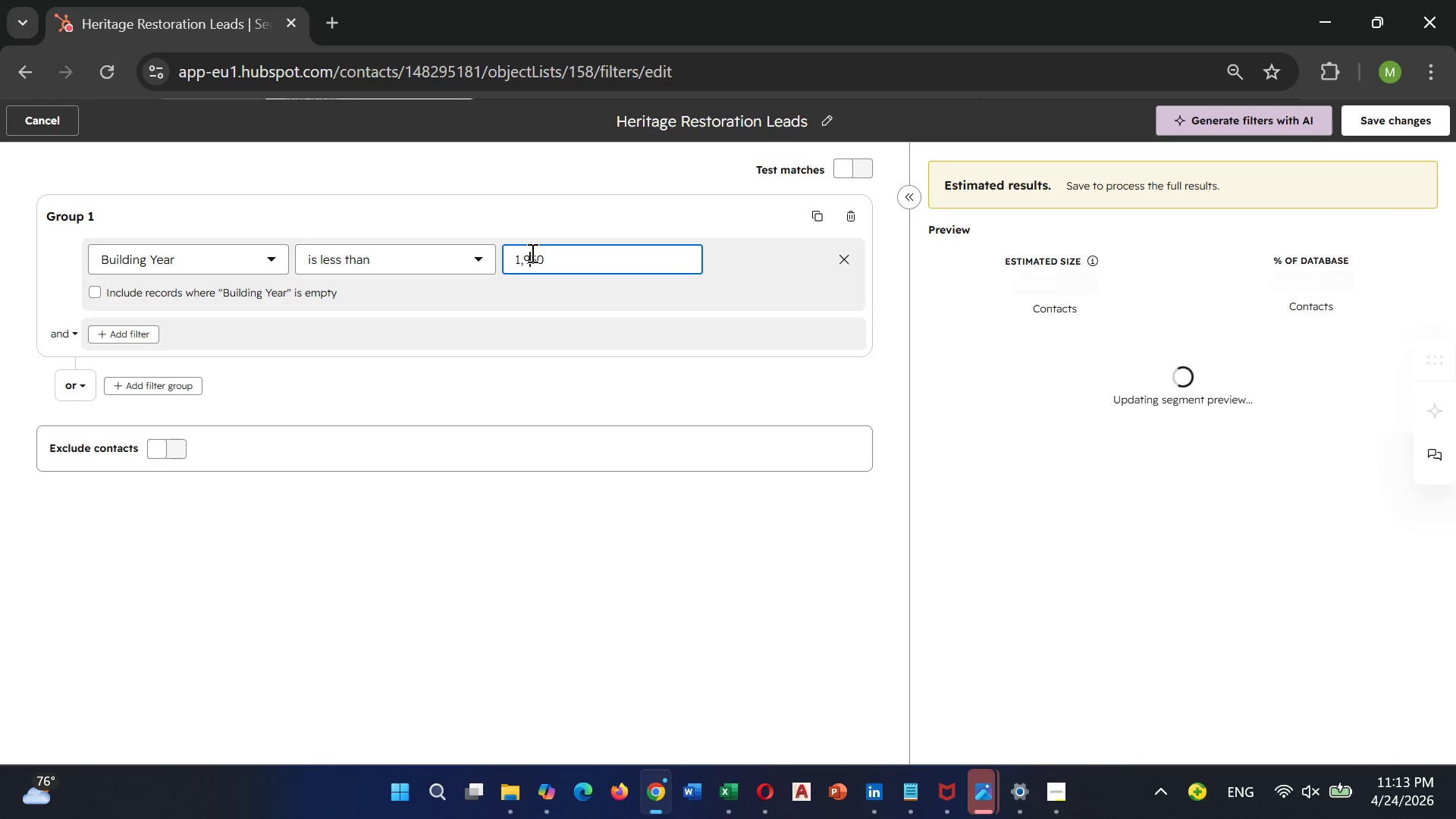 
key(ArrowLeft)
 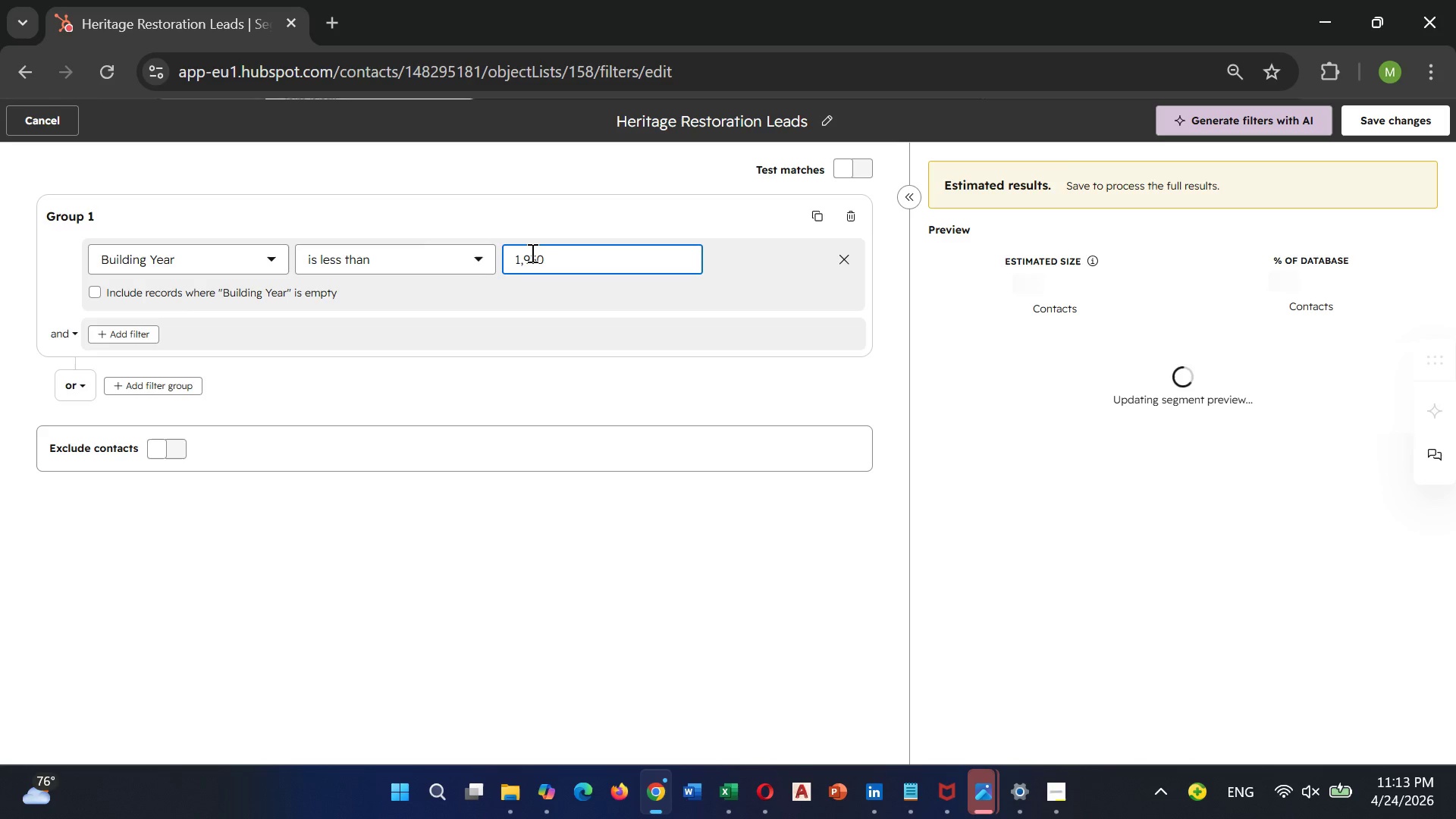 
key(Backspace)
 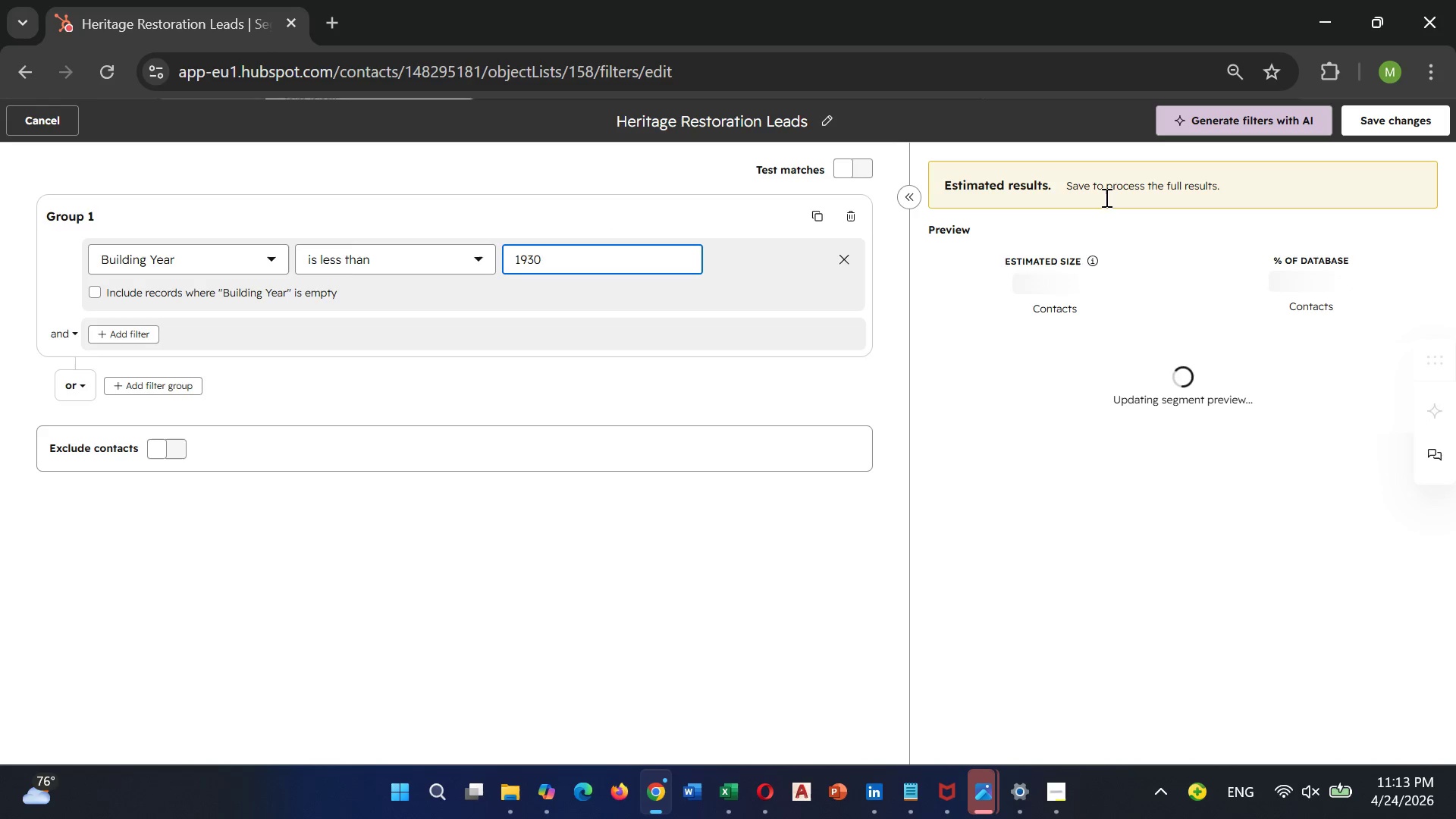 
left_click([1109, 201])
 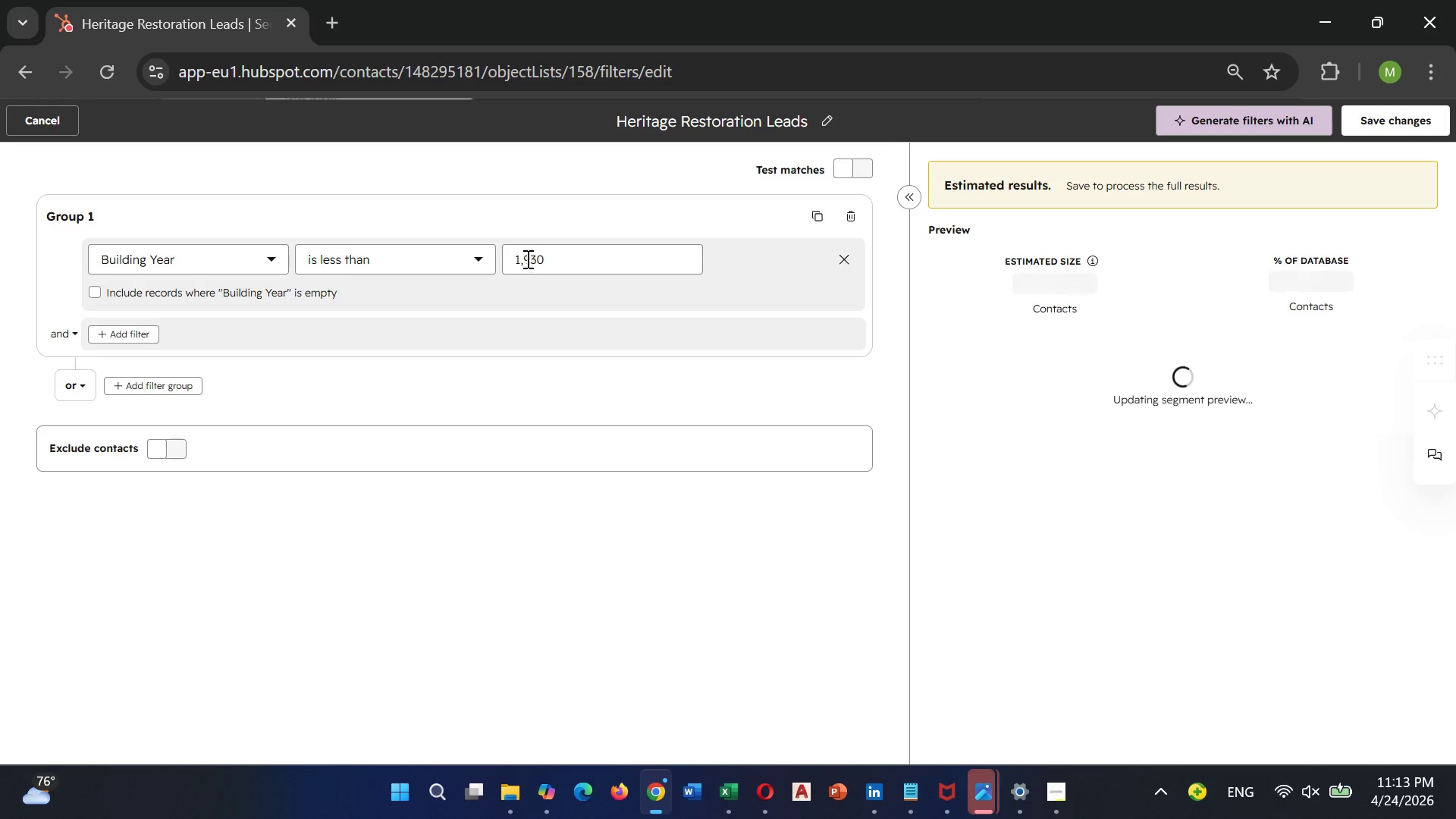 
left_click([522, 259])
 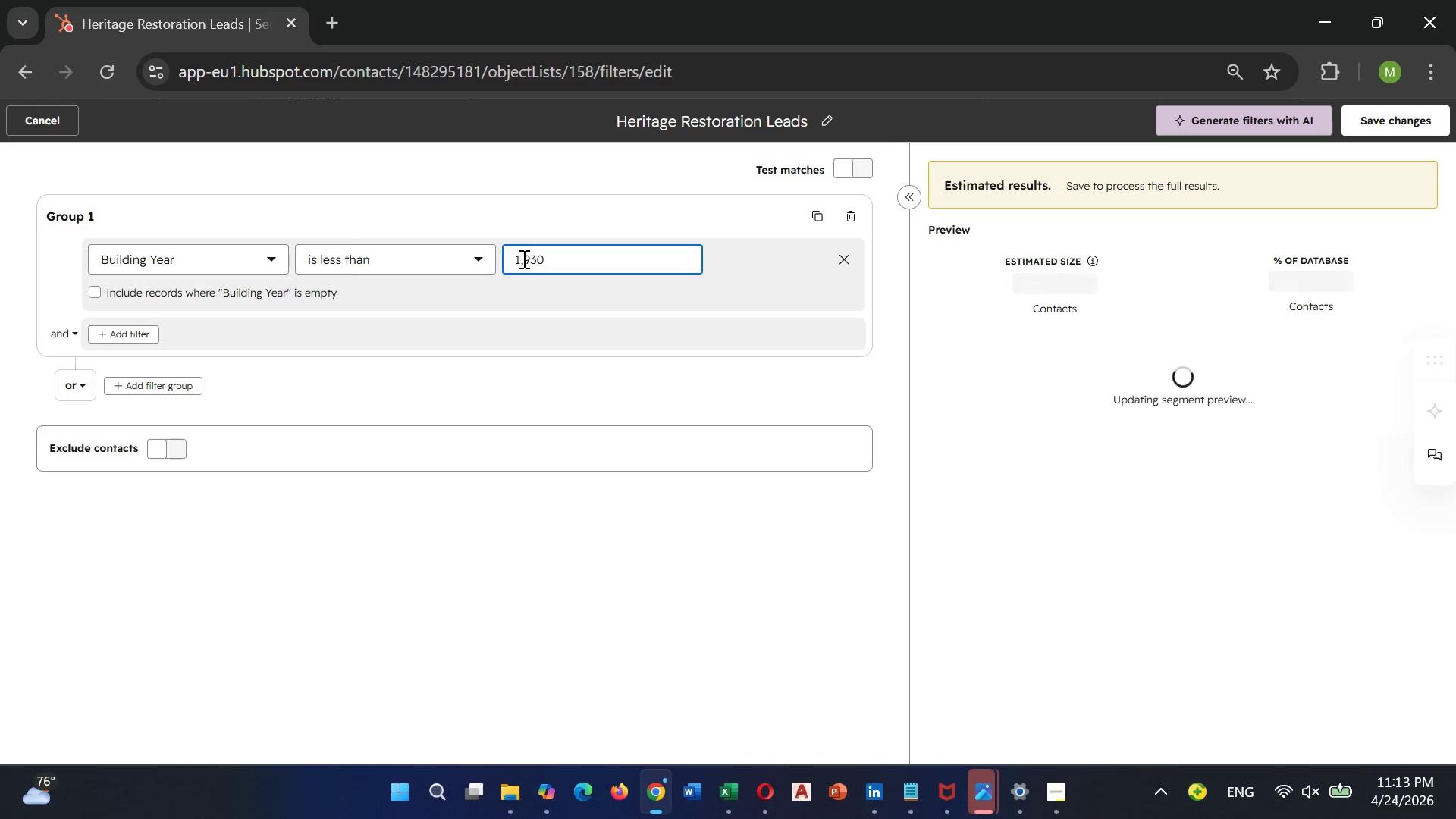 
key(Backspace)
 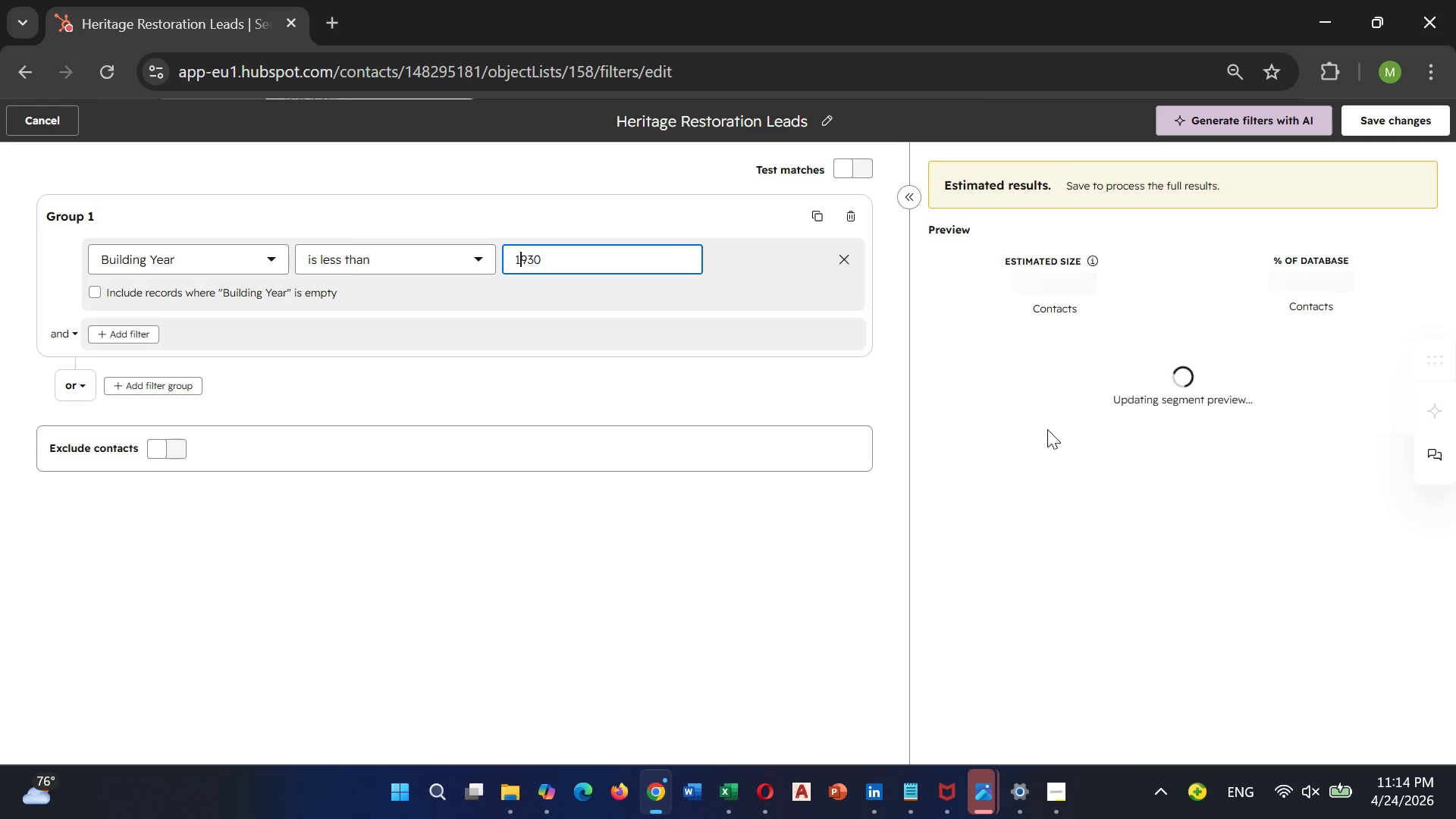 
wait(19.95)
 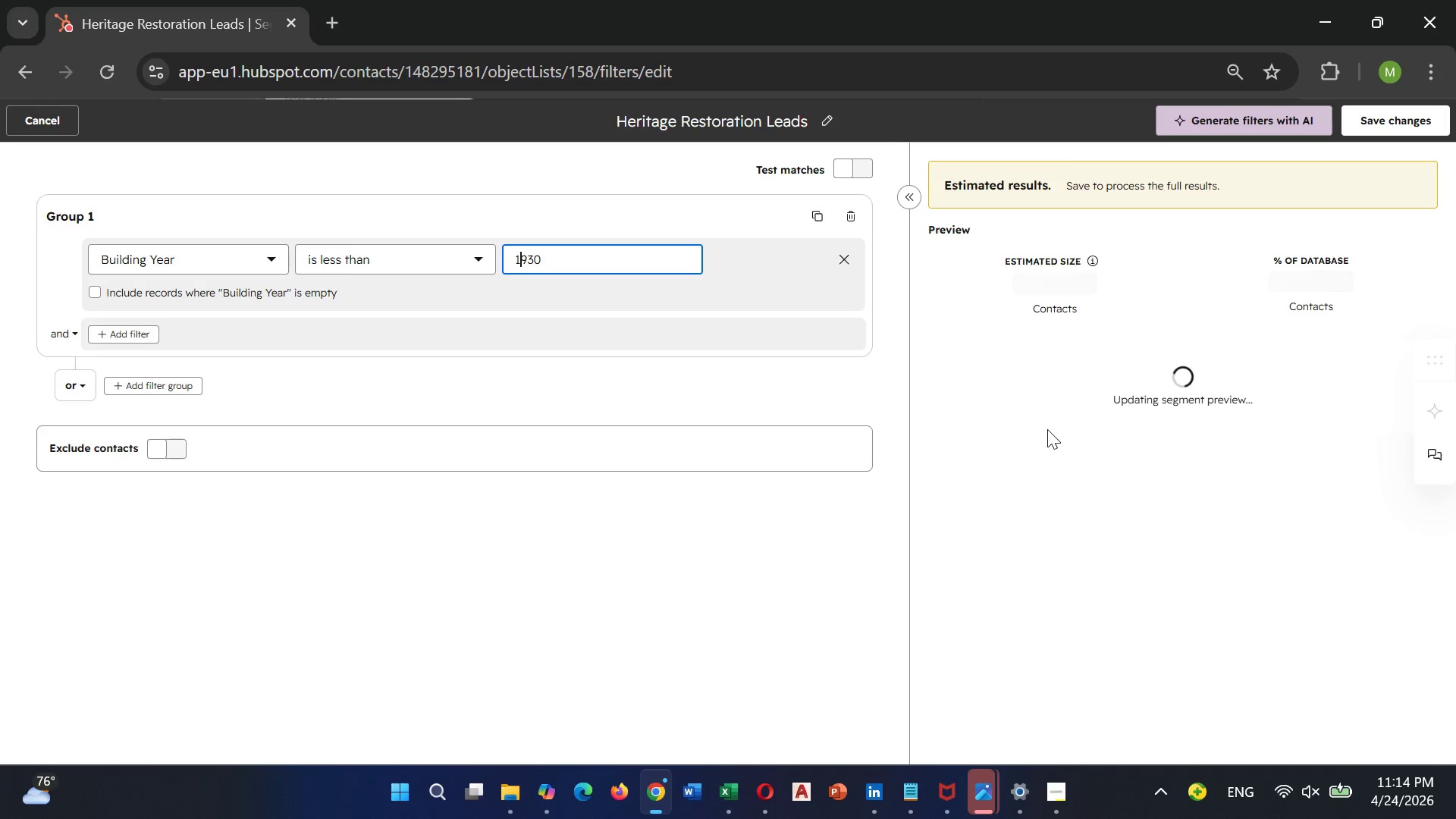 
key(ArrowRight)
 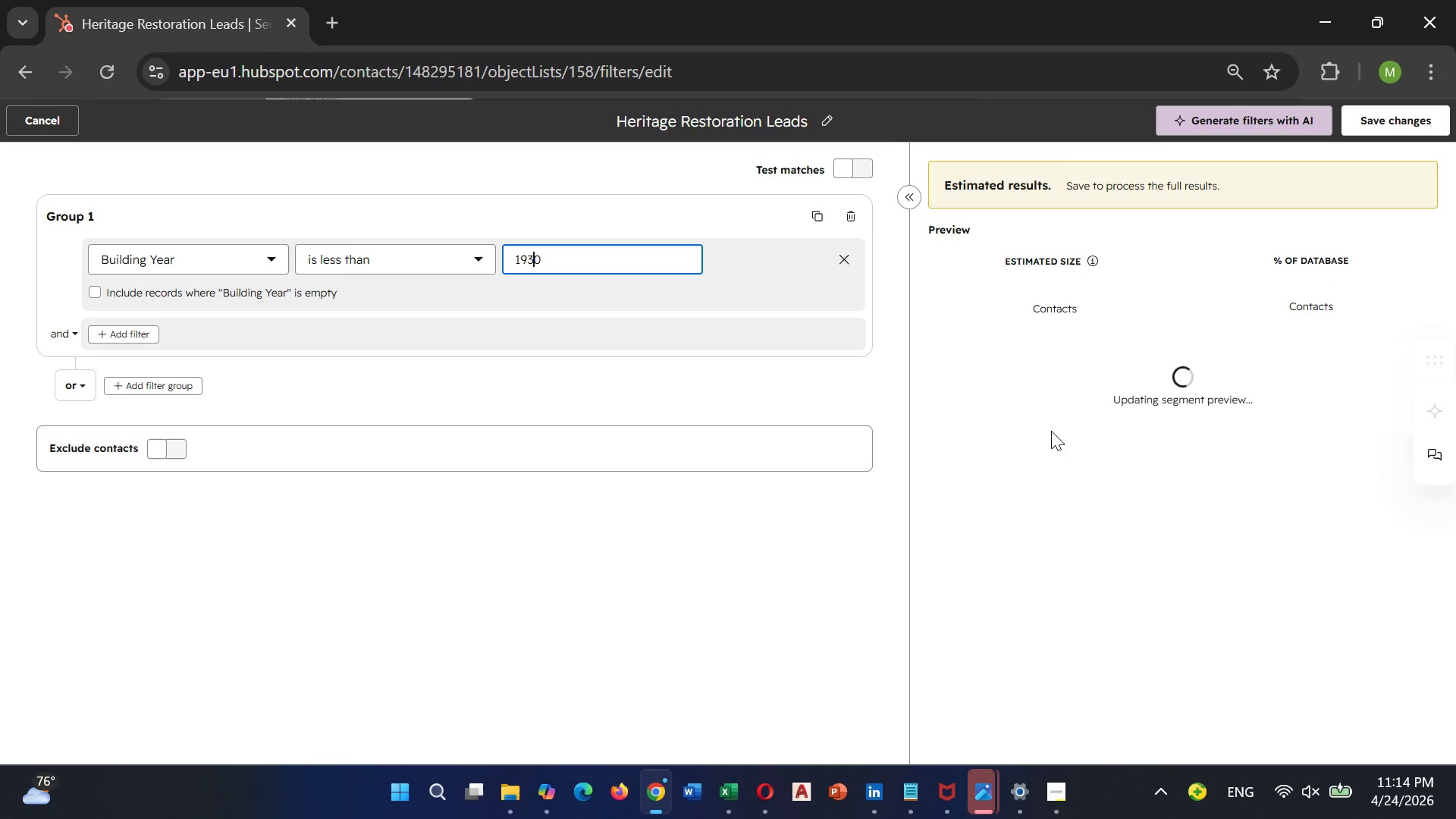 
key(ArrowRight)
 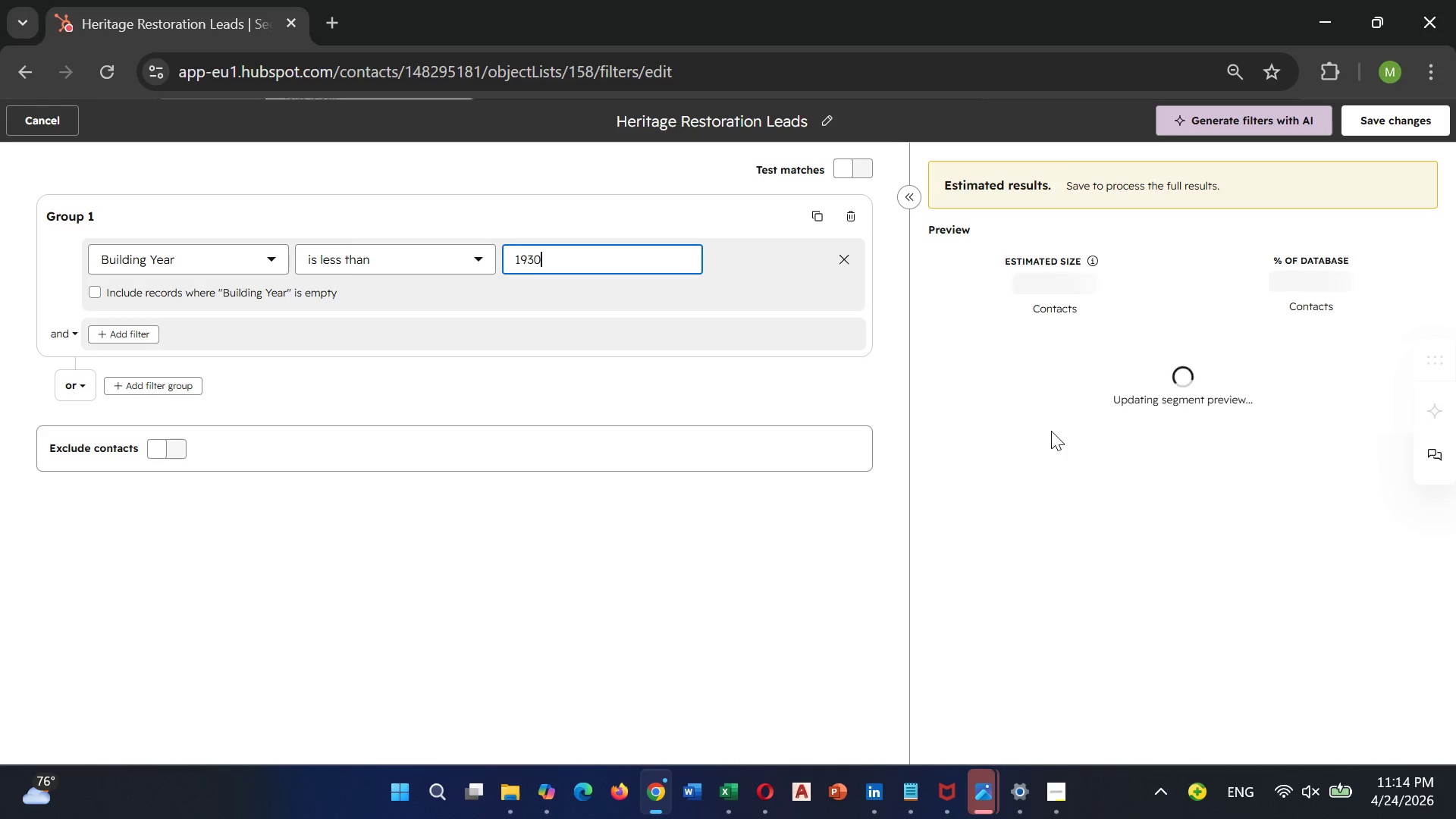 
key(ArrowRight)
 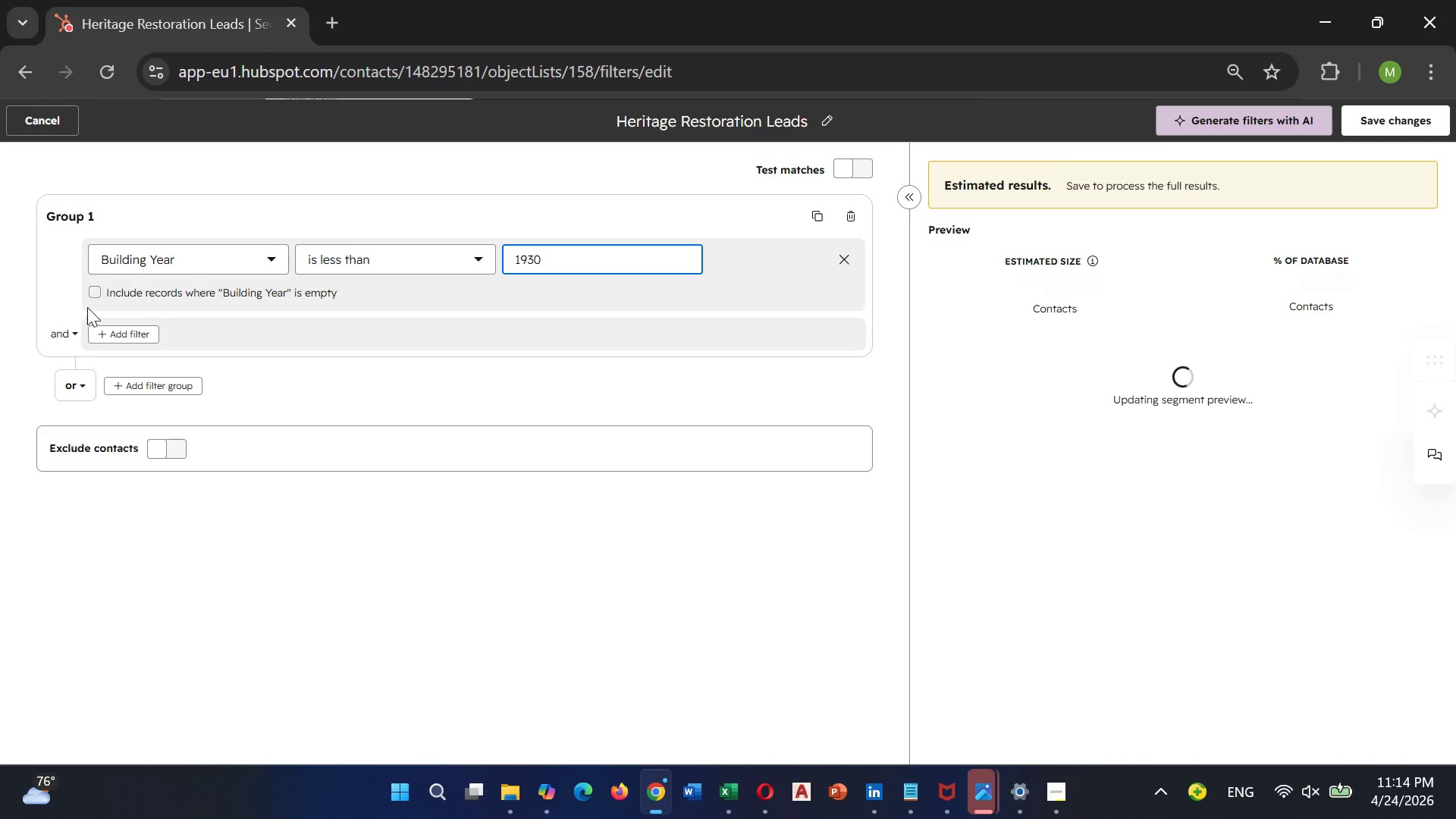 
left_click([89, 290])
 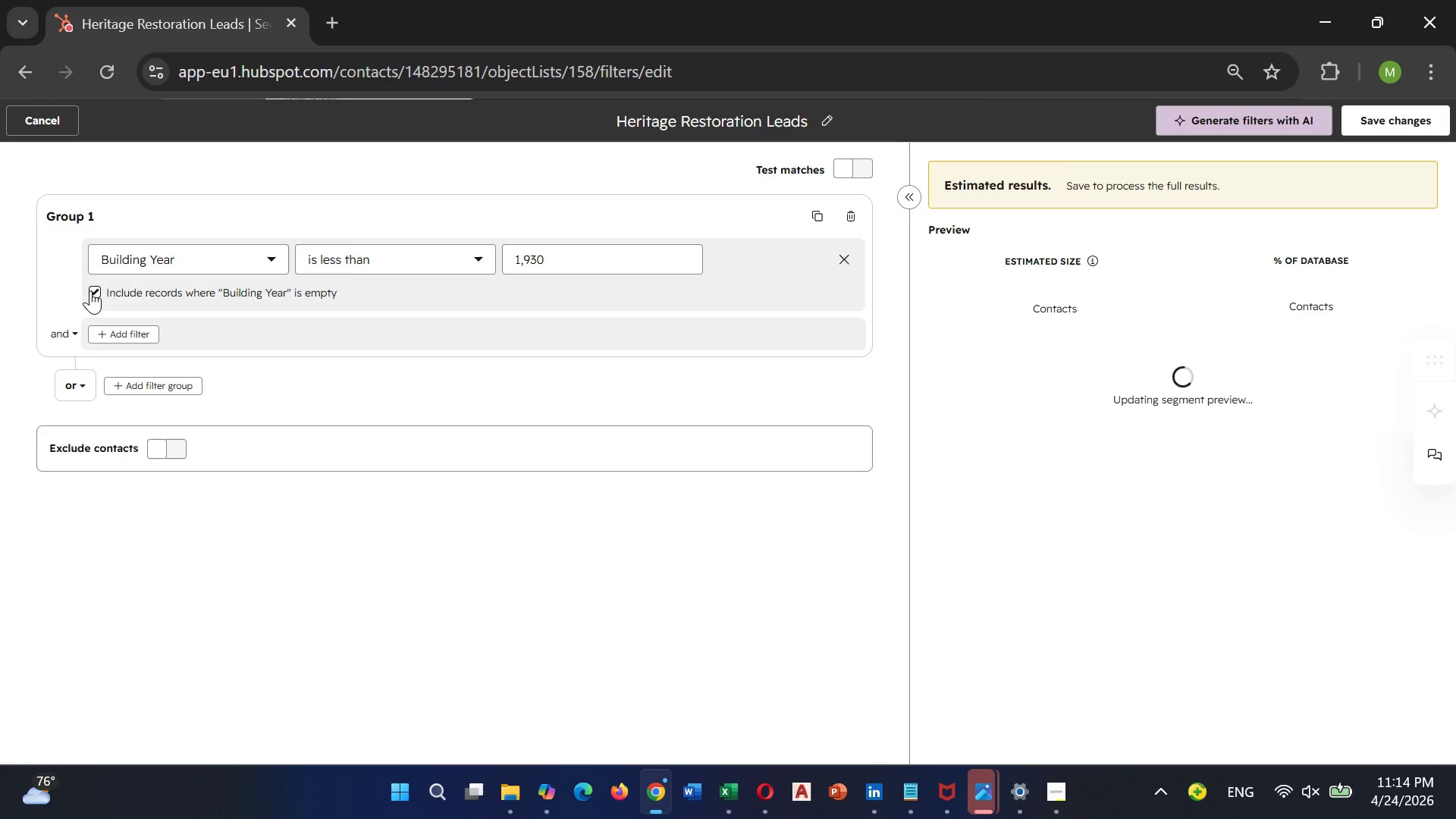 
left_click([90, 290])
 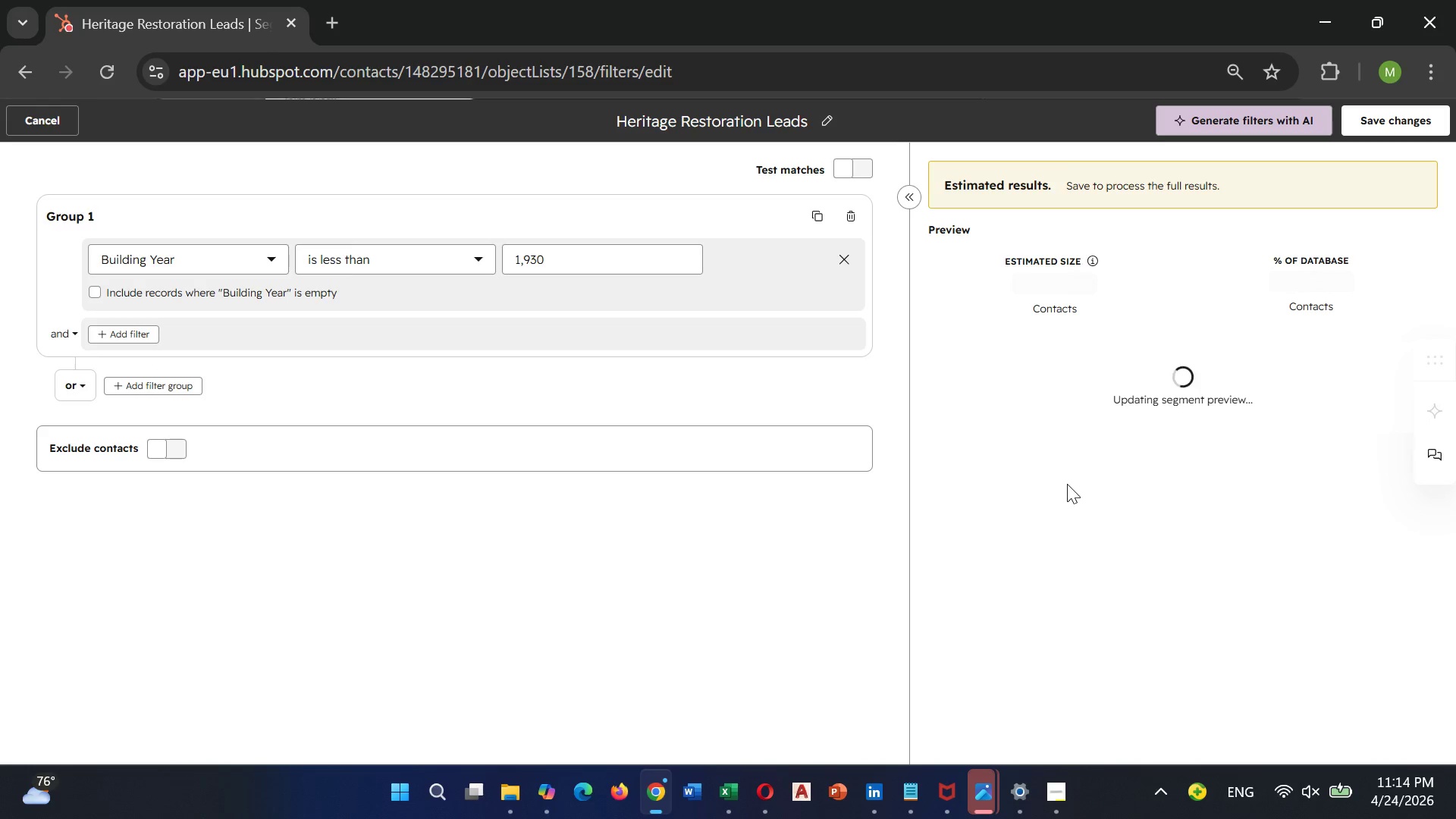 
scroll: coordinate [1067, 484], scroll_direction: down, amount: 4.0
 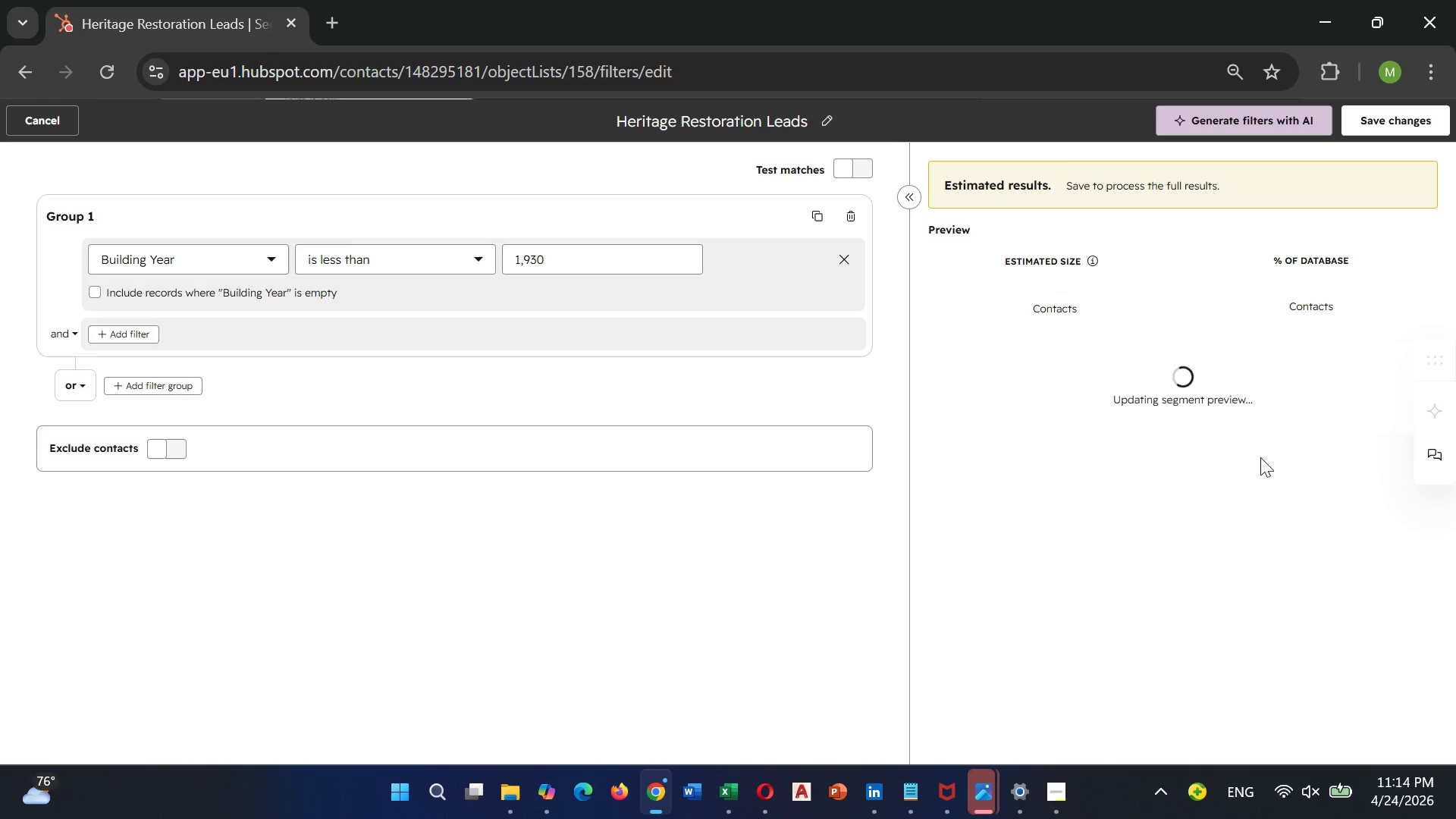 
scroll: coordinate [1258, 457], scroll_direction: up, amount: 4.0
 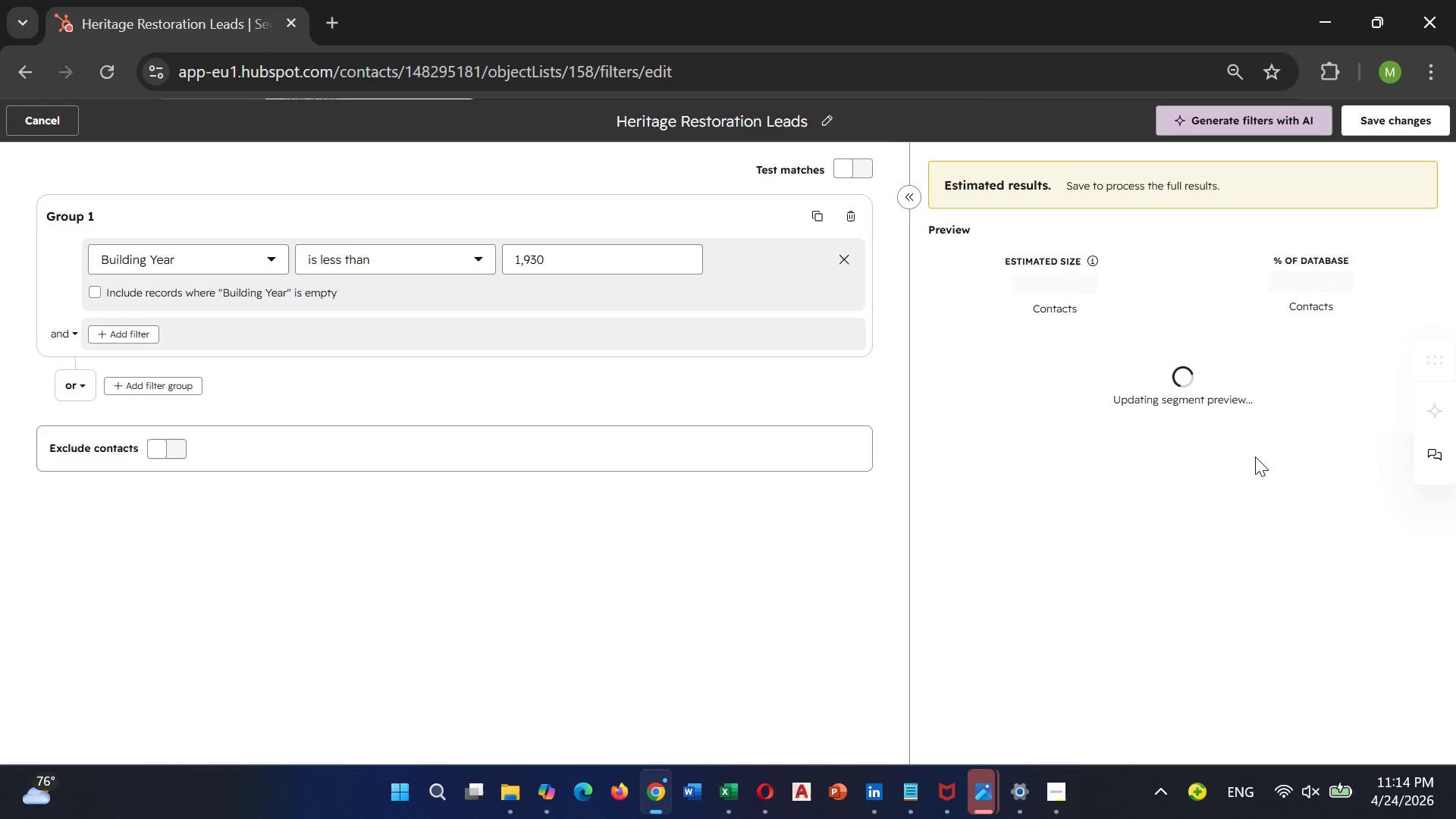 
scroll: coordinate [1250, 456], scroll_direction: down, amount: 5.0
 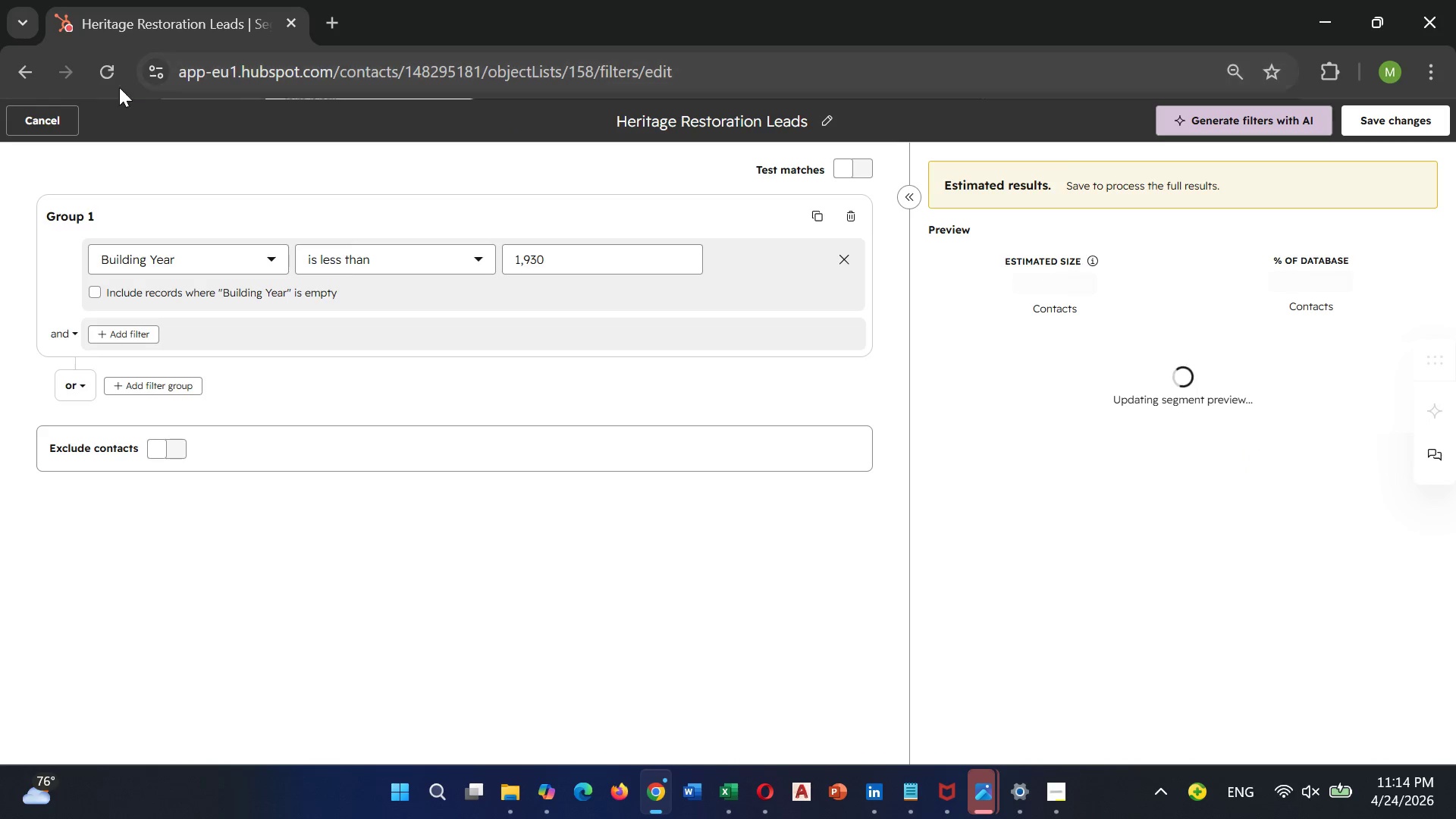 
left_click([110, 80])
 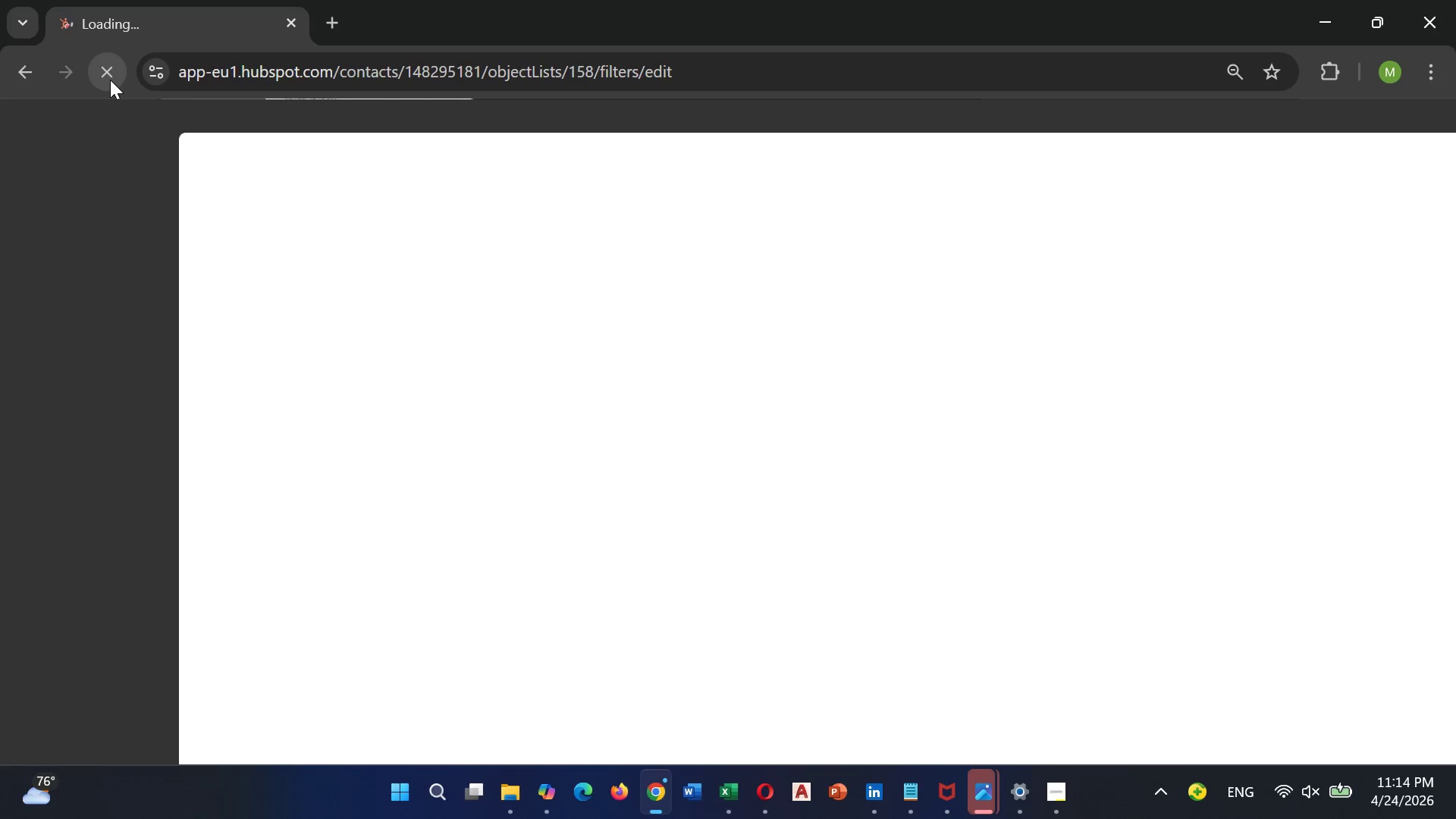 
mouse_move([750, 293])
 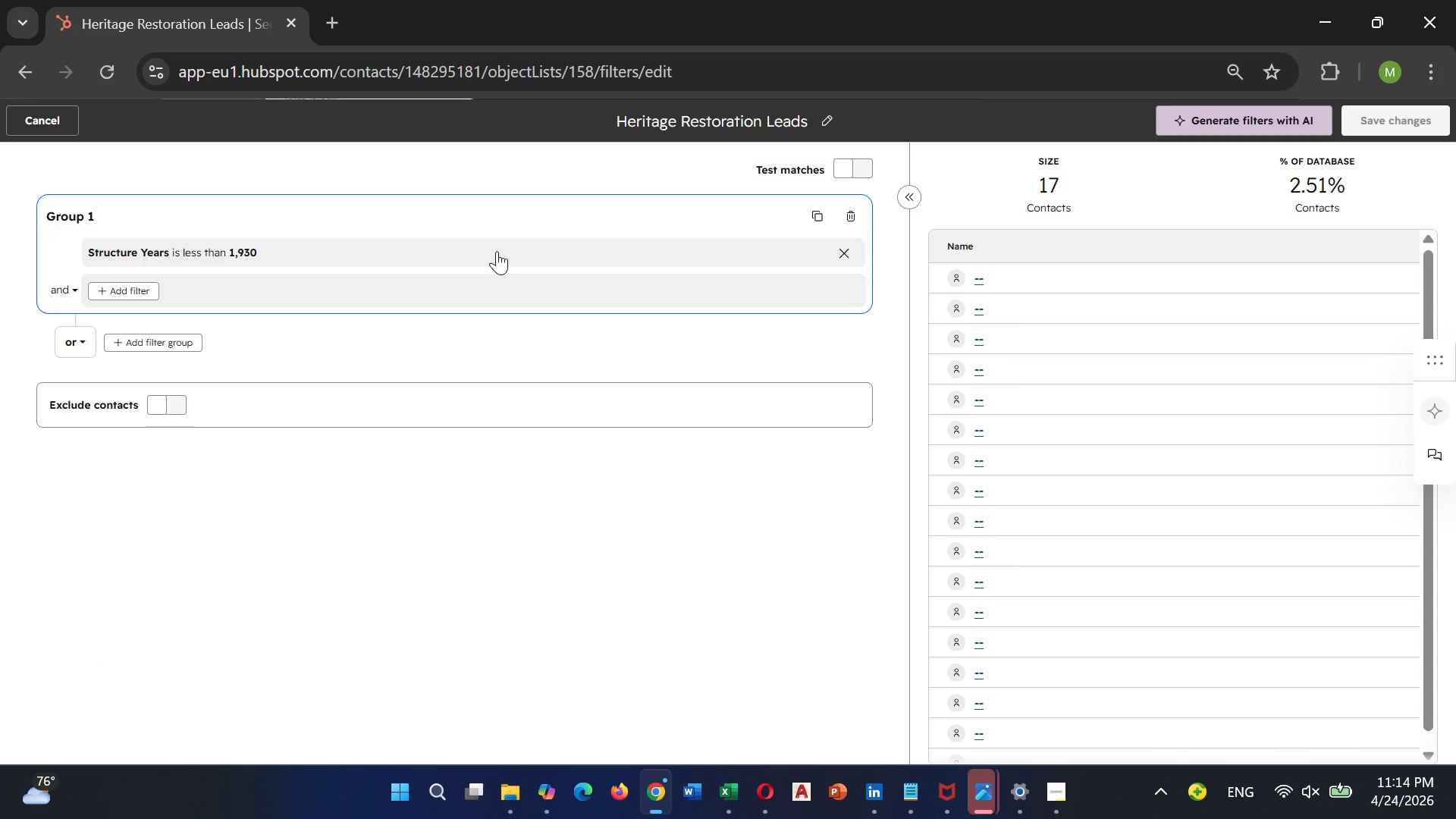 
left_click([497, 251])
 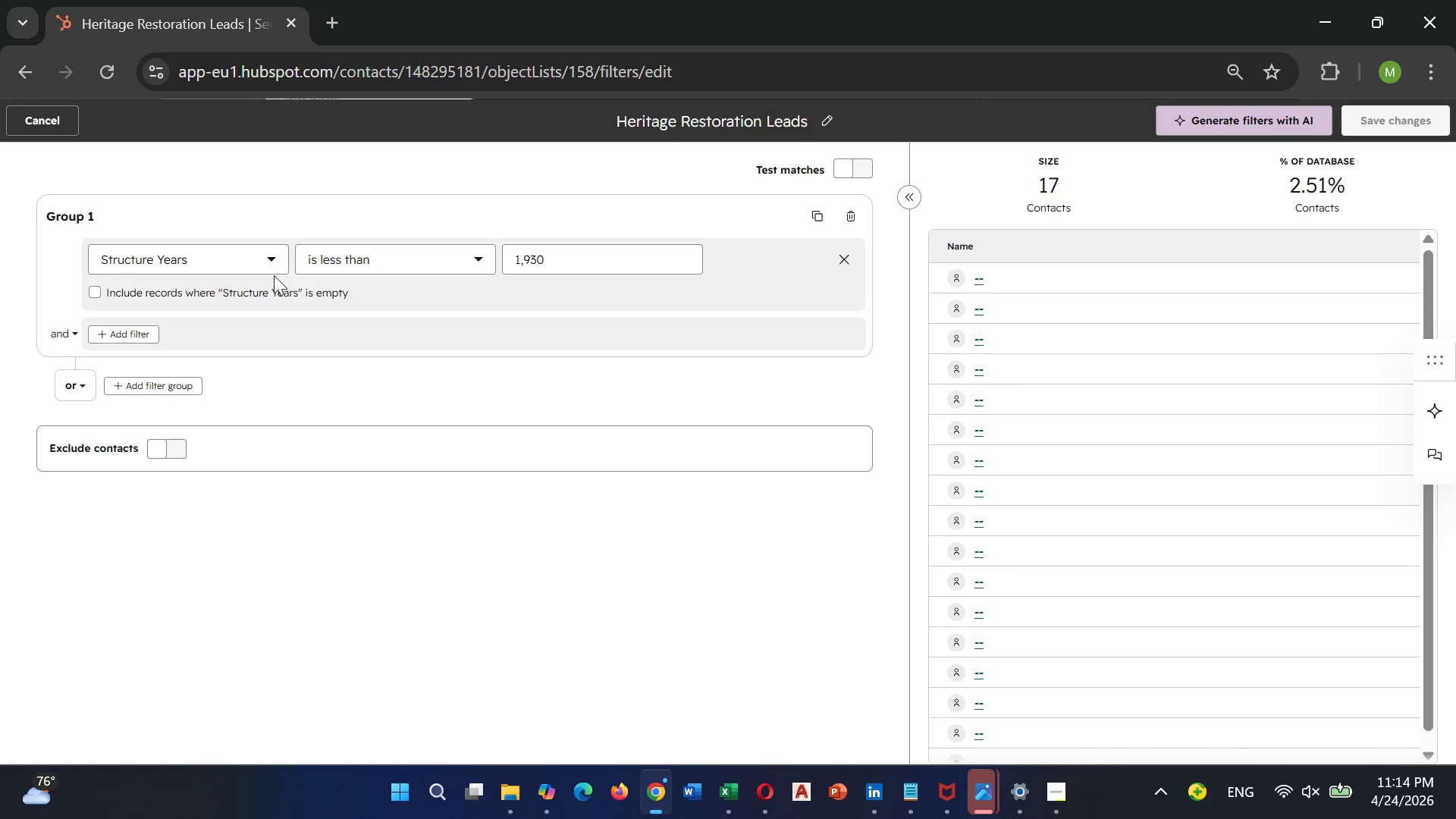 
left_click([267, 265])
 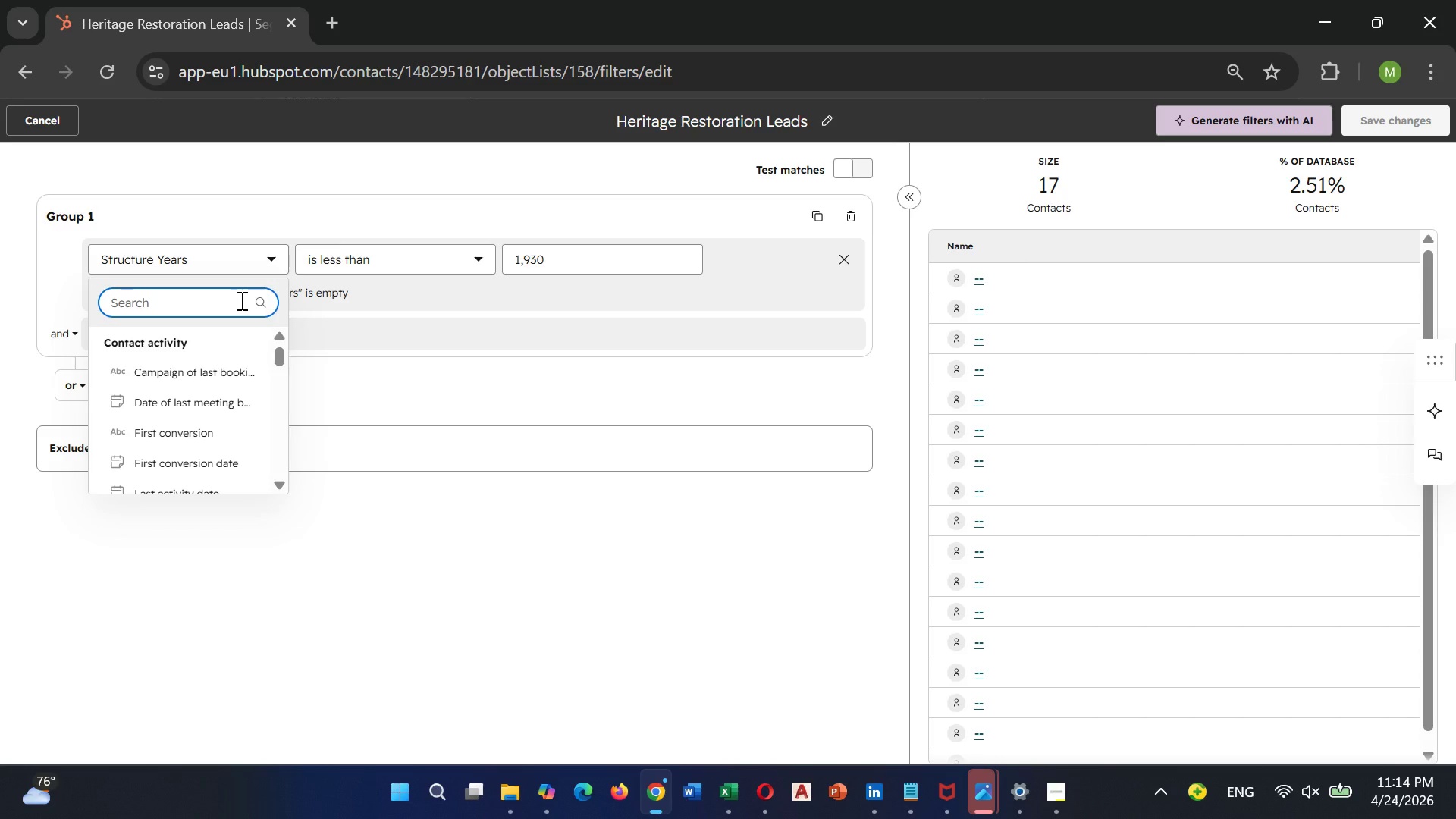 
type(Bui)
 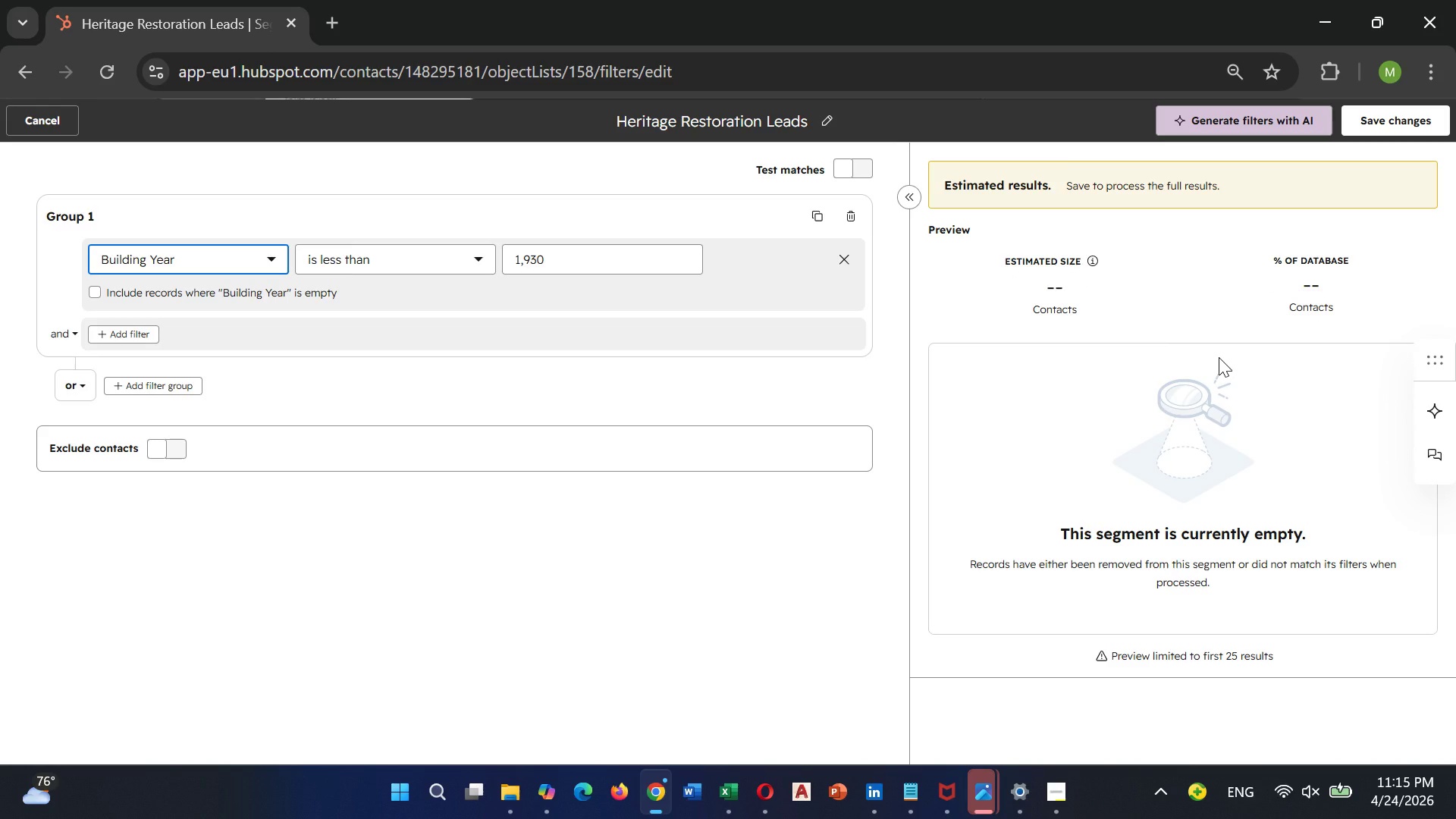 
wait(17.78)
 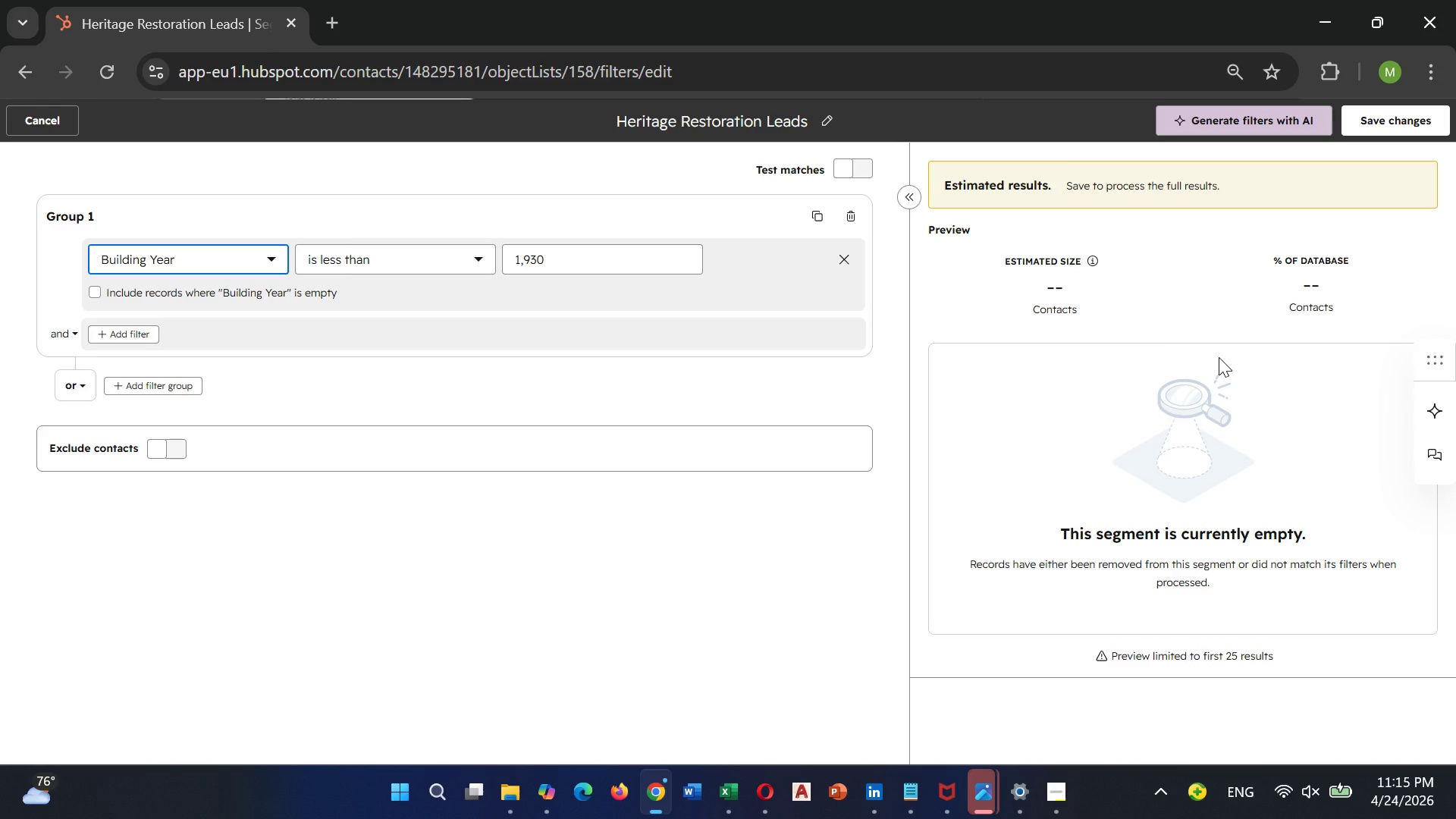 
double_click([1164, 666])
 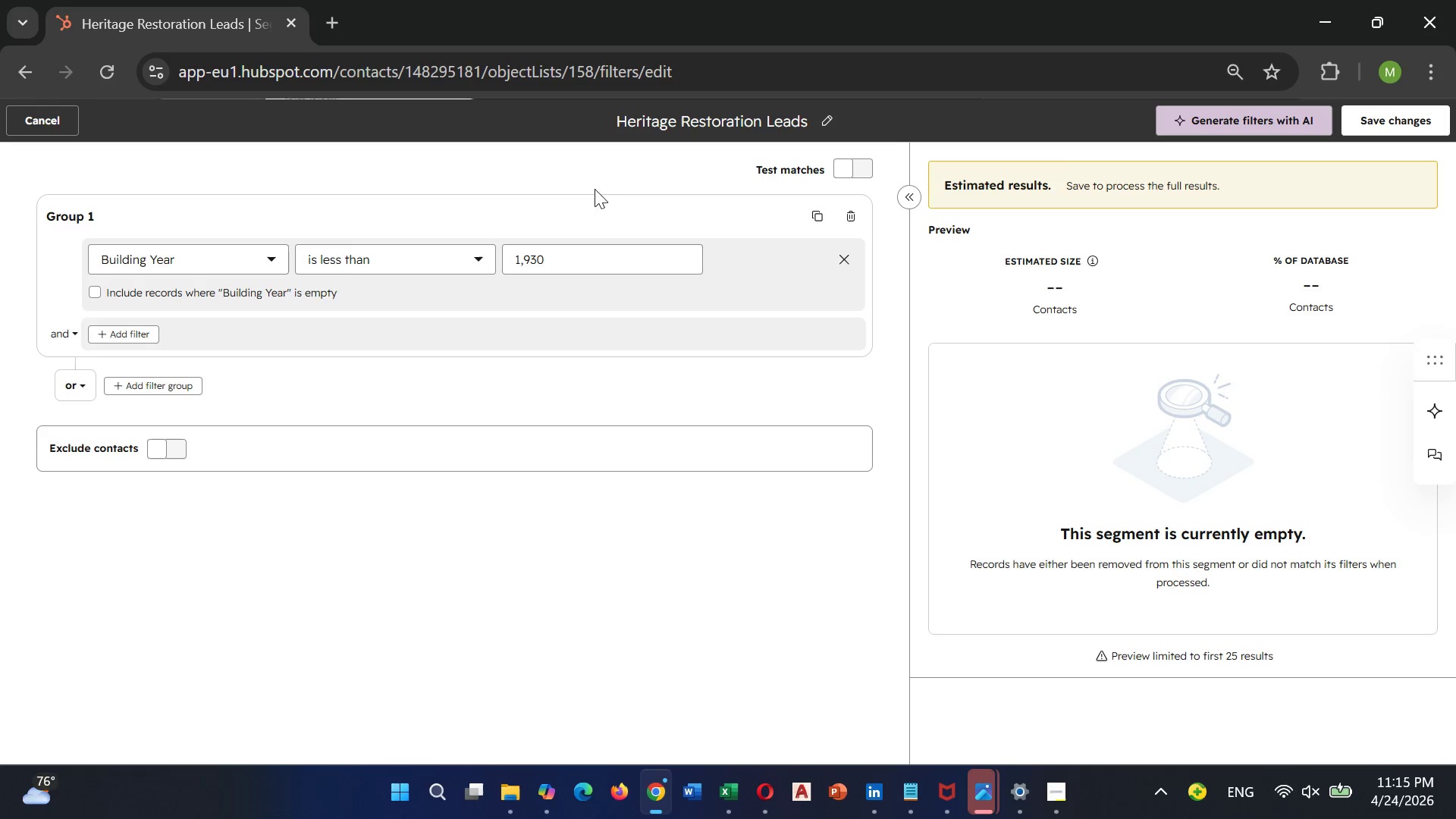 
scroll: coordinate [996, 337], scroll_direction: none, amount: 0.0
 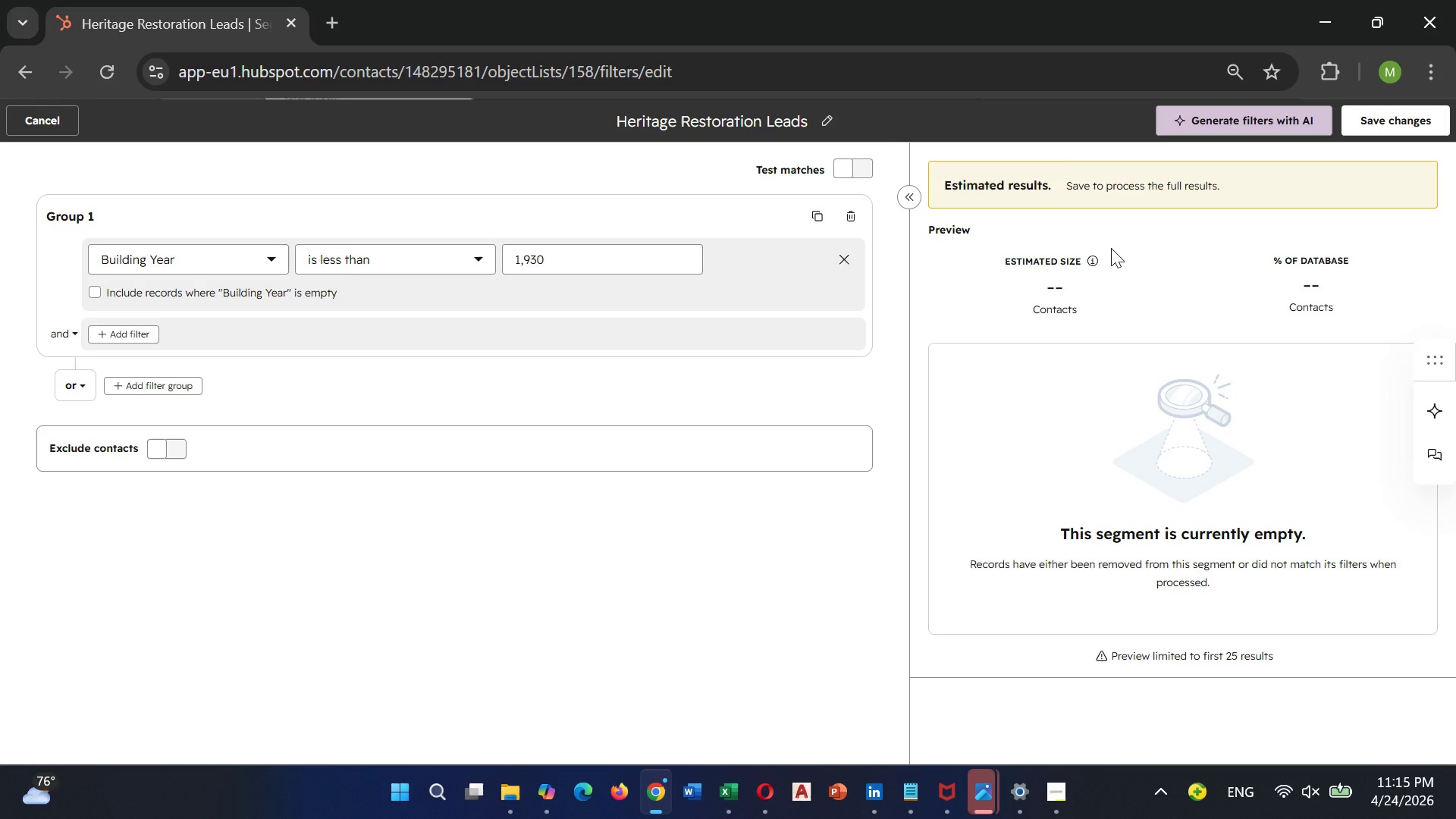 
wait(15.94)
 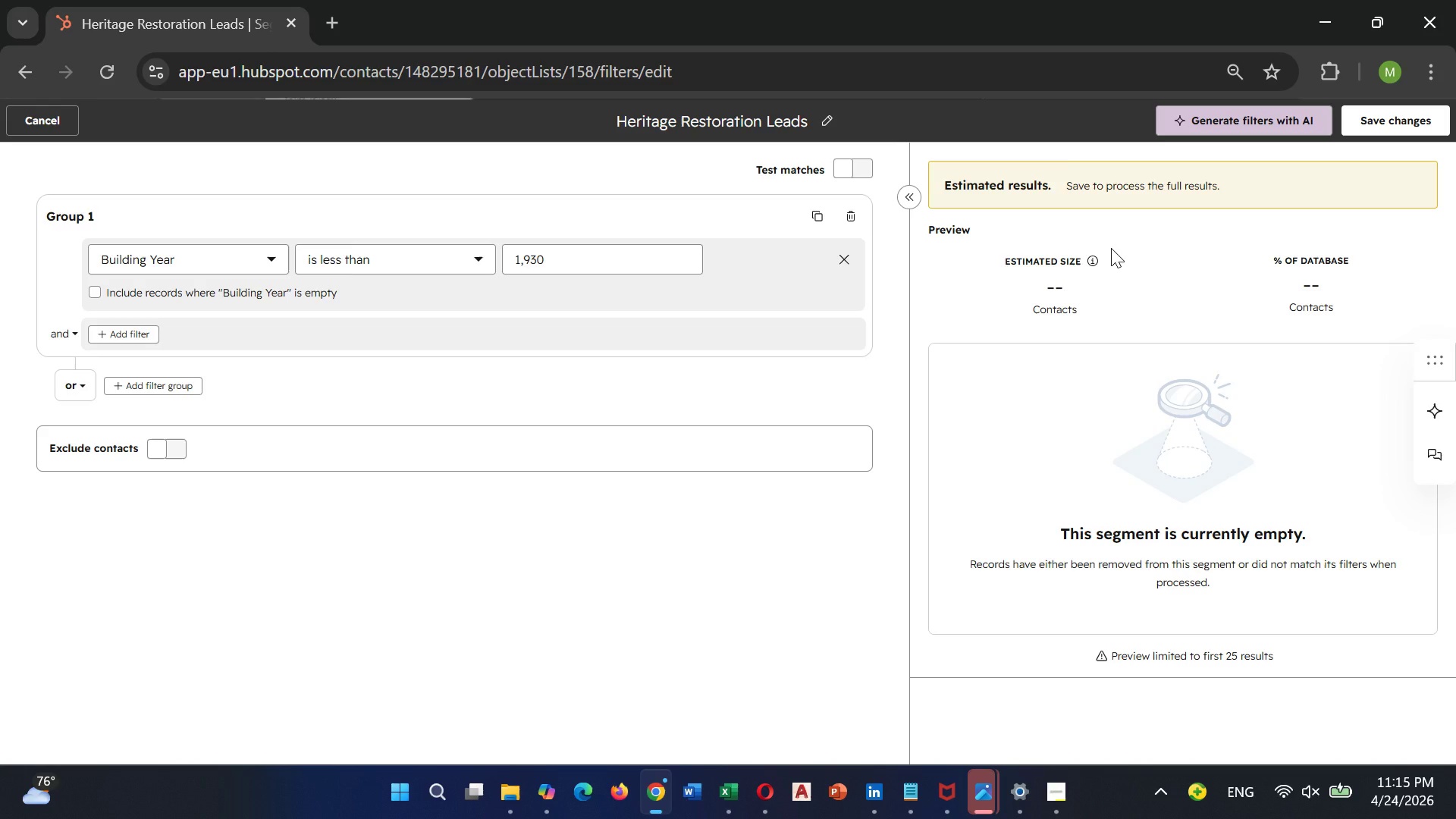 
scroll: coordinate [1110, 294], scroll_direction: up, amount: 4.0
 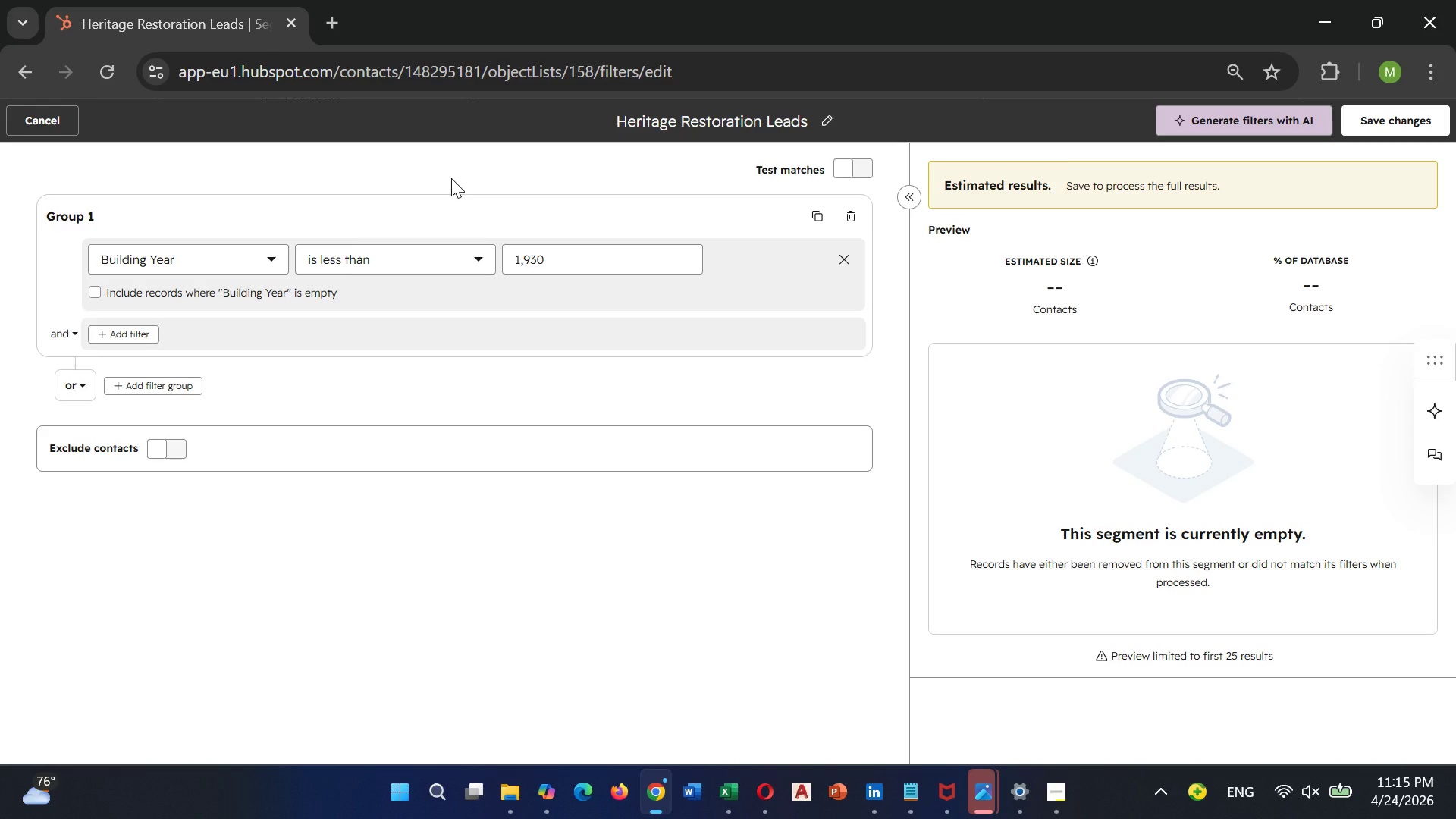 
wait(6.94)
 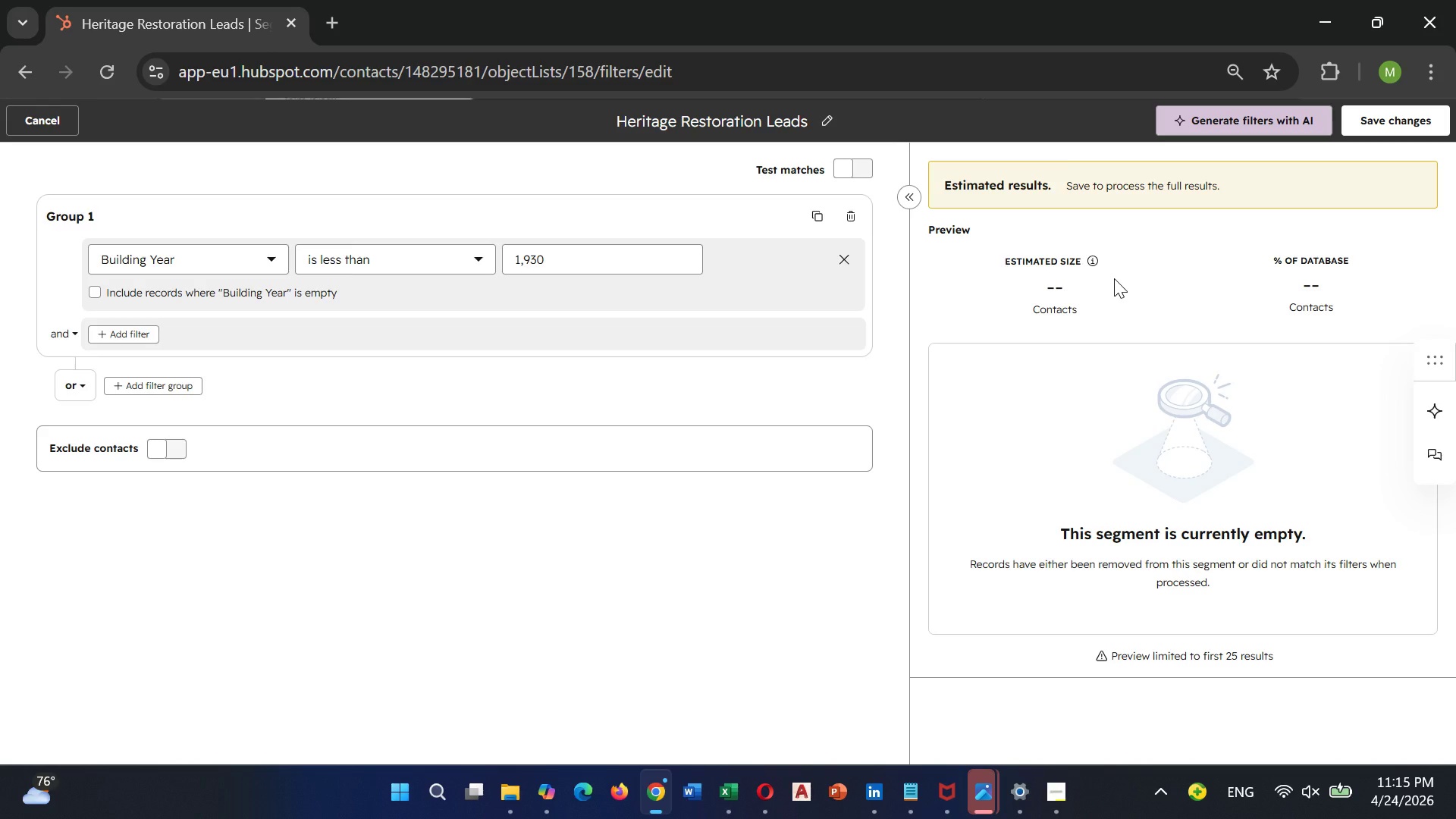 
scroll: coordinate [1222, 460], scroll_direction: down, amount: 13.0
 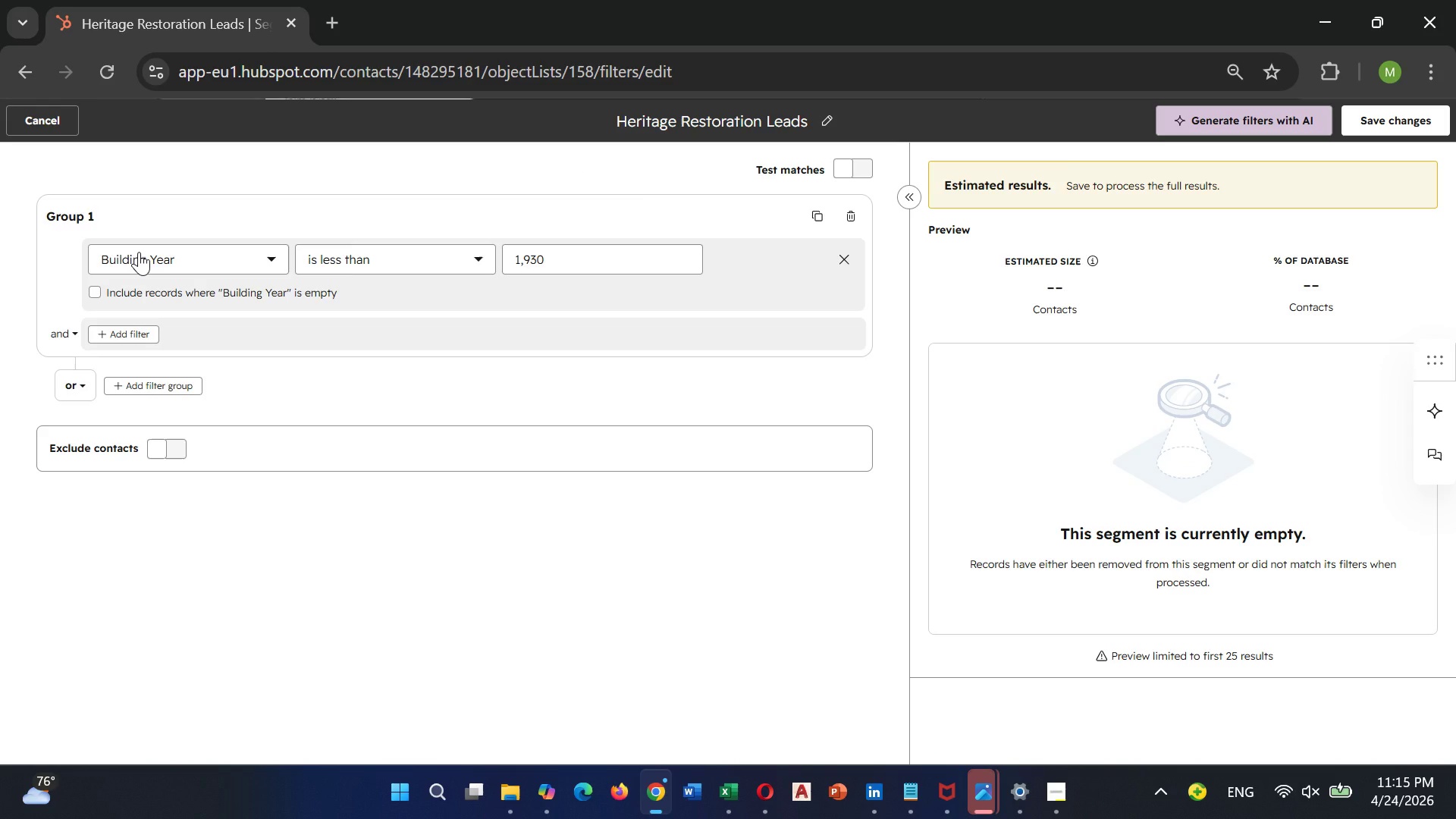 
left_click([139, 252])
 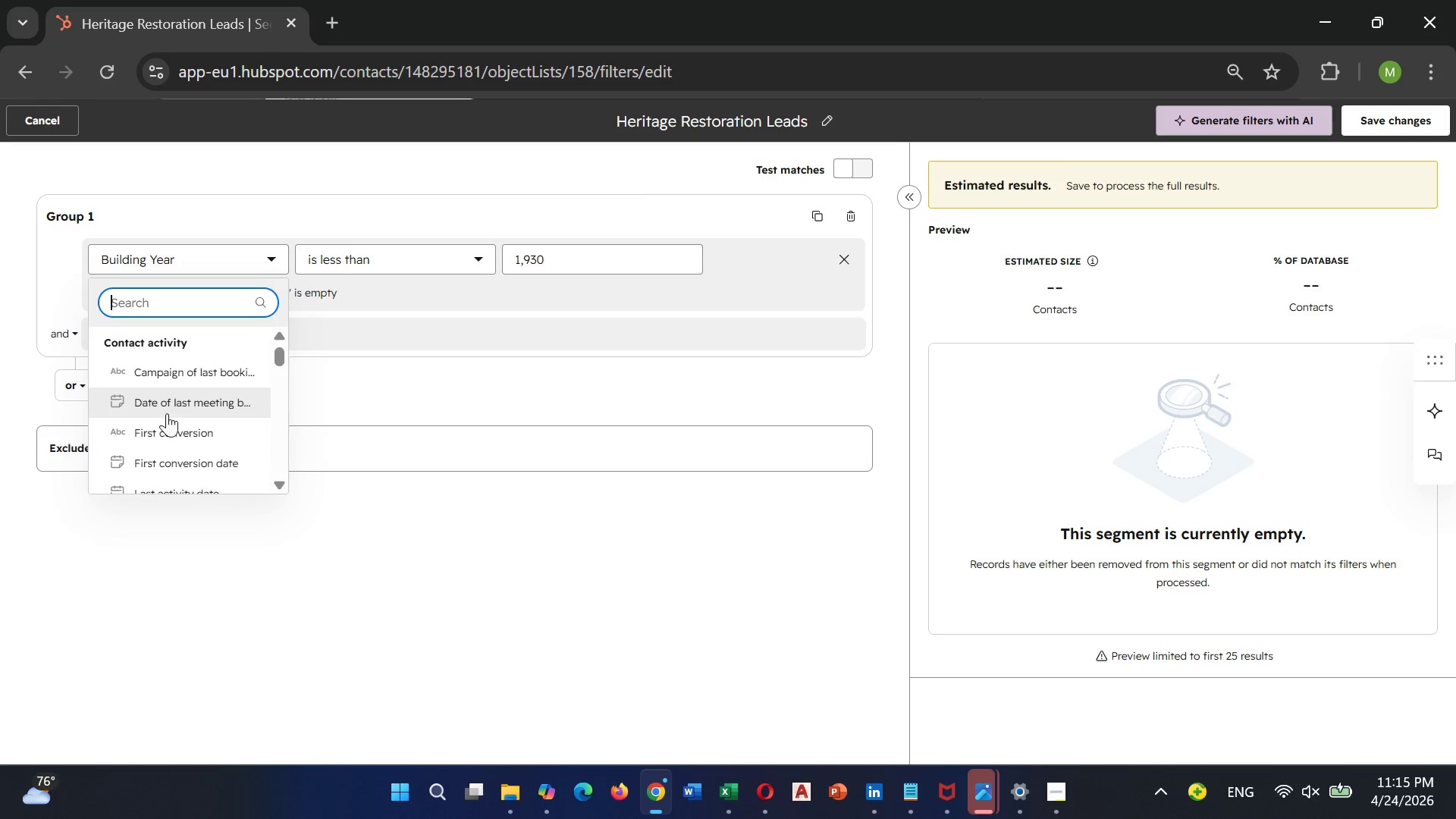 
scroll: coordinate [167, 412], scroll_direction: down, amount: 8.0
 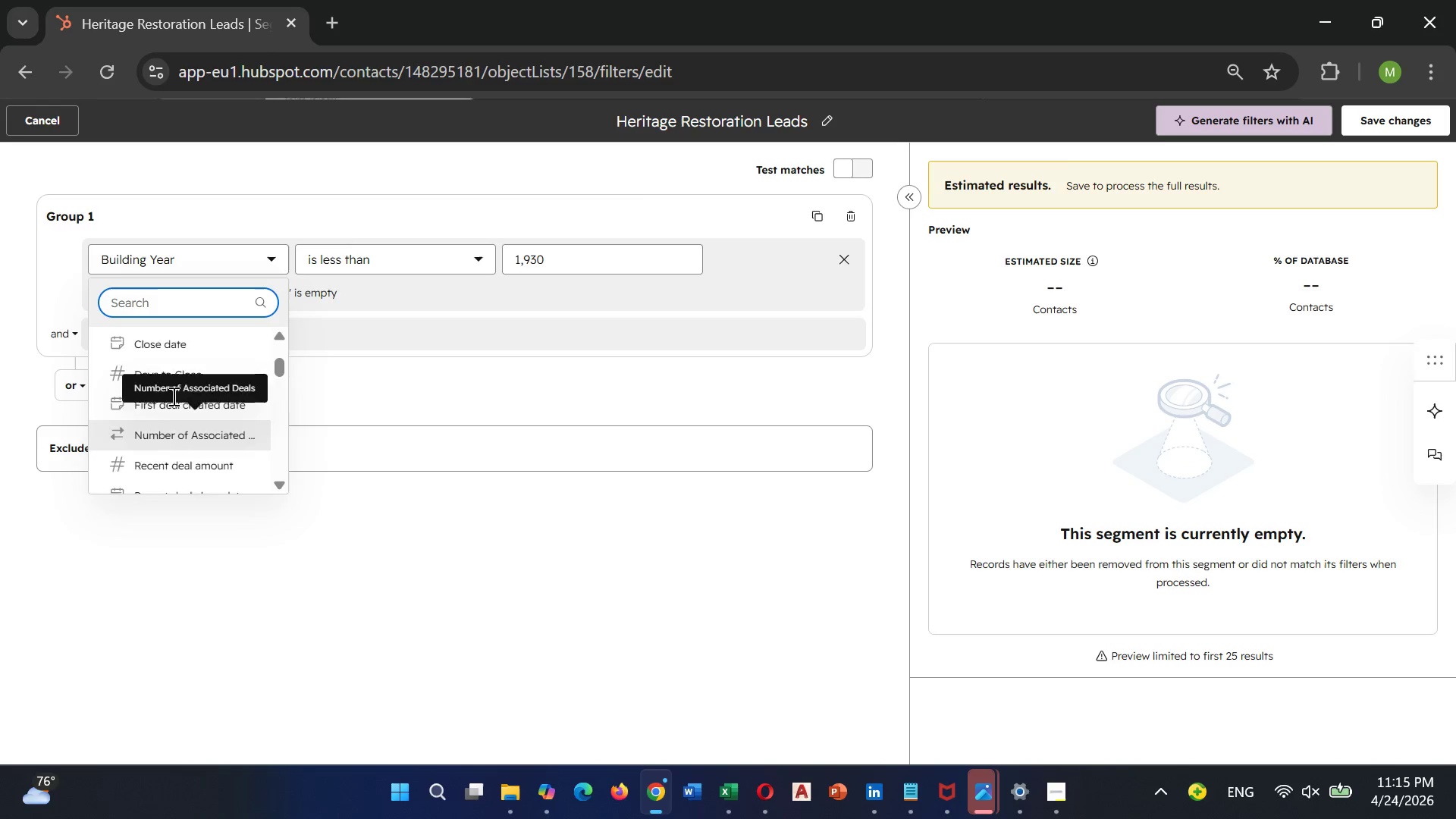 
scroll: coordinate [172, 396], scroll_direction: up, amount: 2.0
 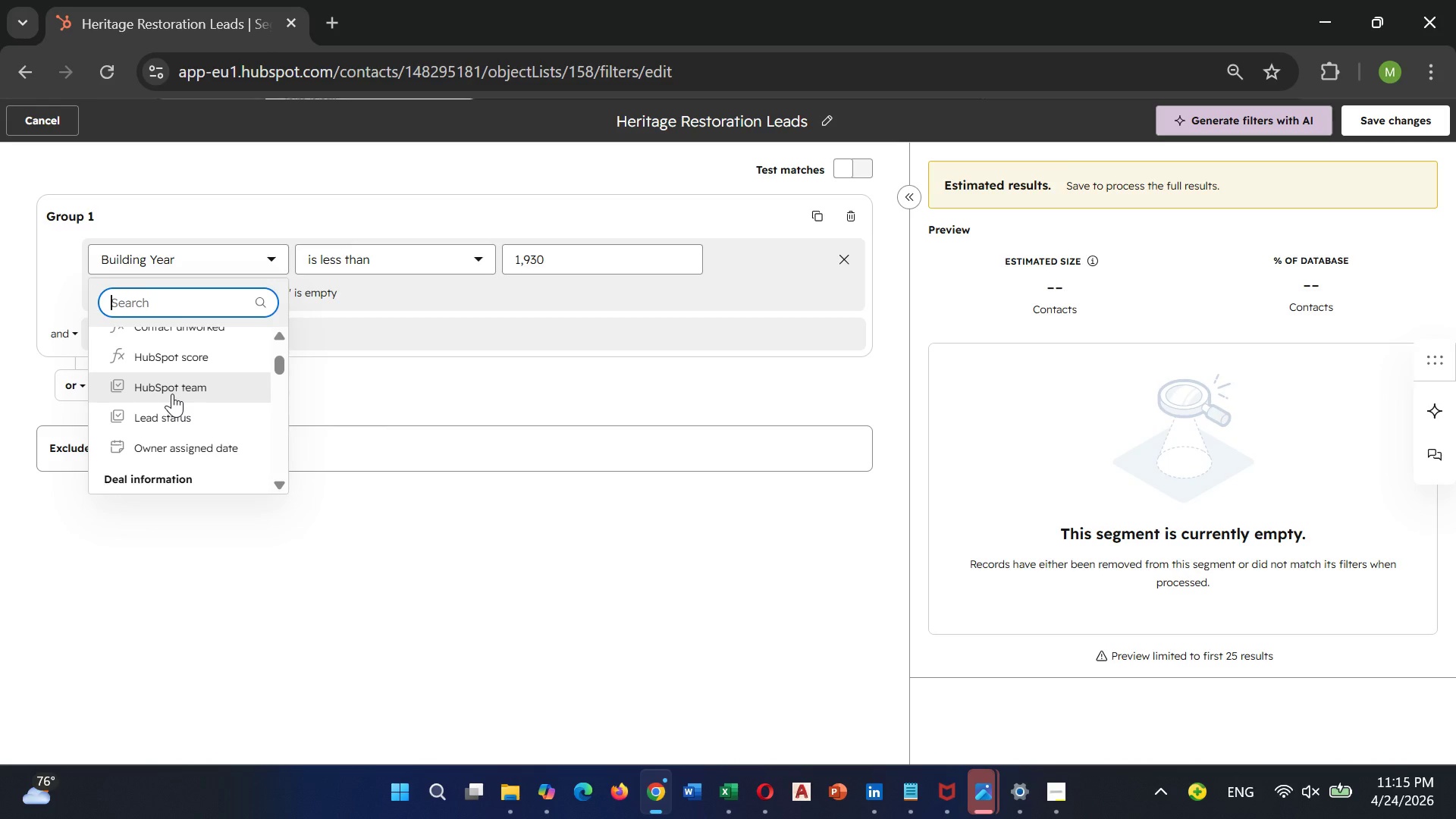 
scroll: coordinate [180, 390], scroll_direction: down, amount: 6.0
 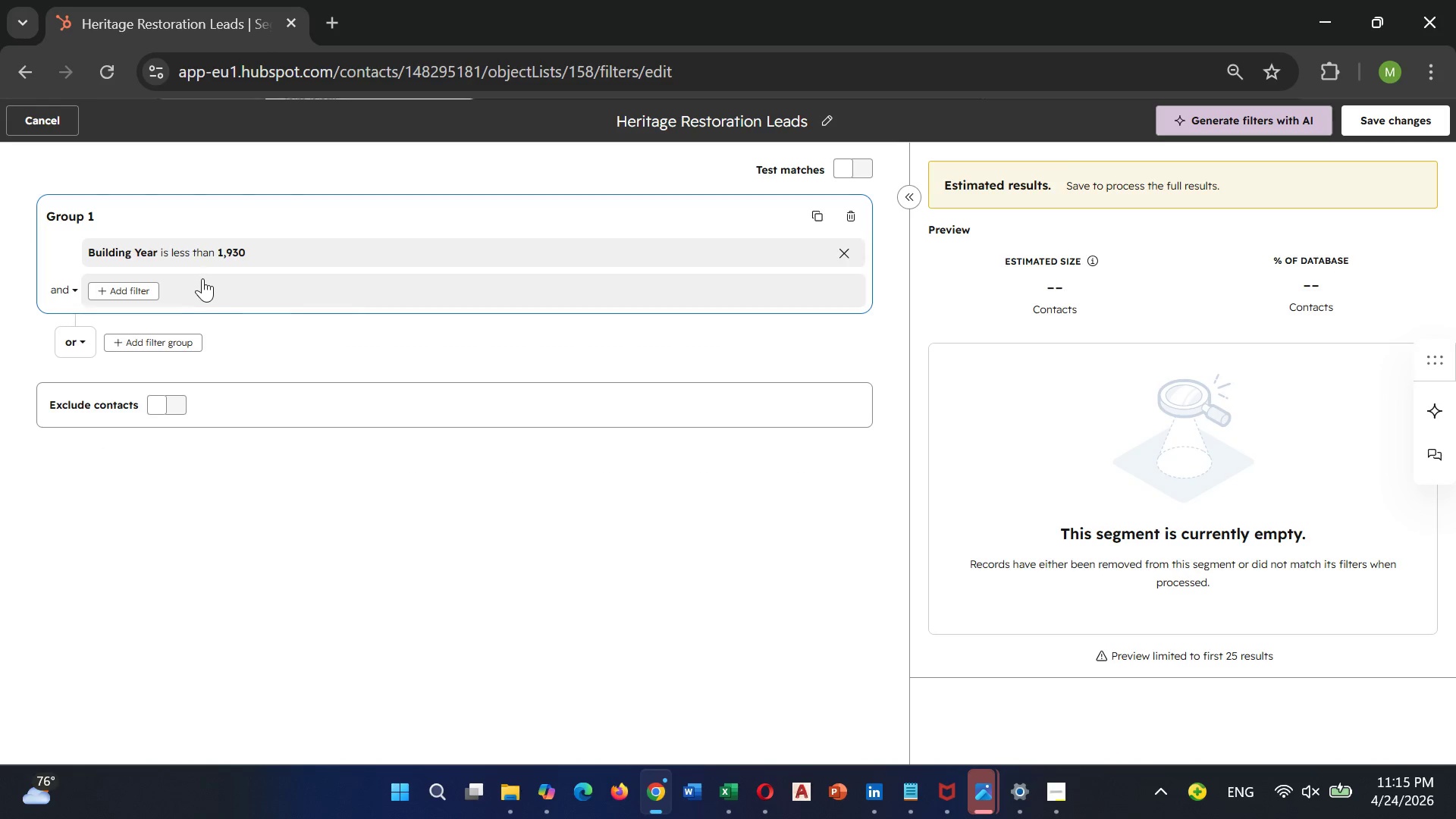 
left_click([212, 238])
 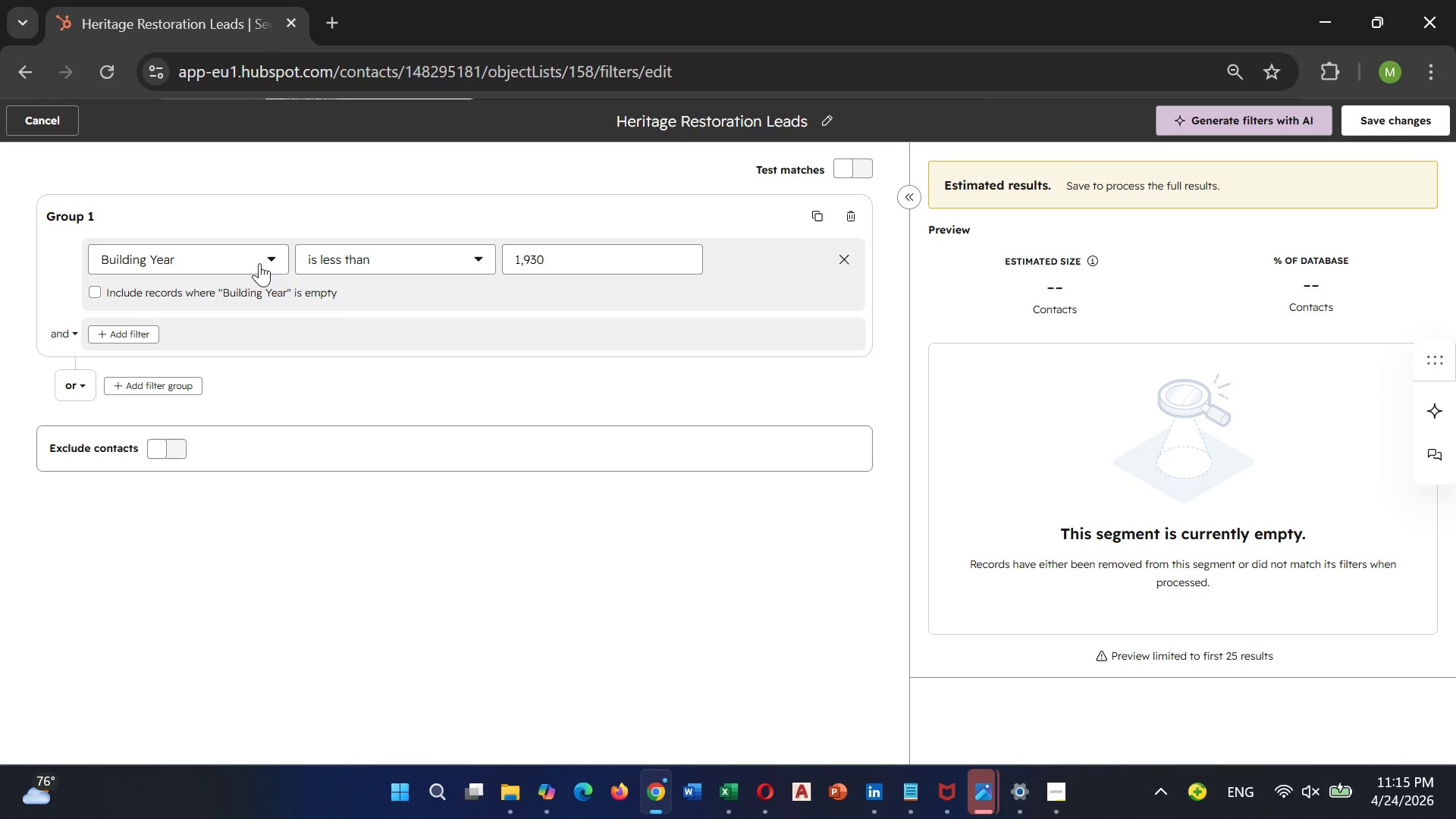 
left_click([260, 259])
 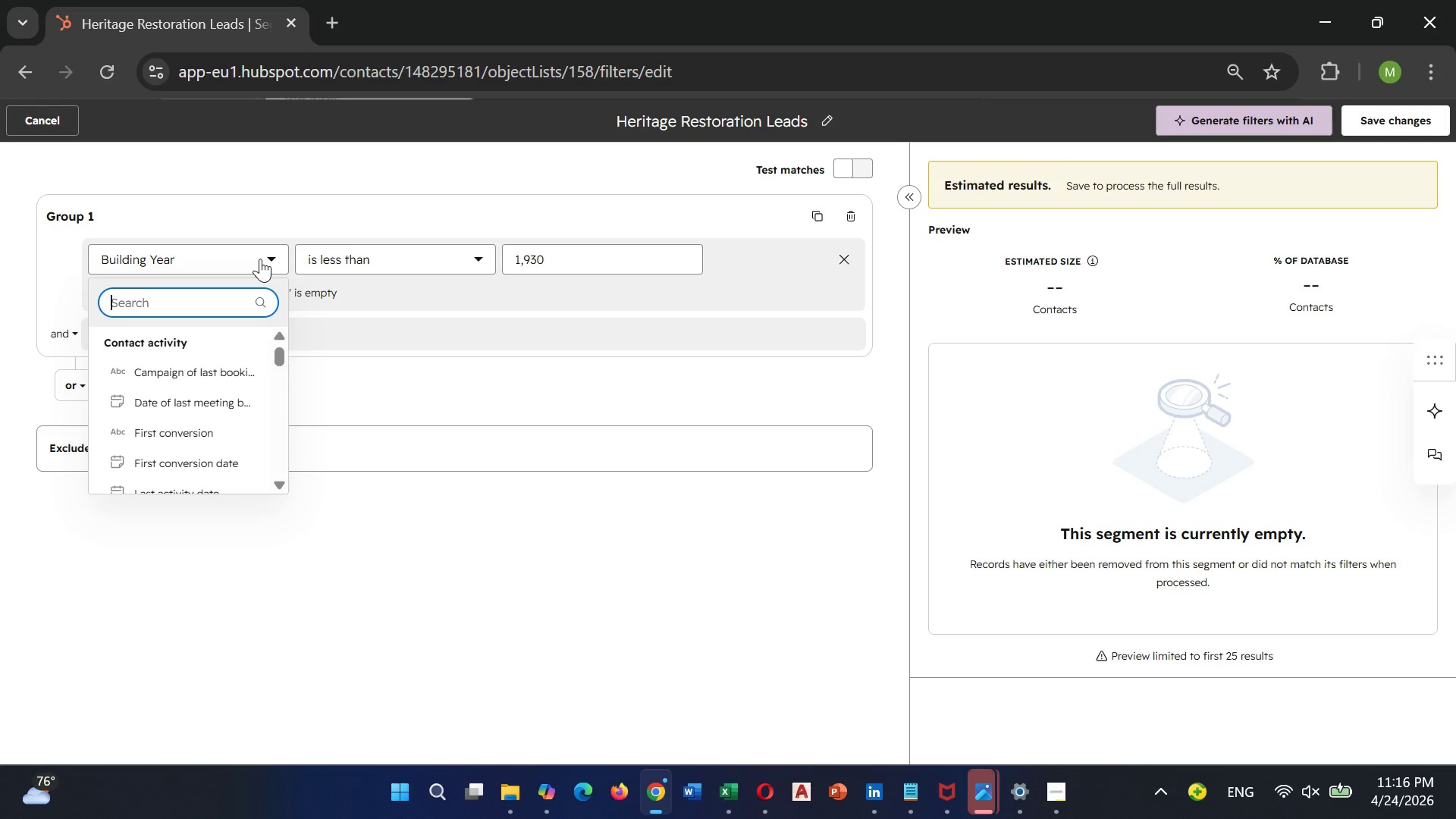 
type(Struc)
 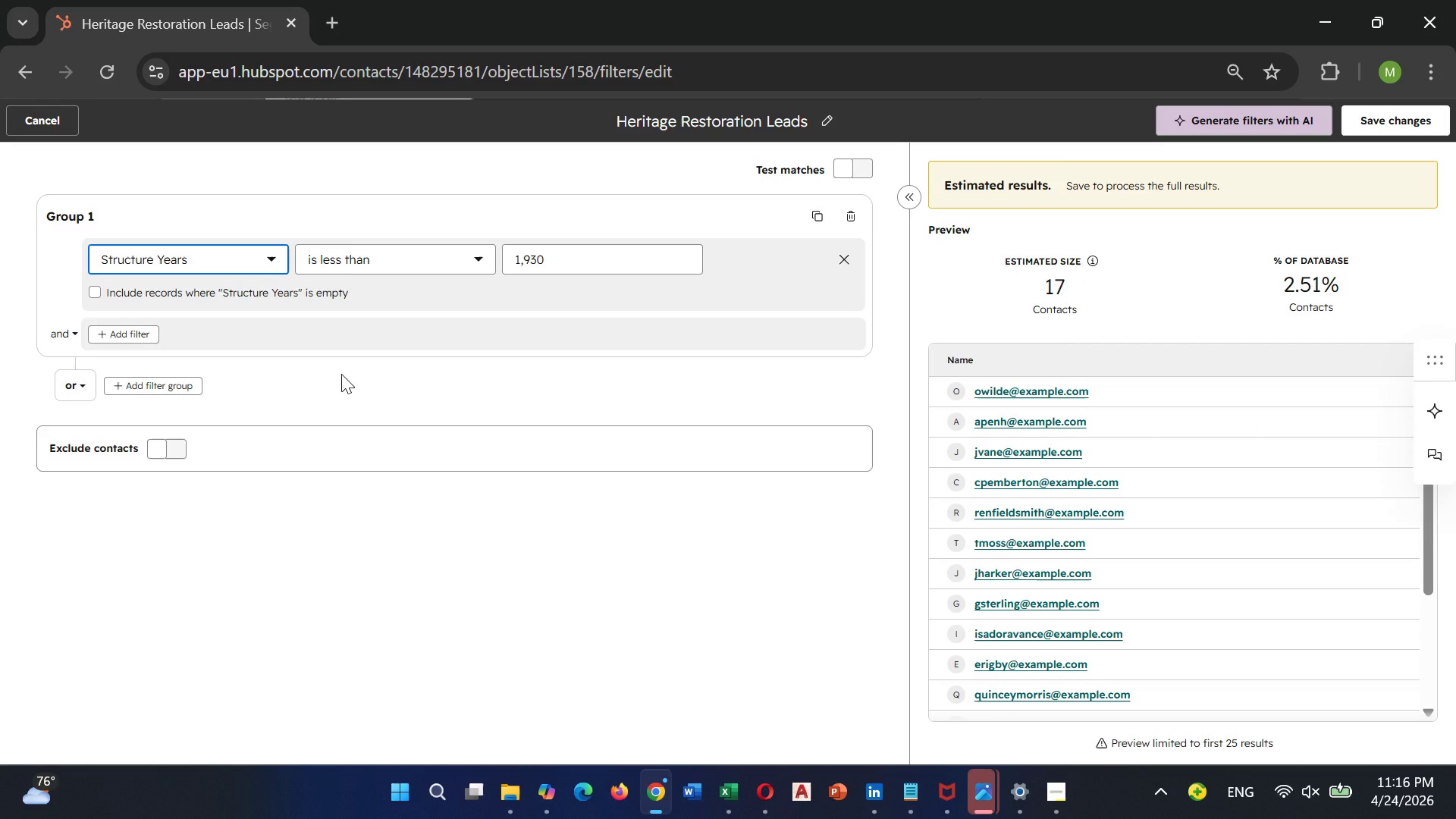 
wait(33.09)
 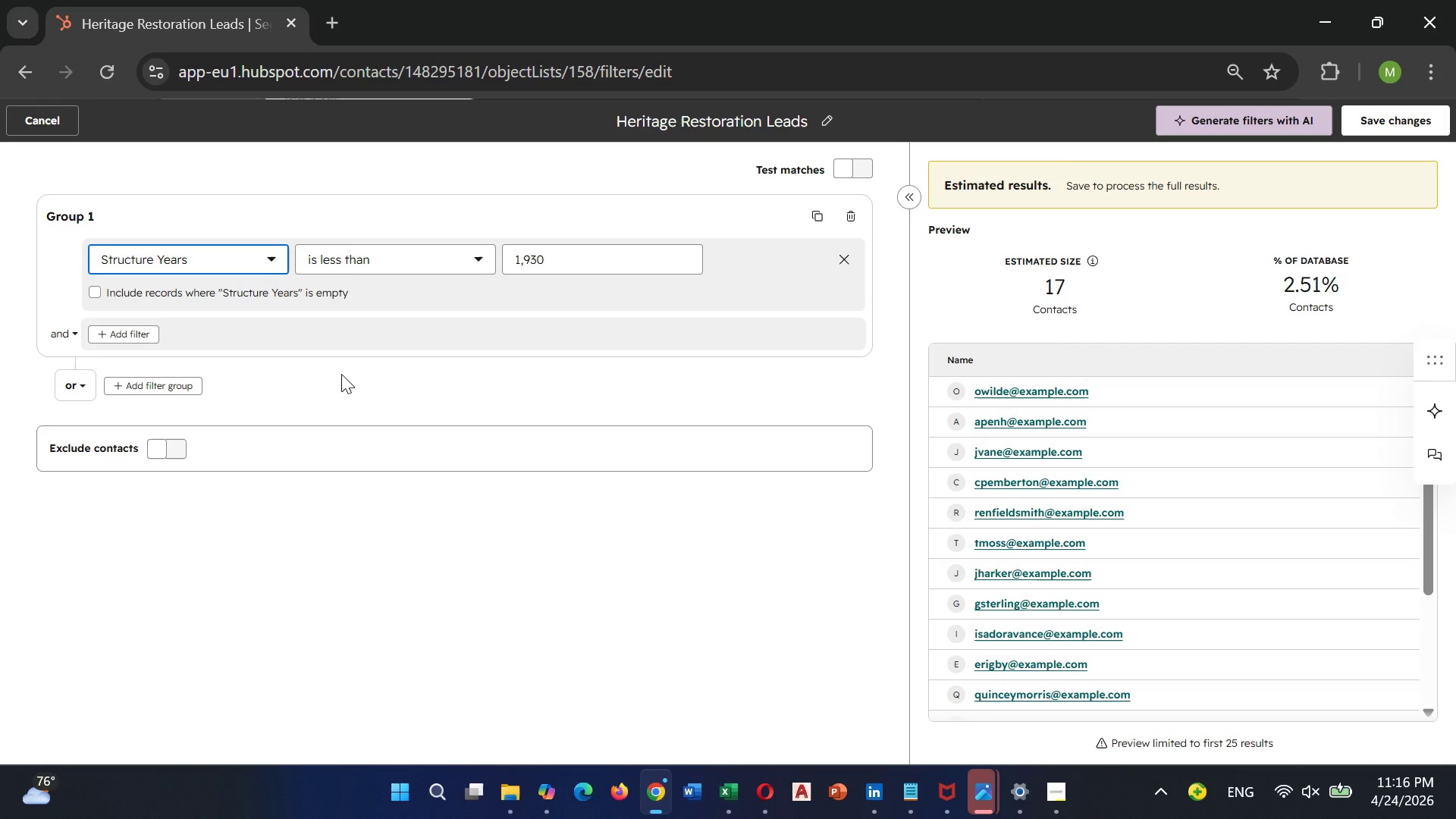 
mouse_move([731, 783])
 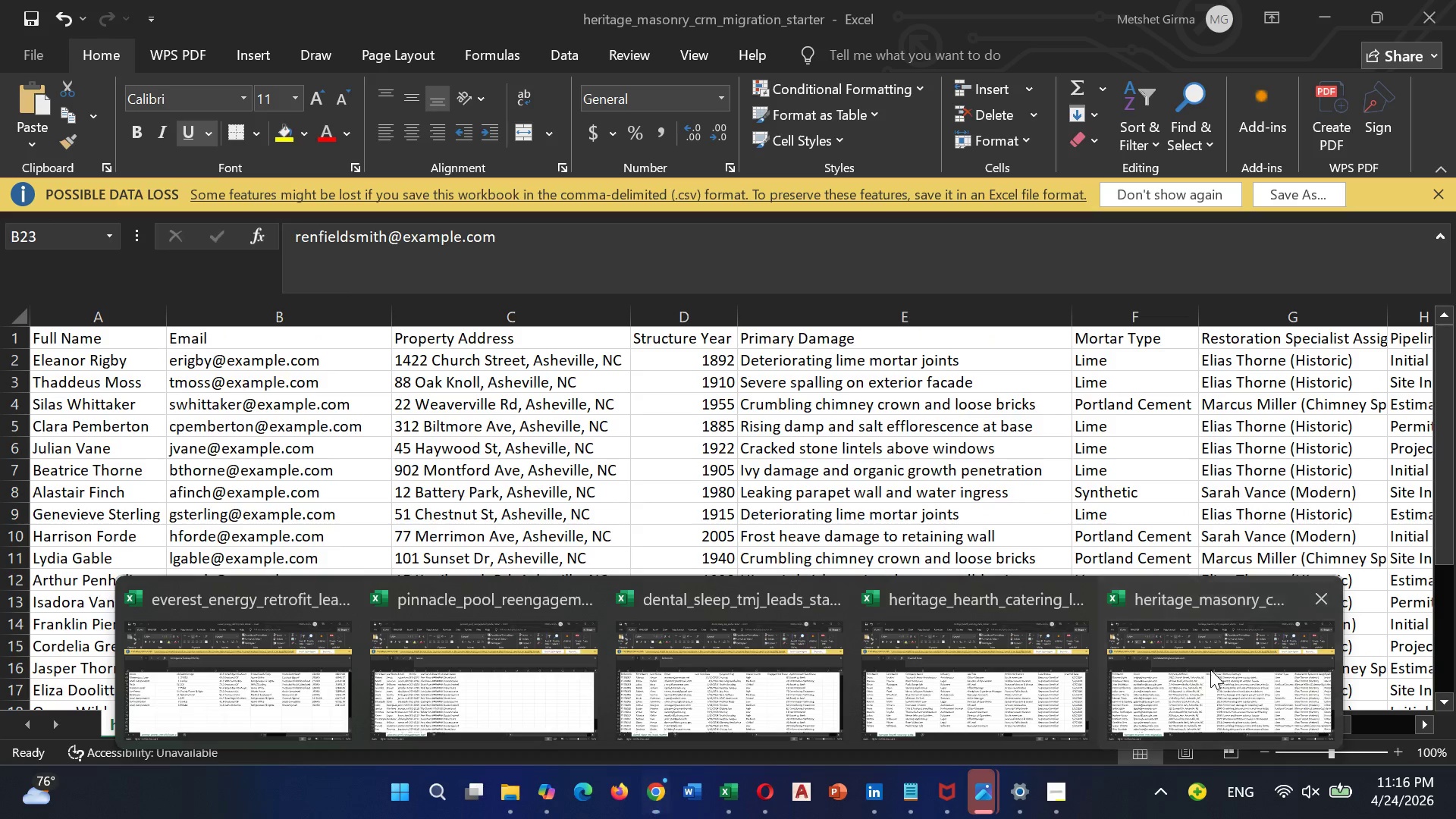 
left_click([1210, 670])
 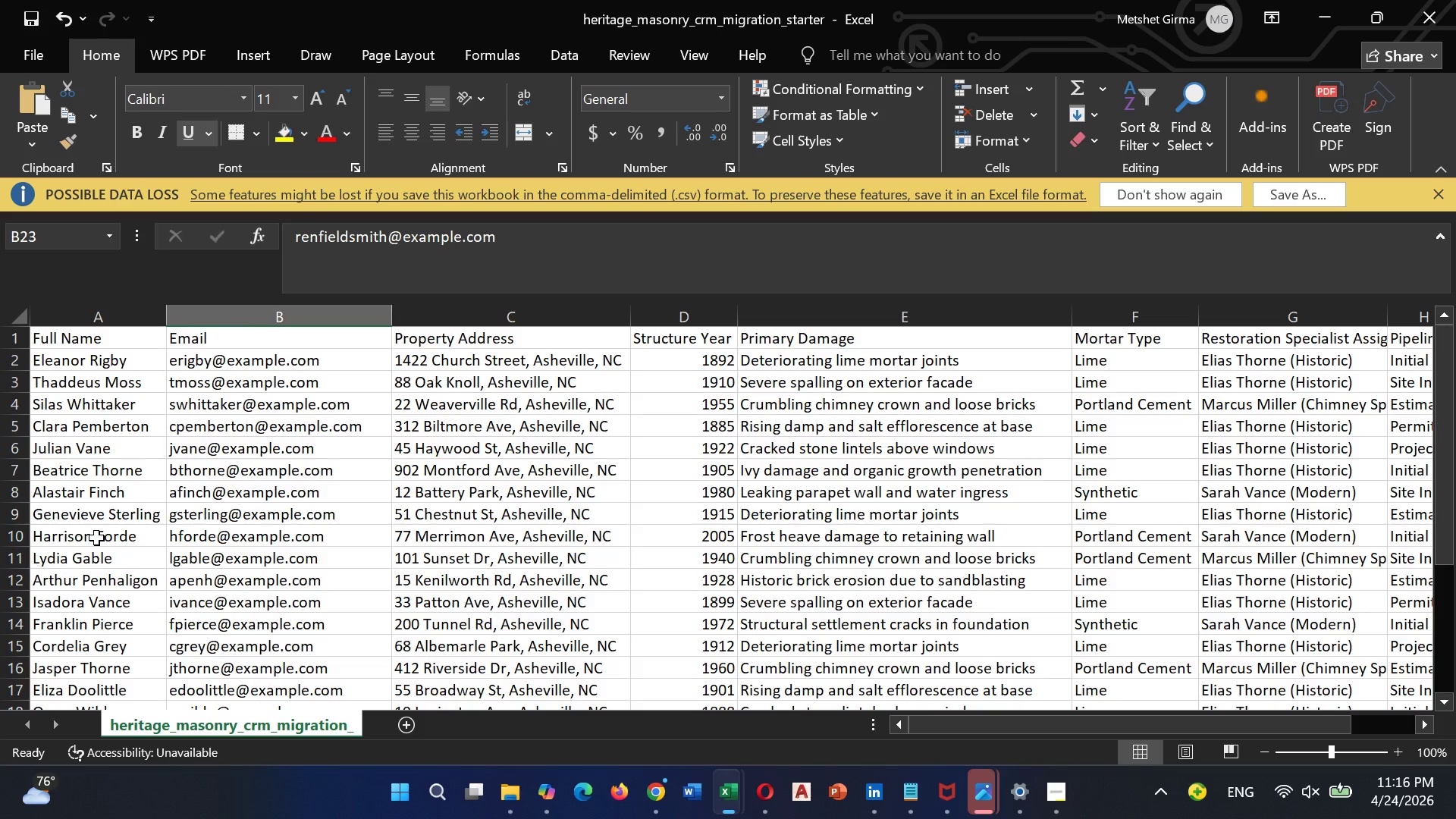 
scroll: coordinate [96, 538], scroll_direction: up, amount: 3.0
 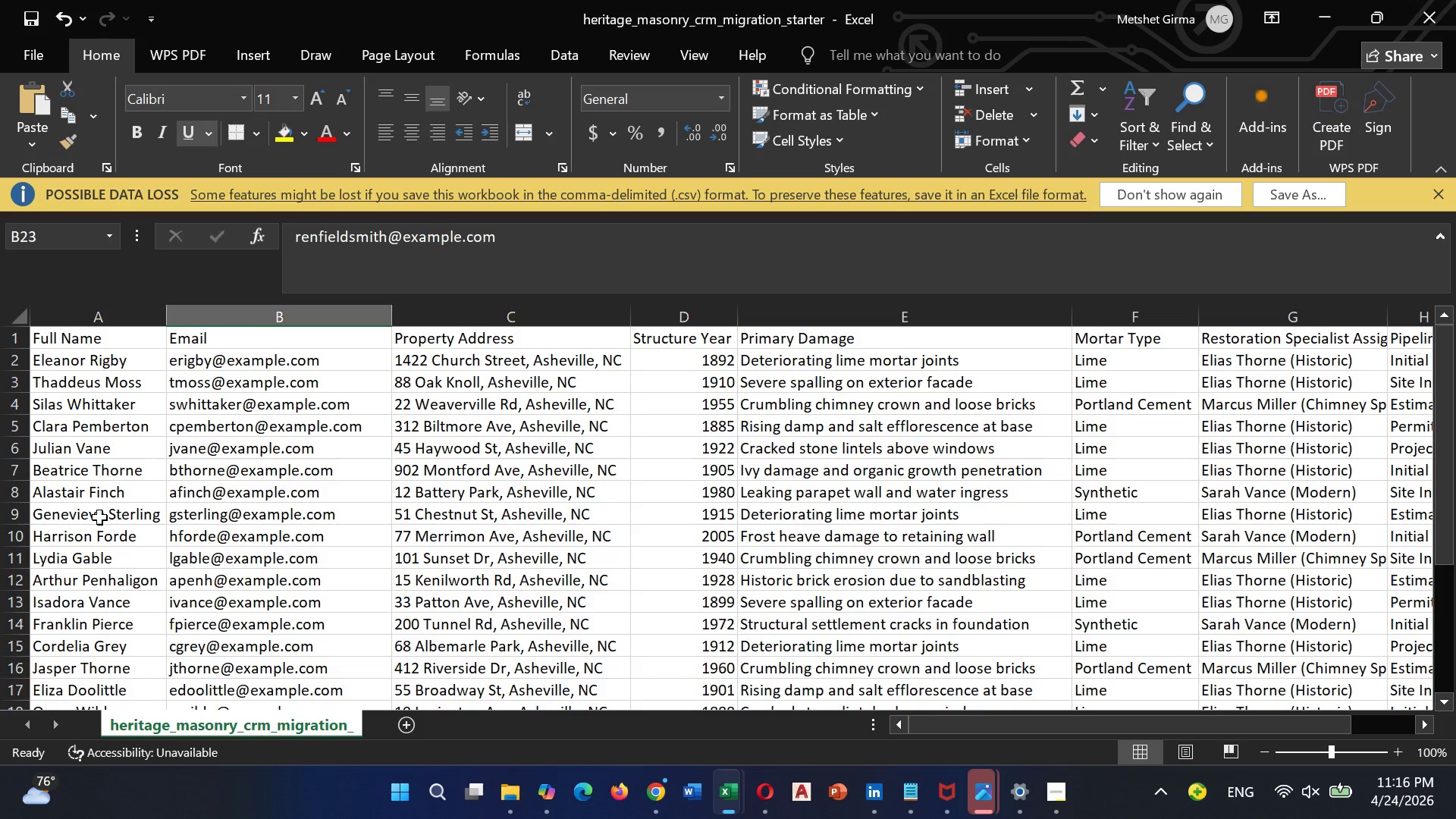 
scroll: coordinate [99, 517], scroll_direction: down, amount: 1.0
 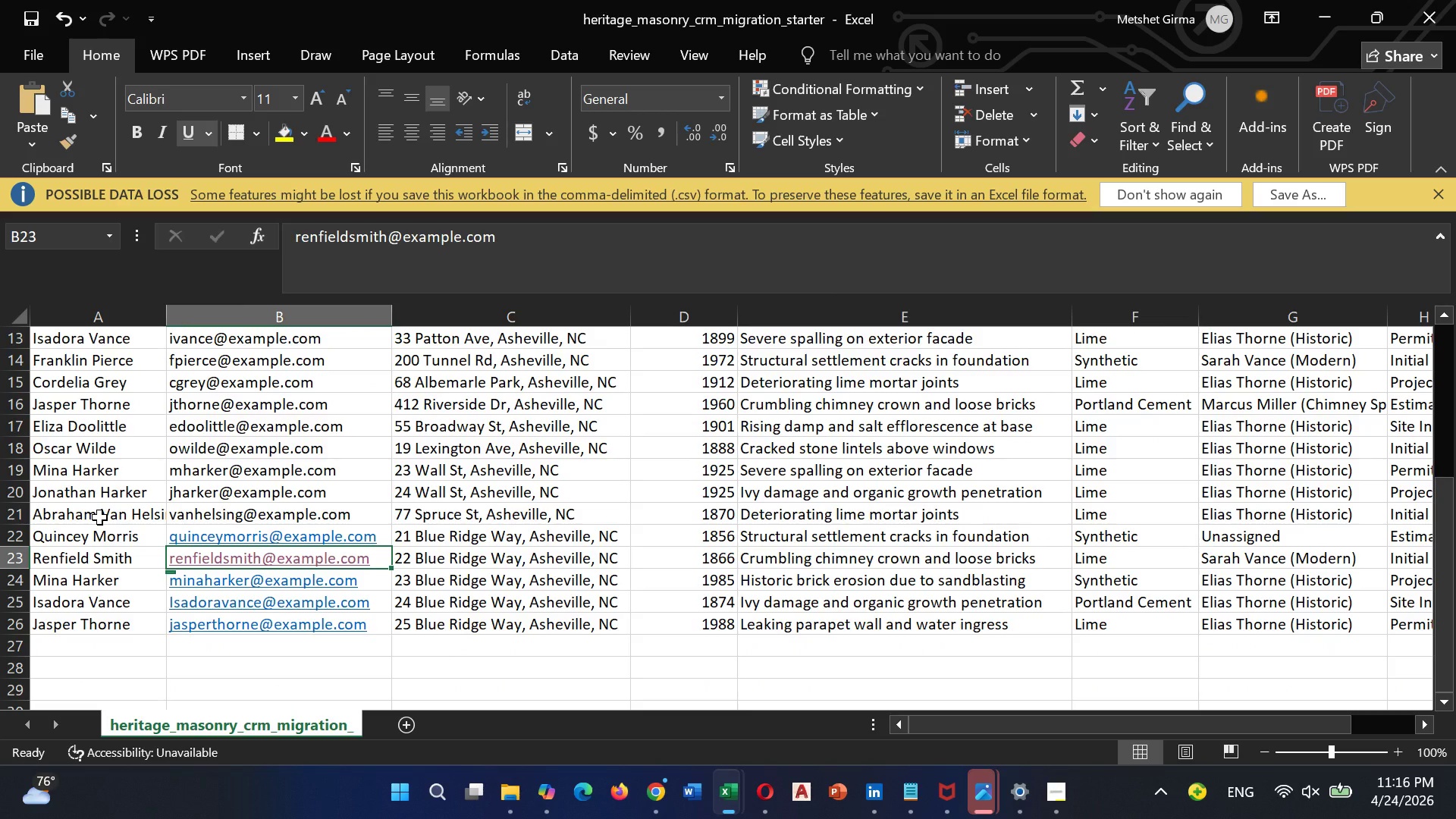 
scroll: coordinate [101, 504], scroll_direction: up, amount: 7.0
 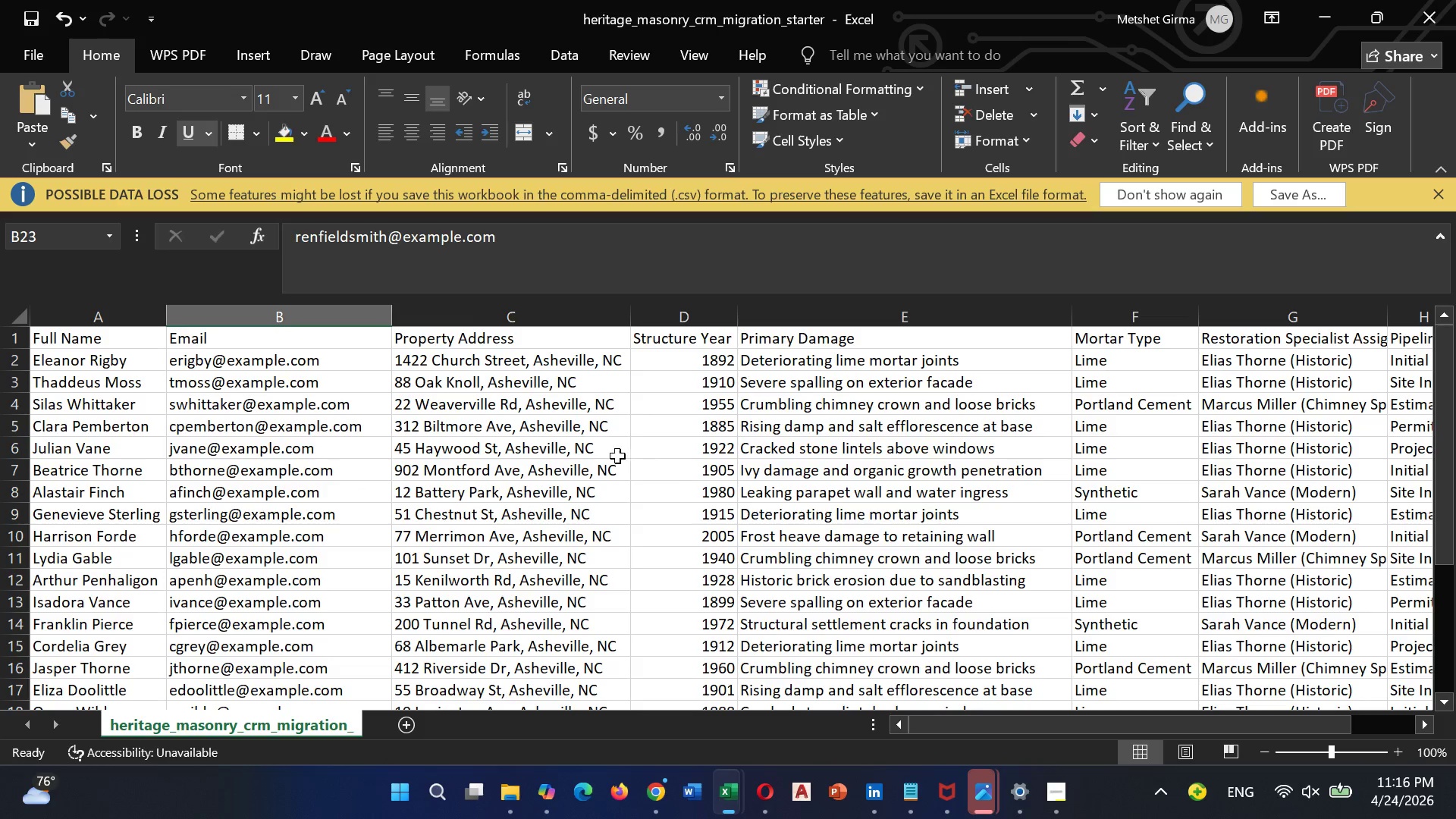 
wait(7.27)
 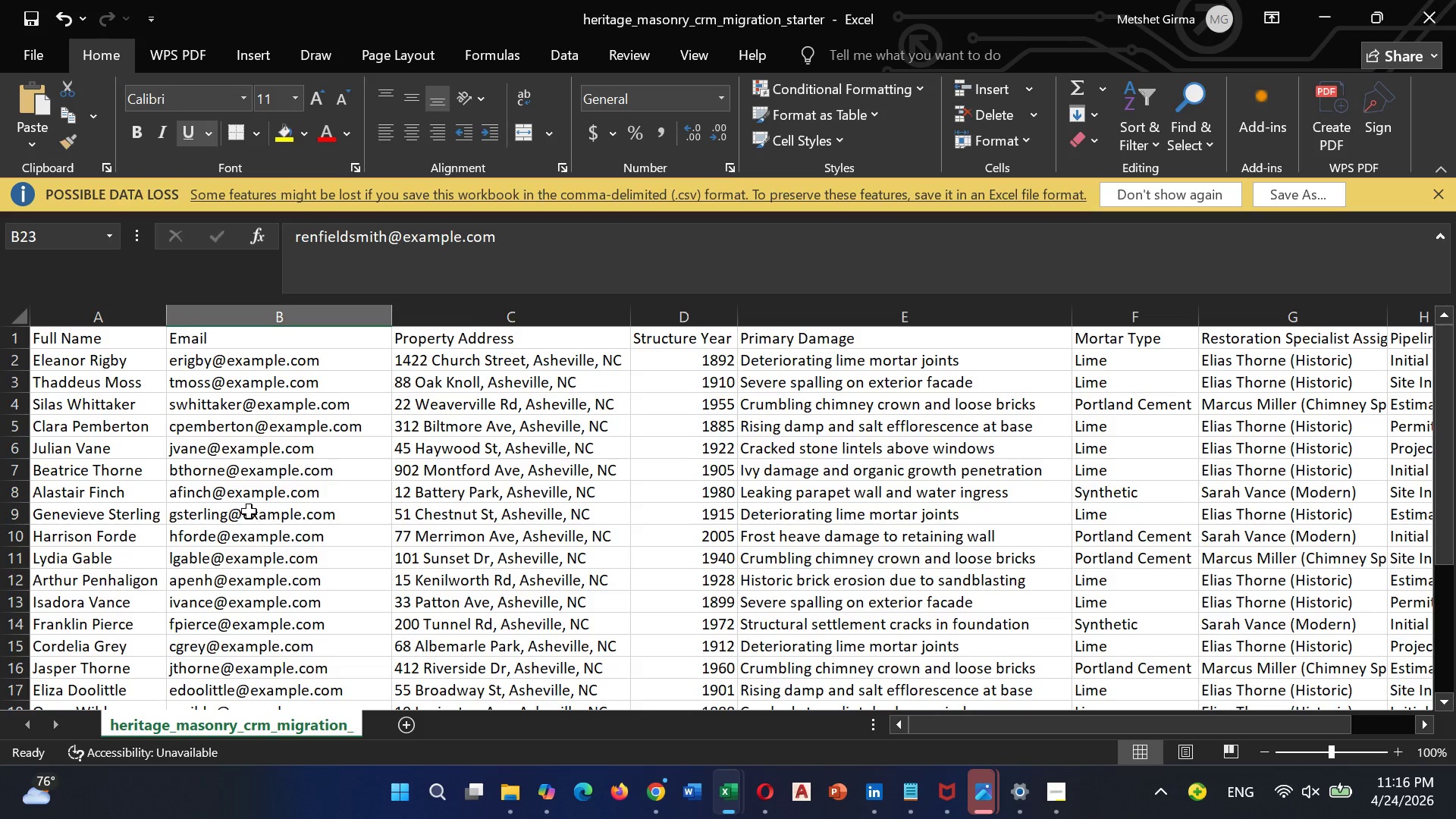 
scroll: coordinate [457, 474], scroll_direction: down, amount: 4.0
 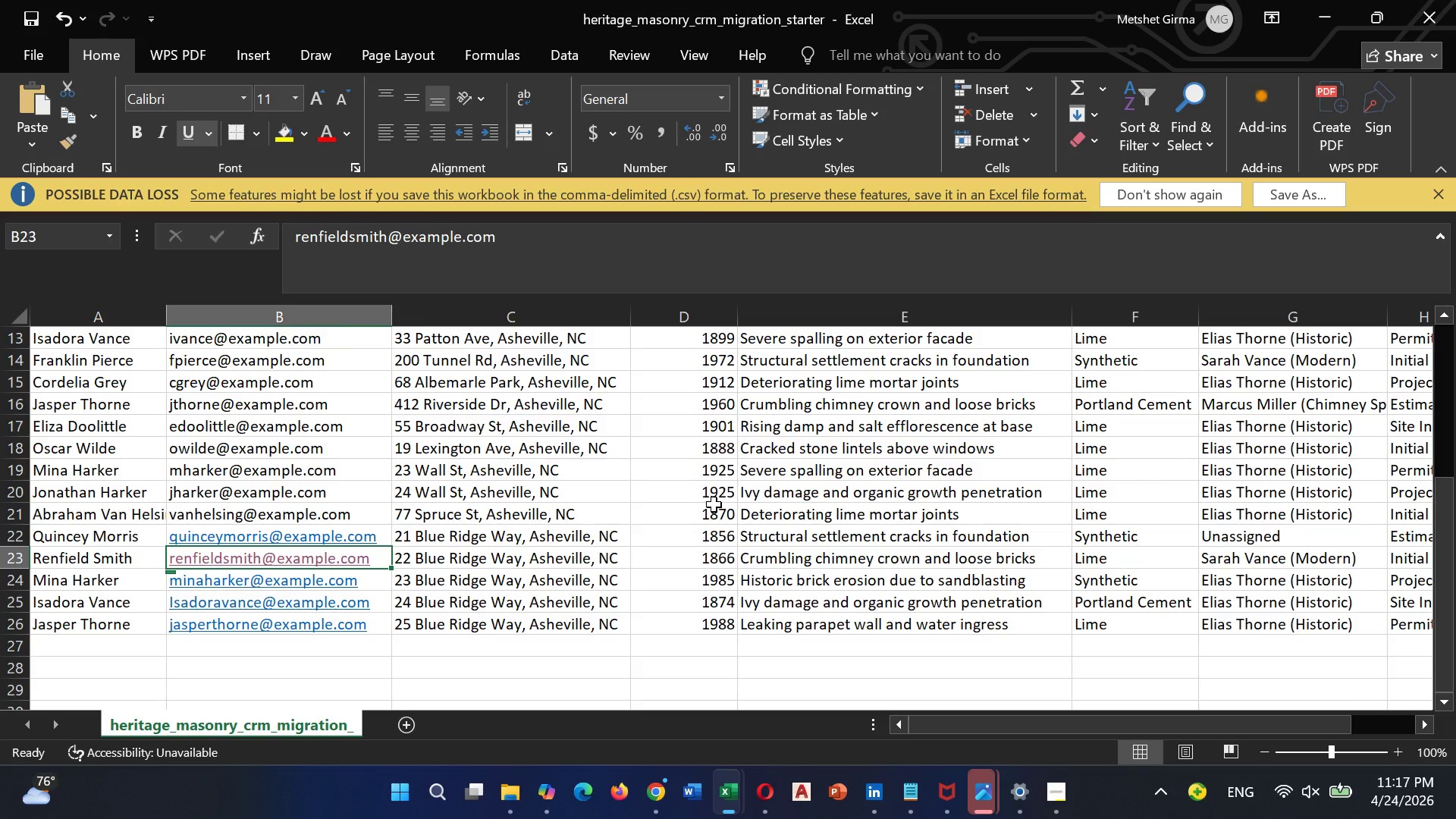 
wait(13.68)
 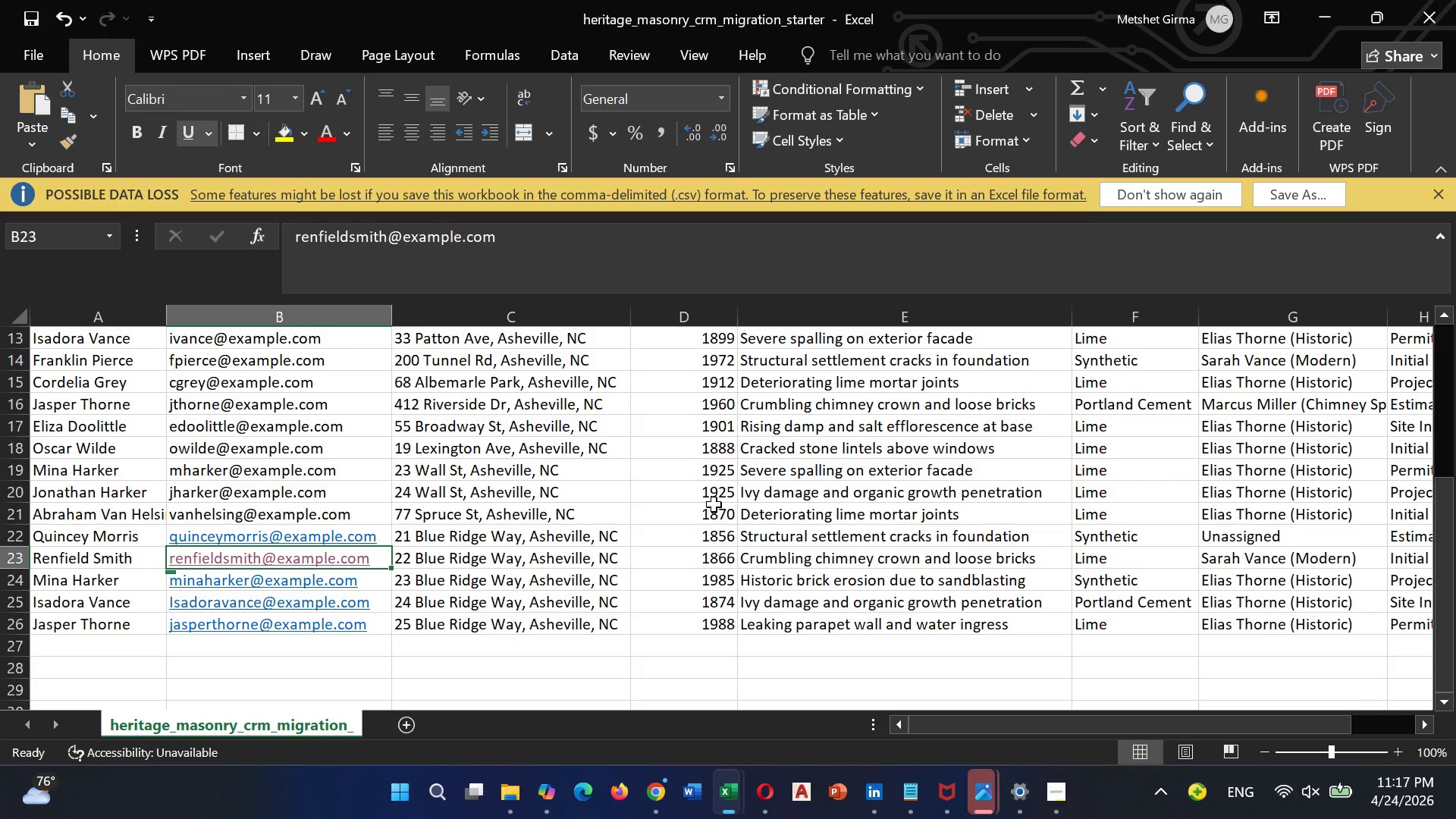 
left_click([670, 714])
 